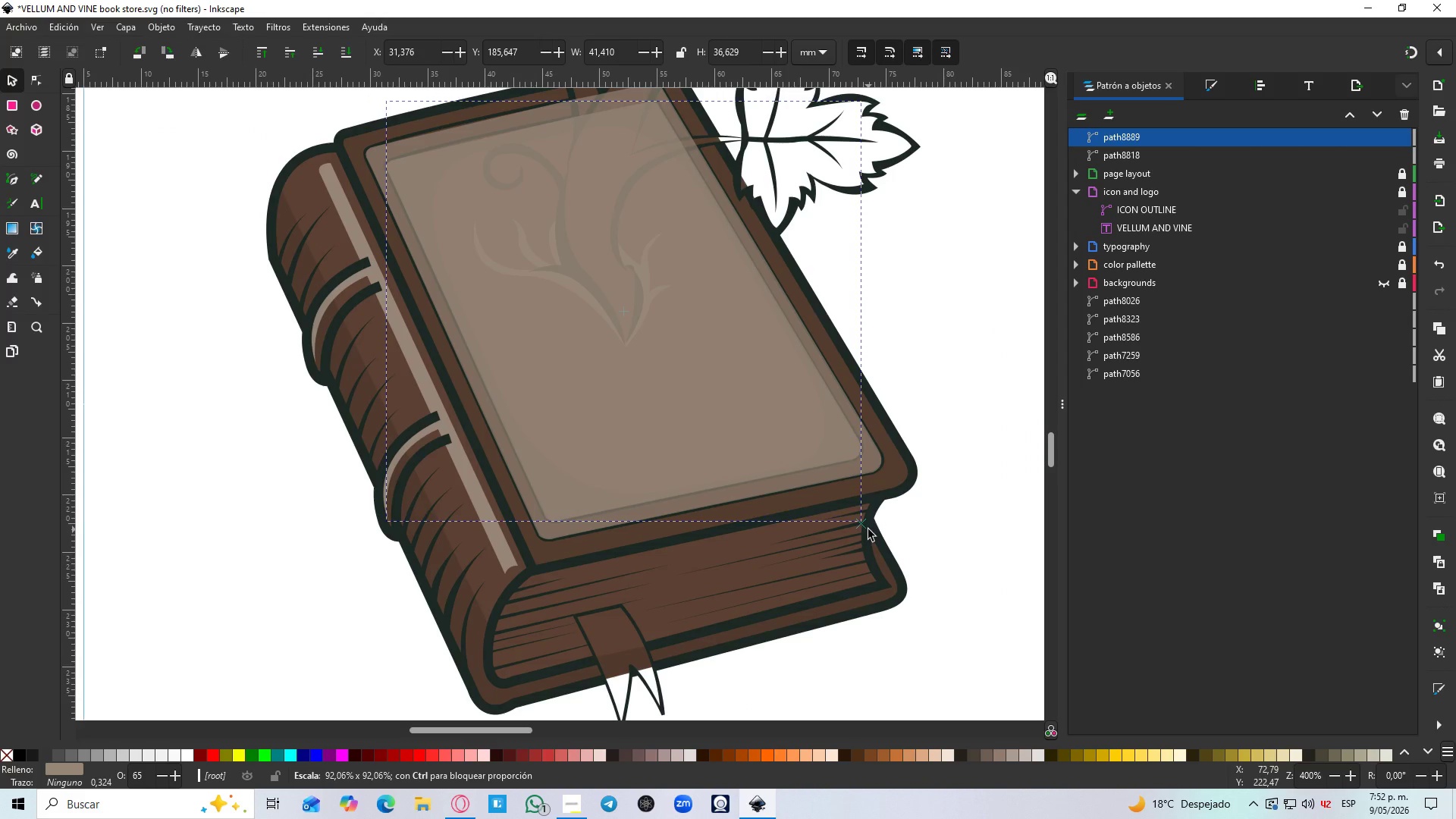 
hold_key(key=ShiftLeft, duration=1.02)
 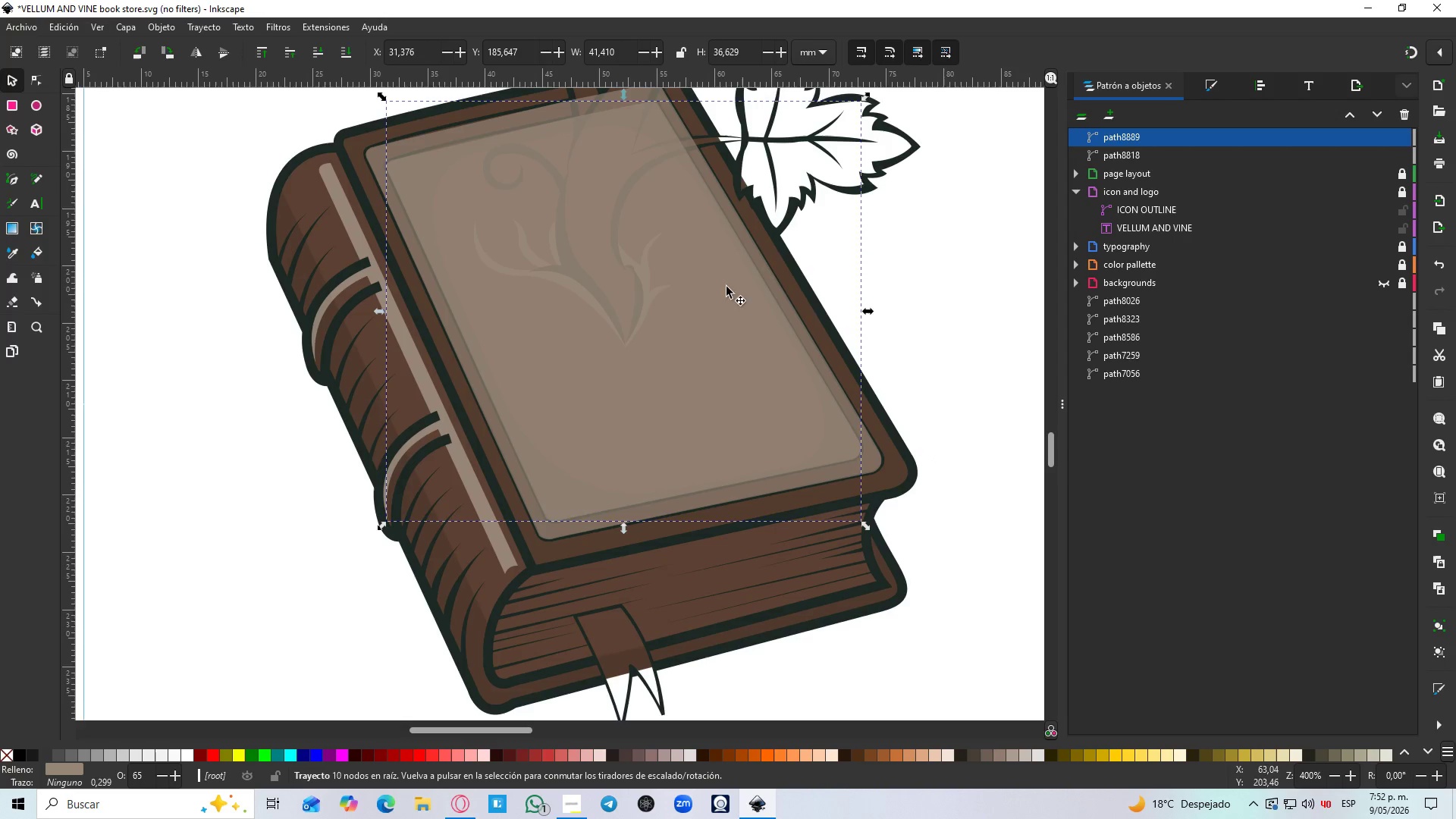 
hold_key(key=ControlLeft, duration=1.5)
 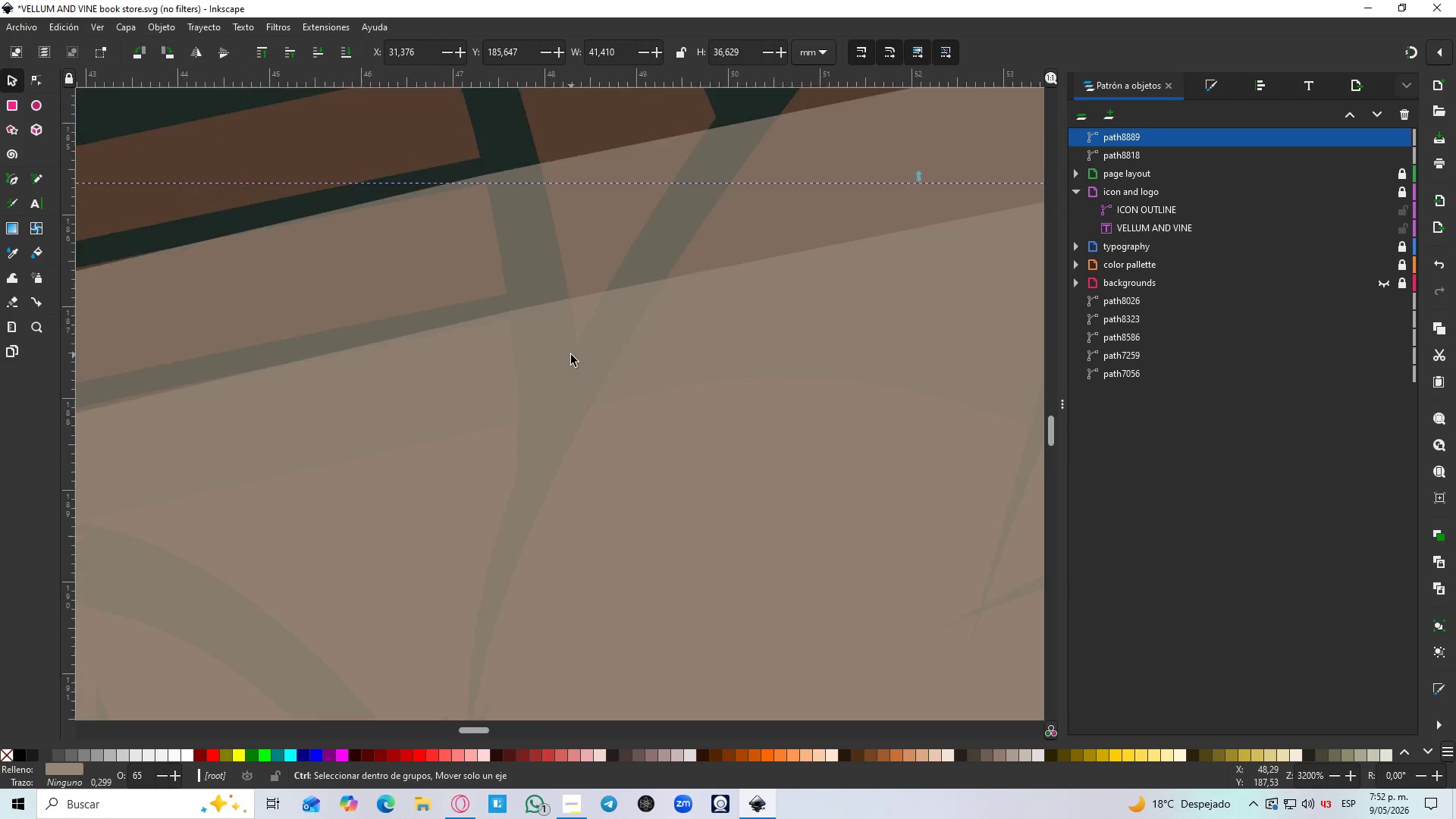 
hold_key(key=ControlLeft, duration=1.34)
 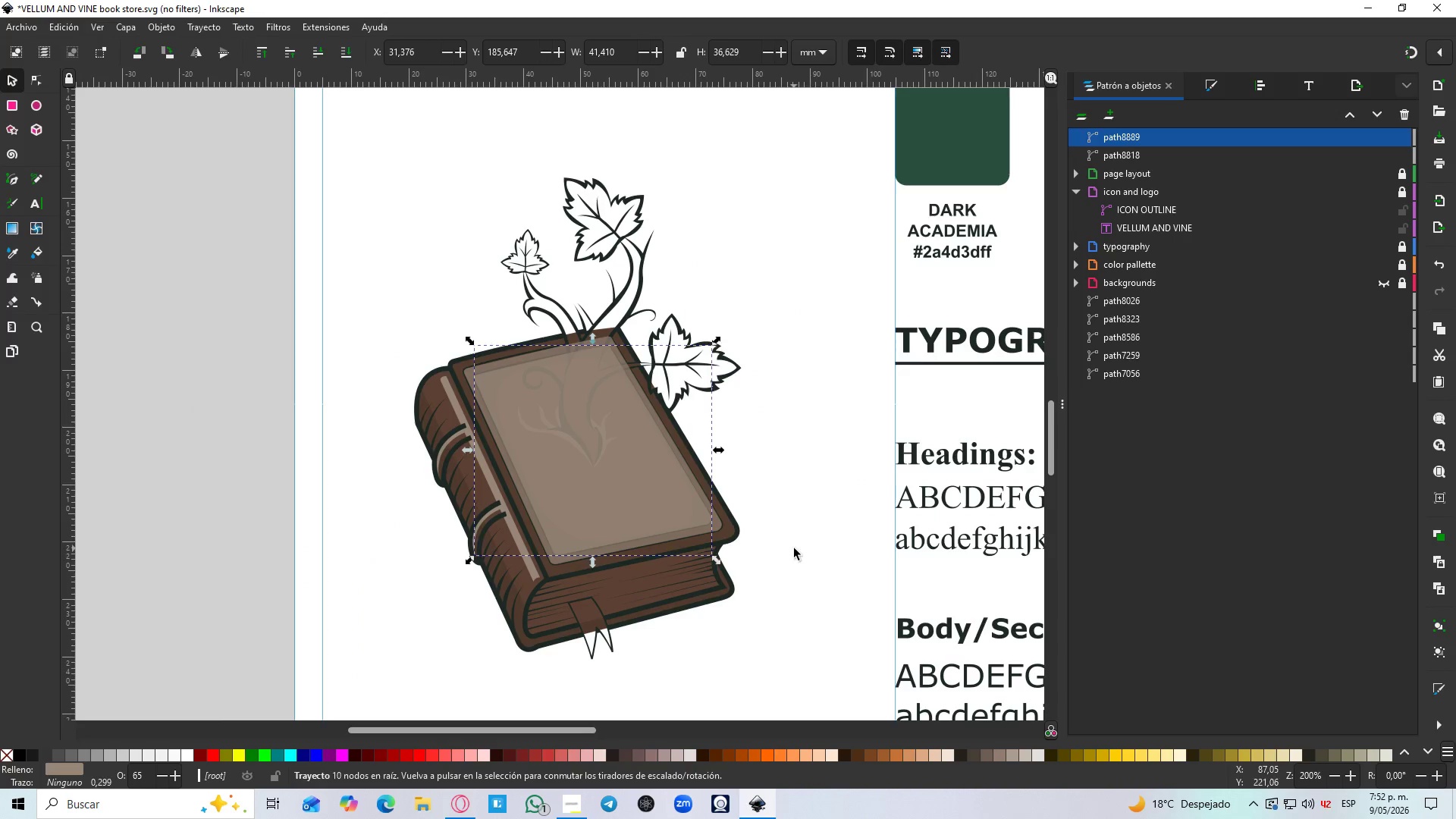 
hold_key(key=ControlLeft, duration=0.39)
 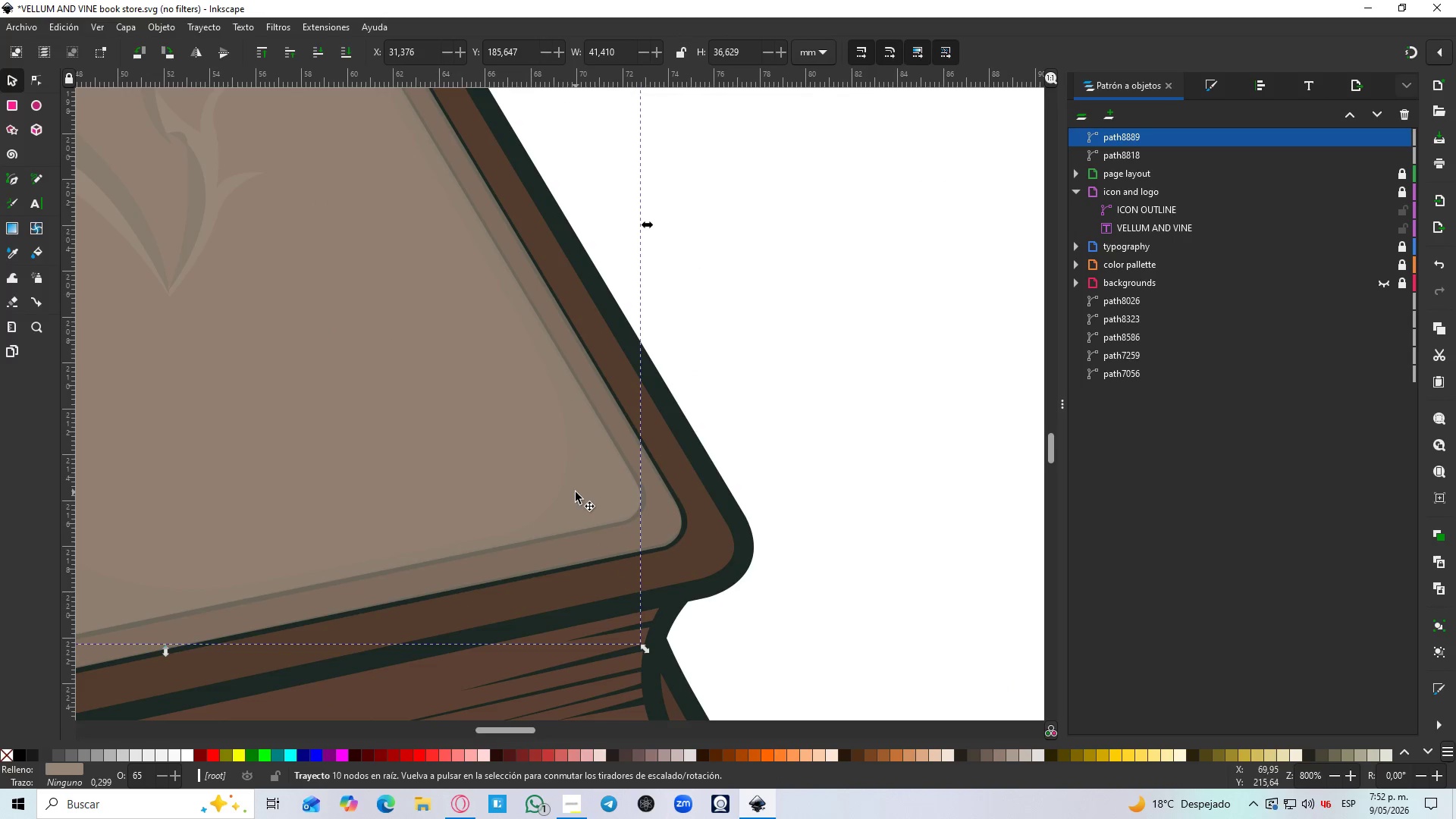 
left_click([576, 492])
 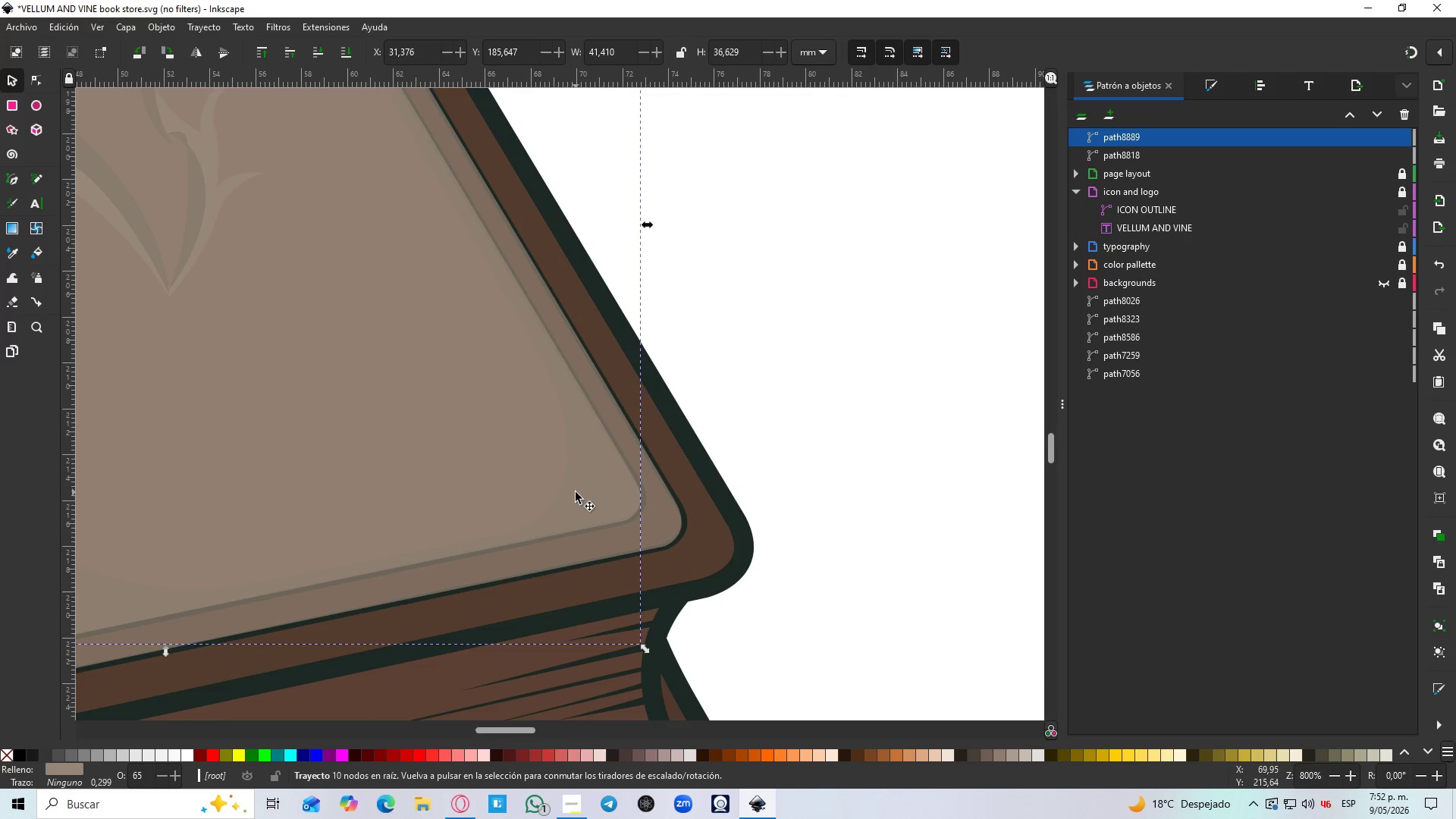 
hold_key(key=ShiftLeft, duration=1.03)
left_click([664, 526])
 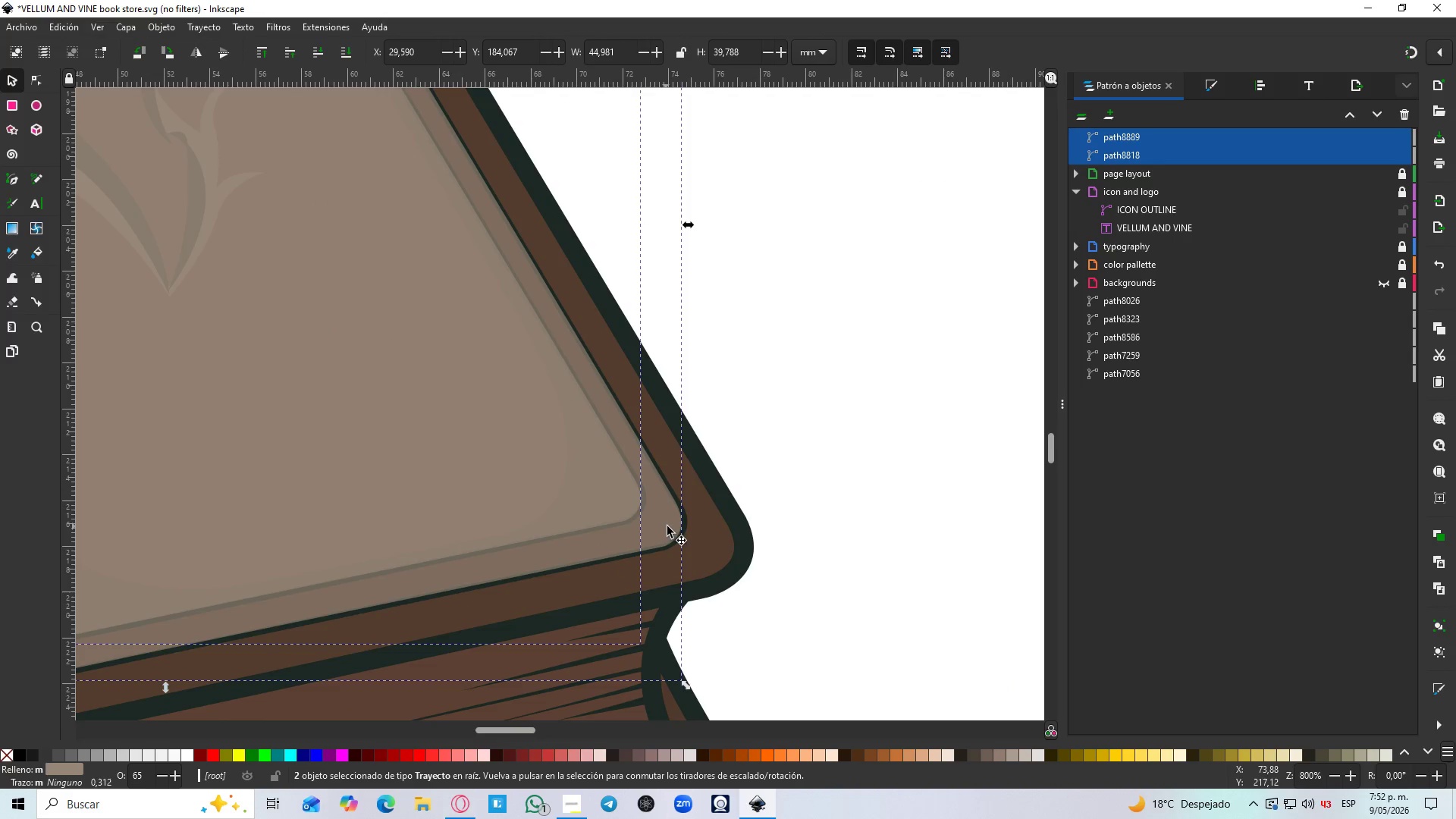 
scroll: coordinate [571, 355], scroll_direction: up, amount: 12.0
 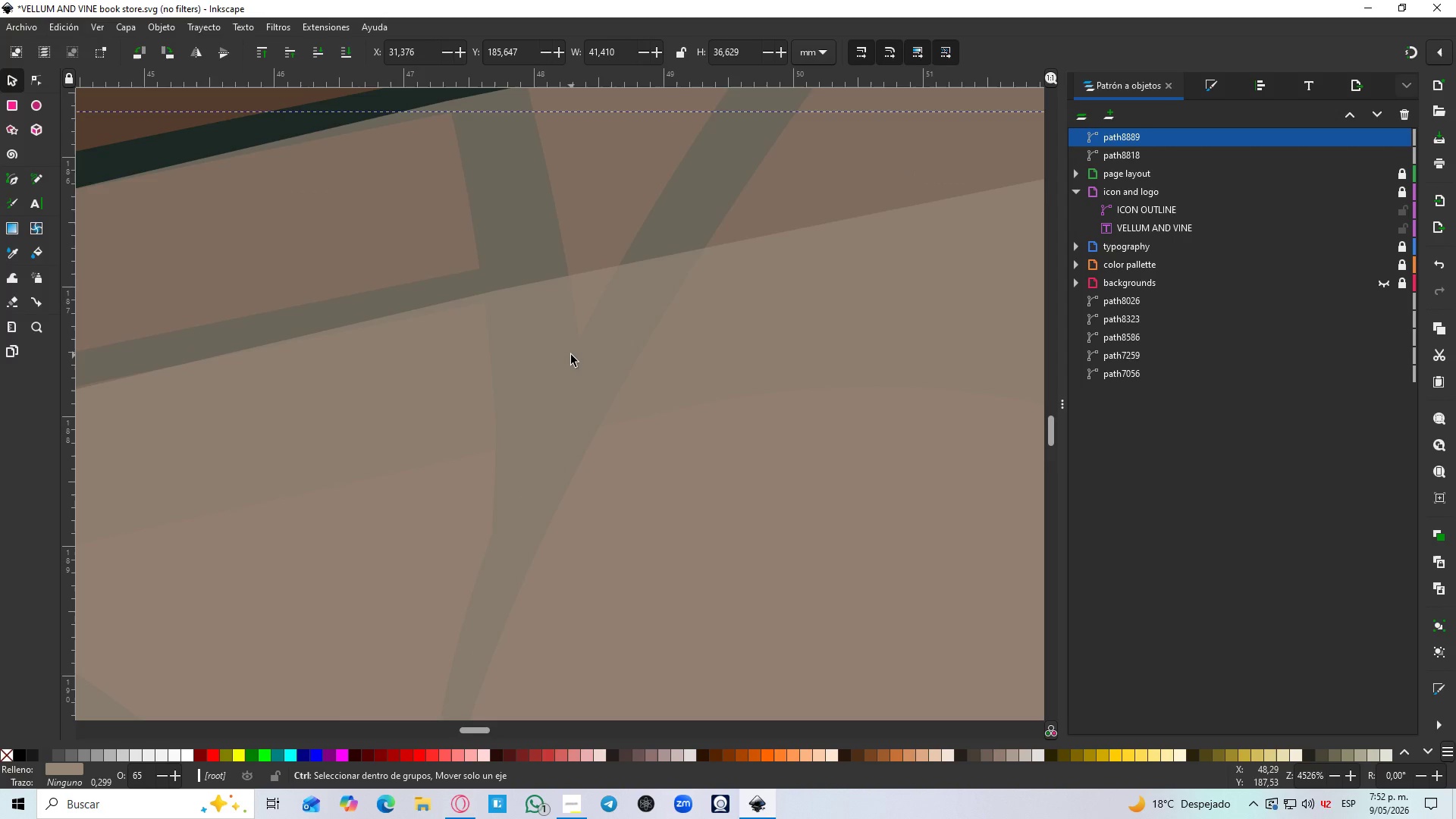 
key(Control+NumpadSubtract)
 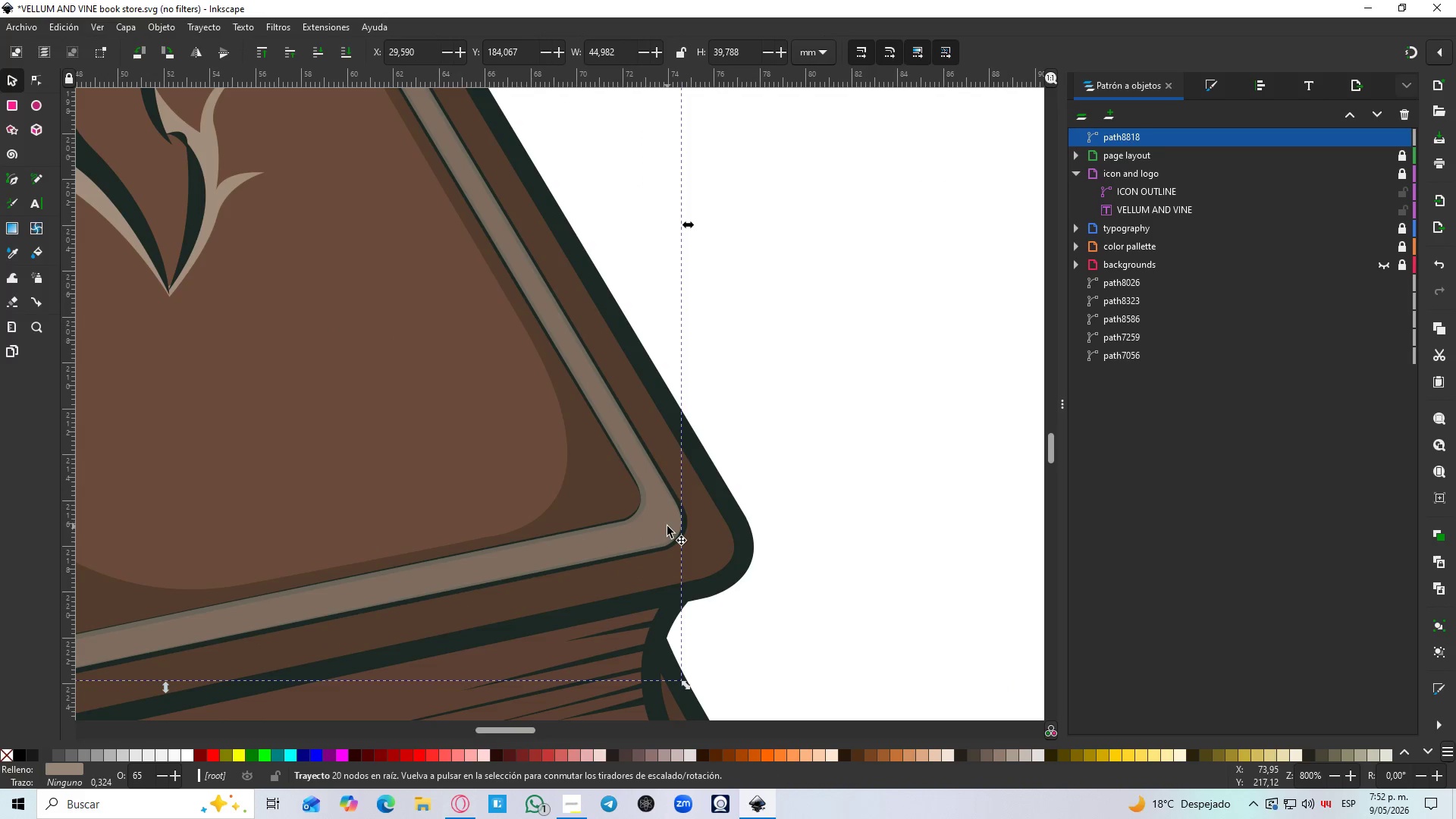 
scroll: coordinate [571, 356], scroll_direction: down, amount: 9.0
 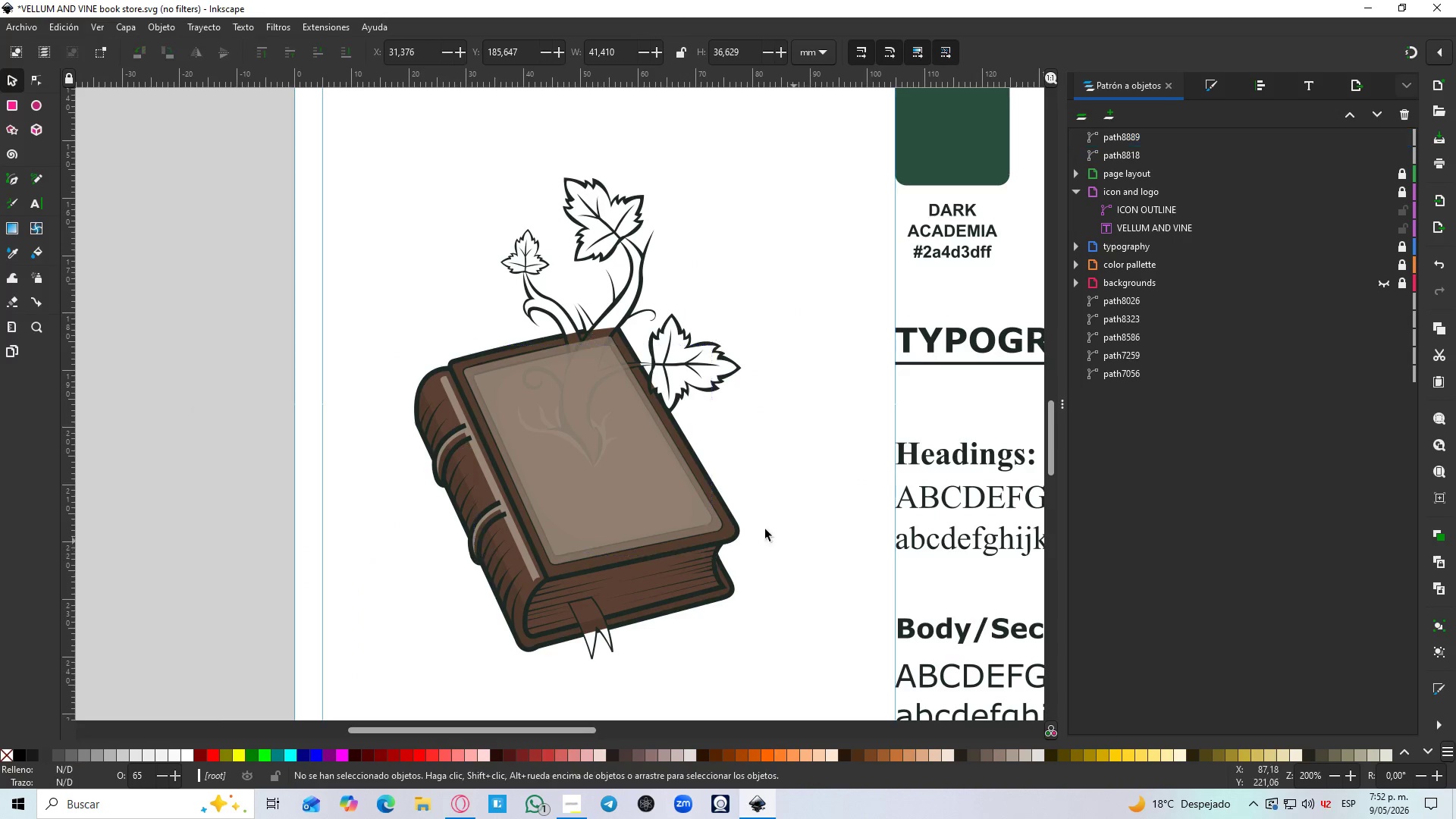 
hold_key(key=ControlLeft, duration=0.88)
 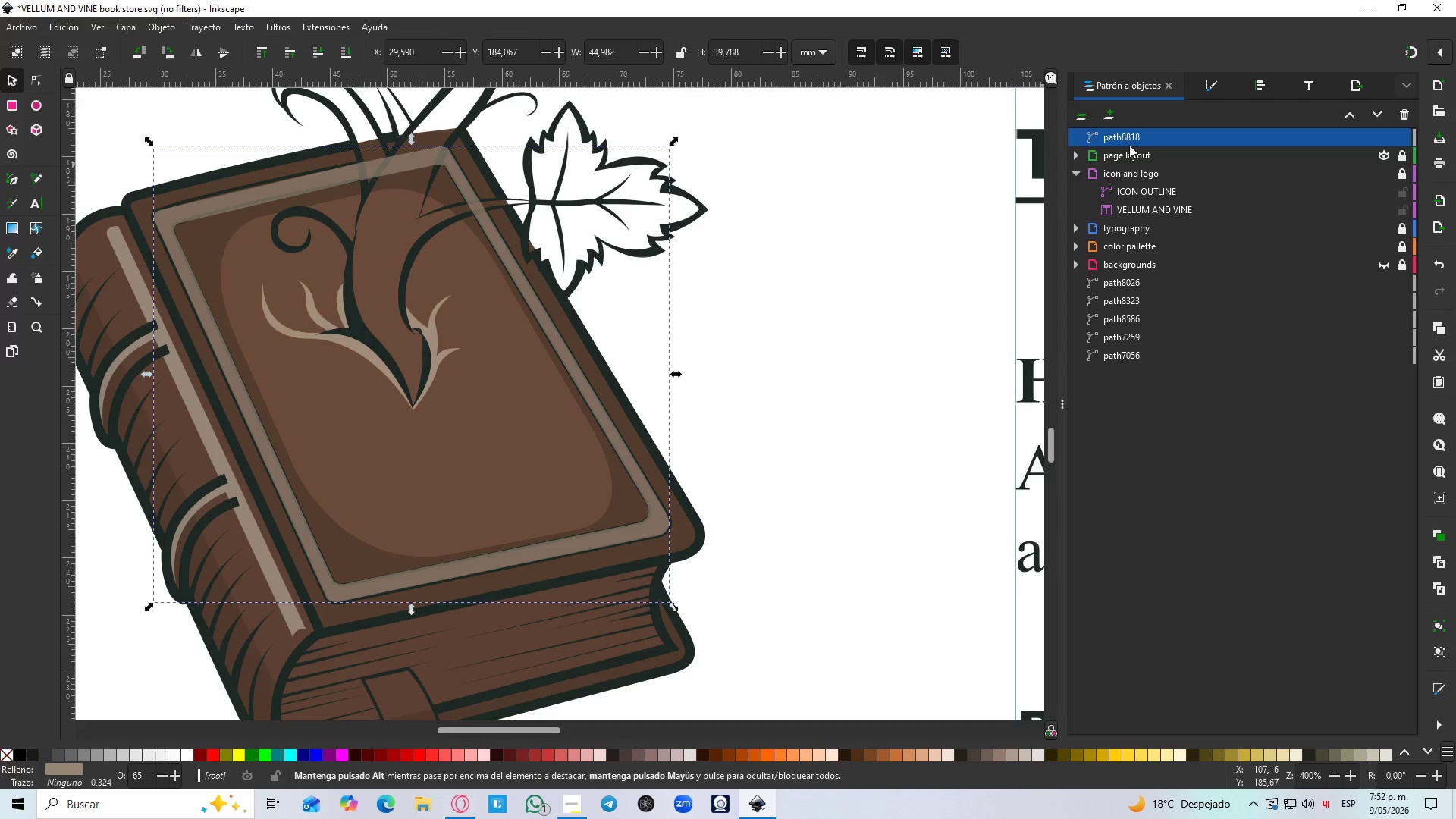 
scroll: coordinate [735, 527], scroll_direction: up, amount: 4.0
 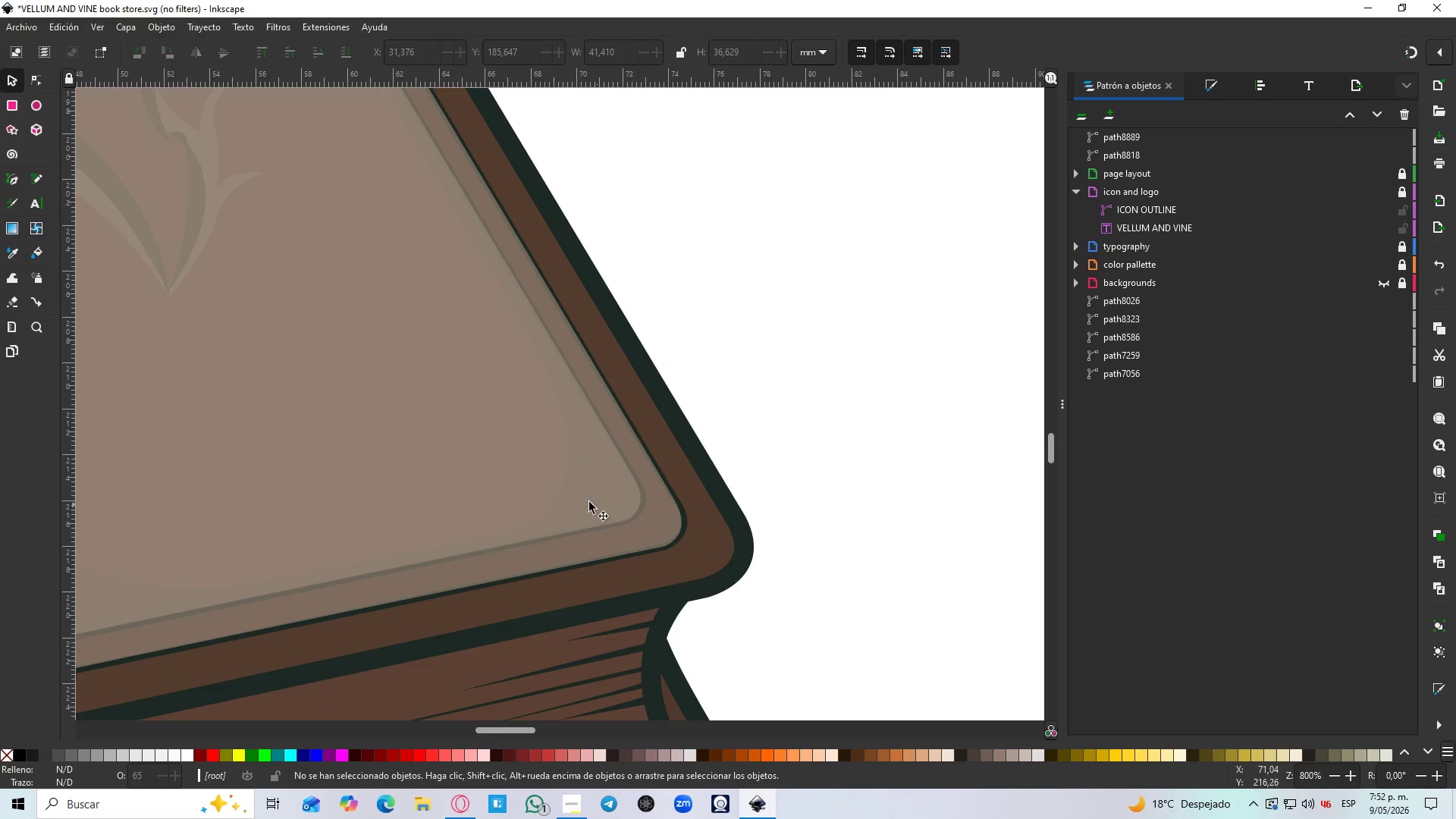 
hold_key(key=ShiftLeft, duration=0.98)
left_click([435, 339])
 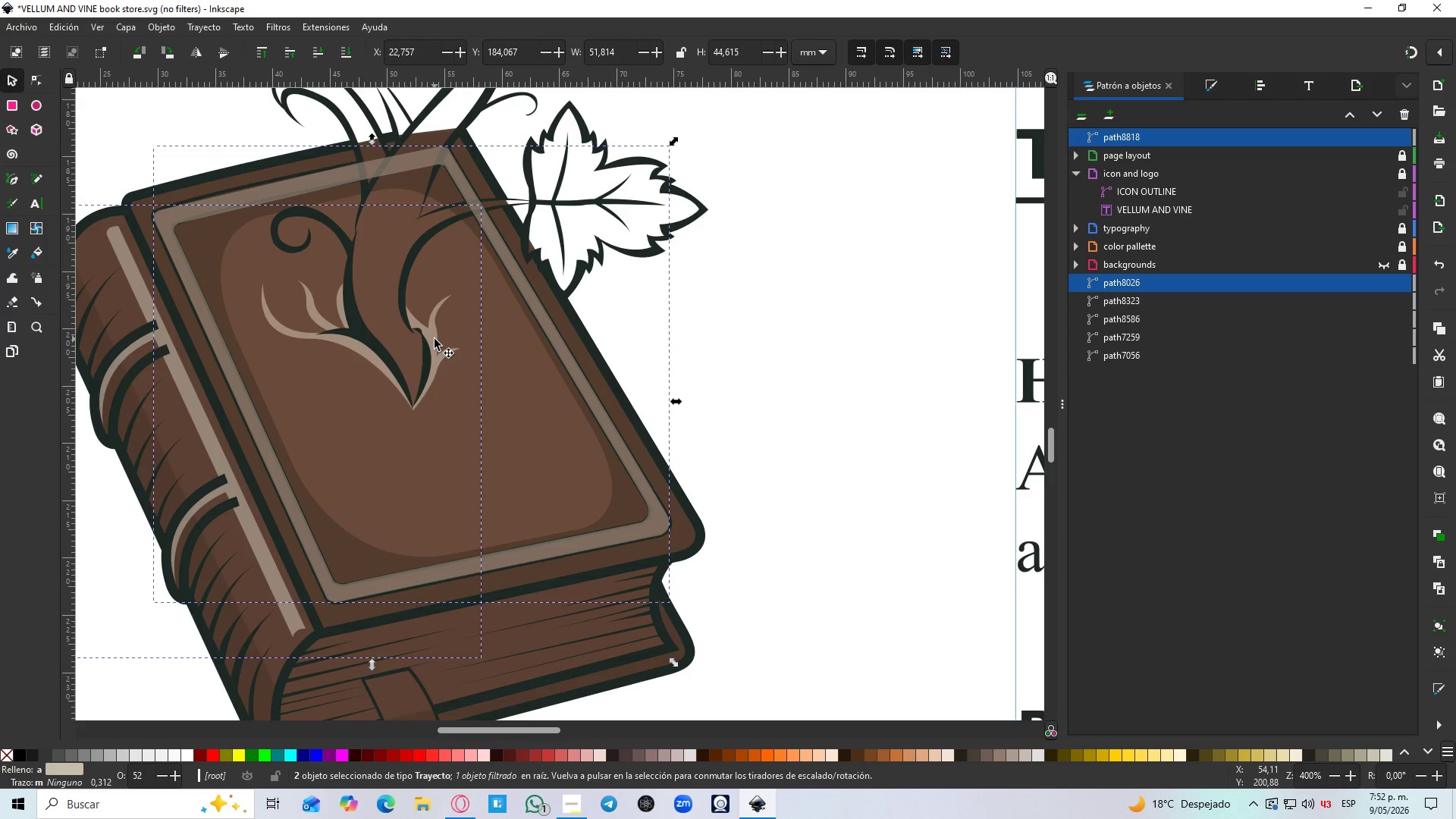 
key(Control+NumpadAdd)
 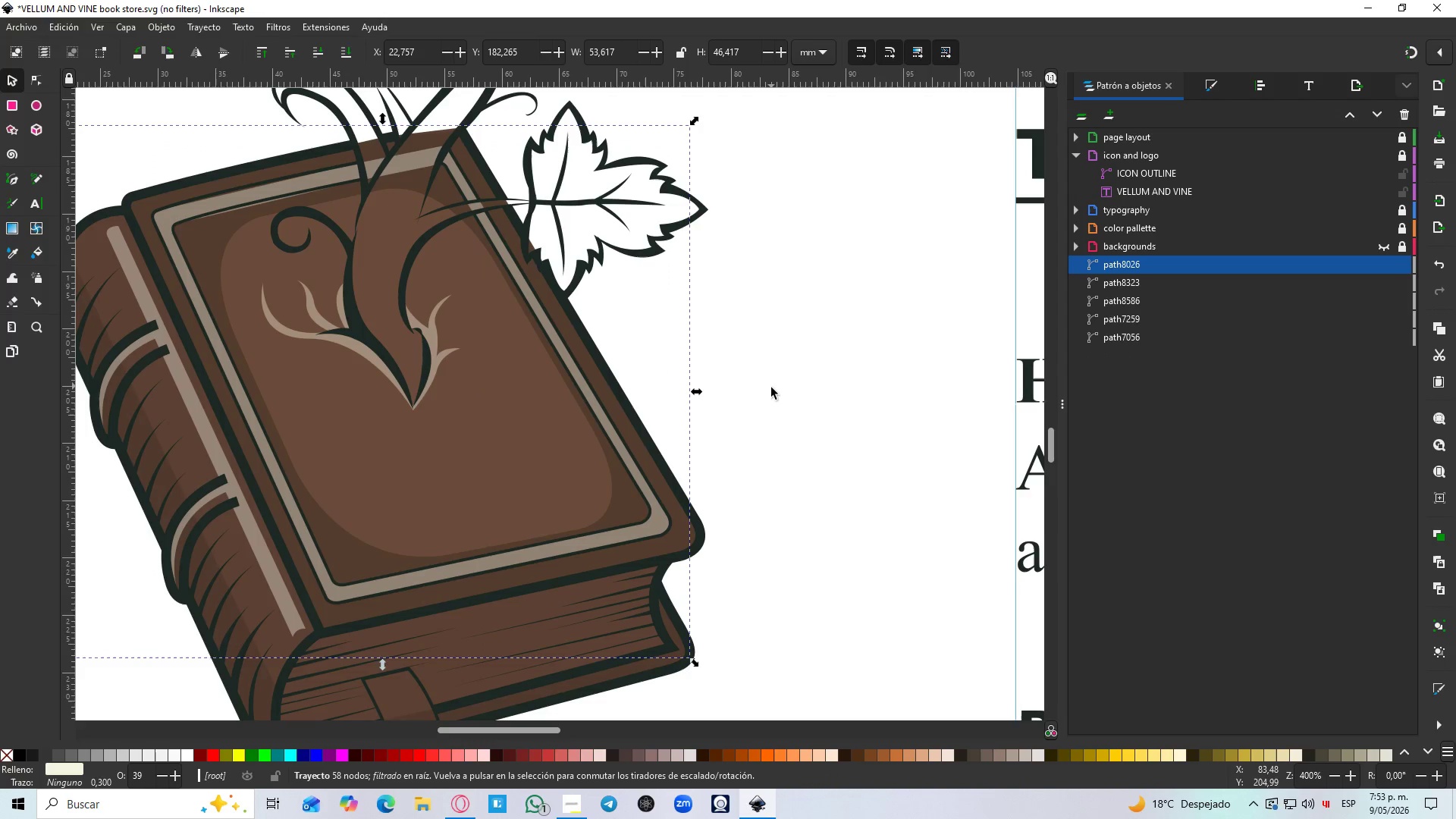 
scroll: coordinate [655, 524], scroll_direction: down, amount: 2.0
 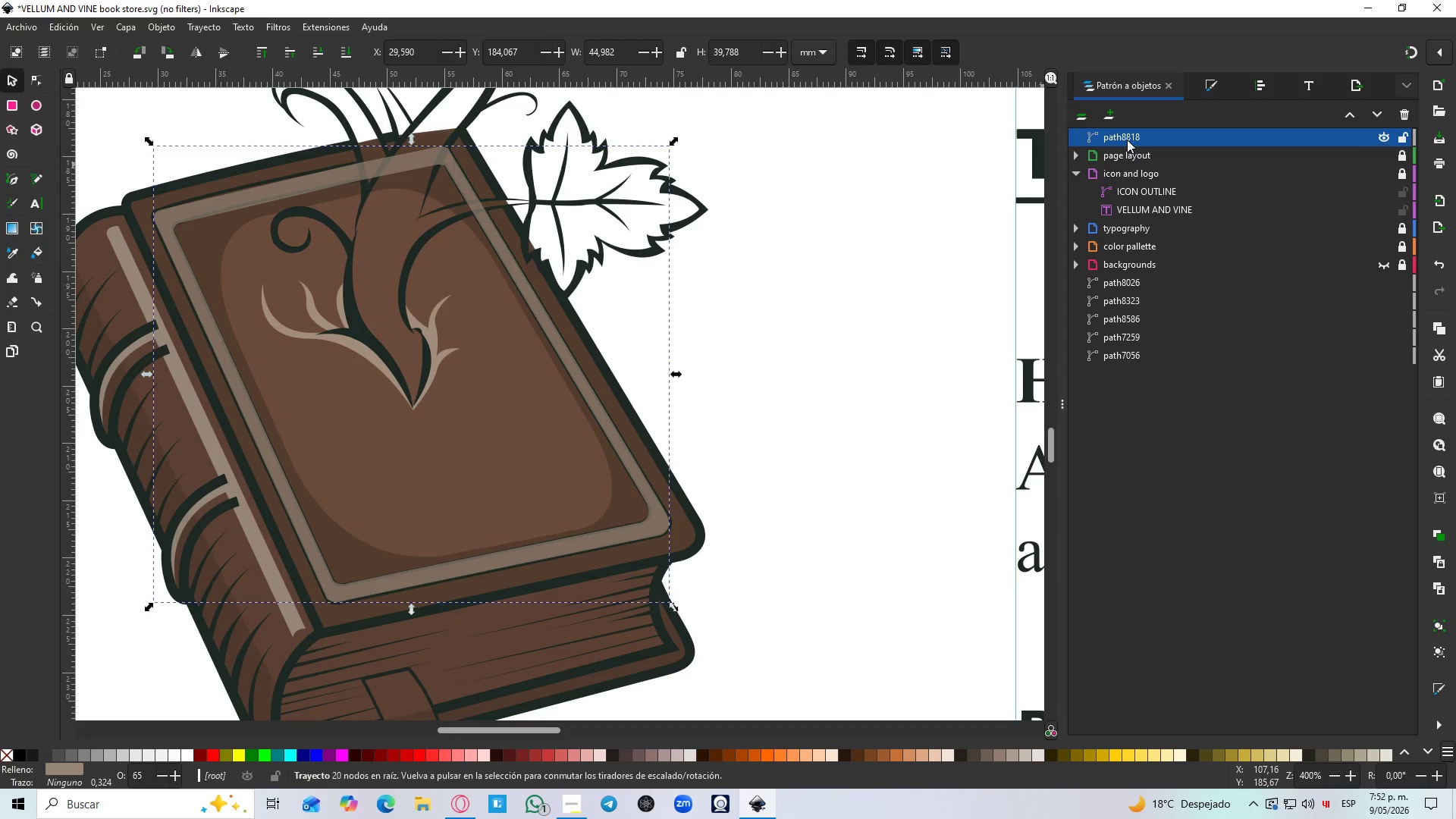 
left_click([814, 400])
 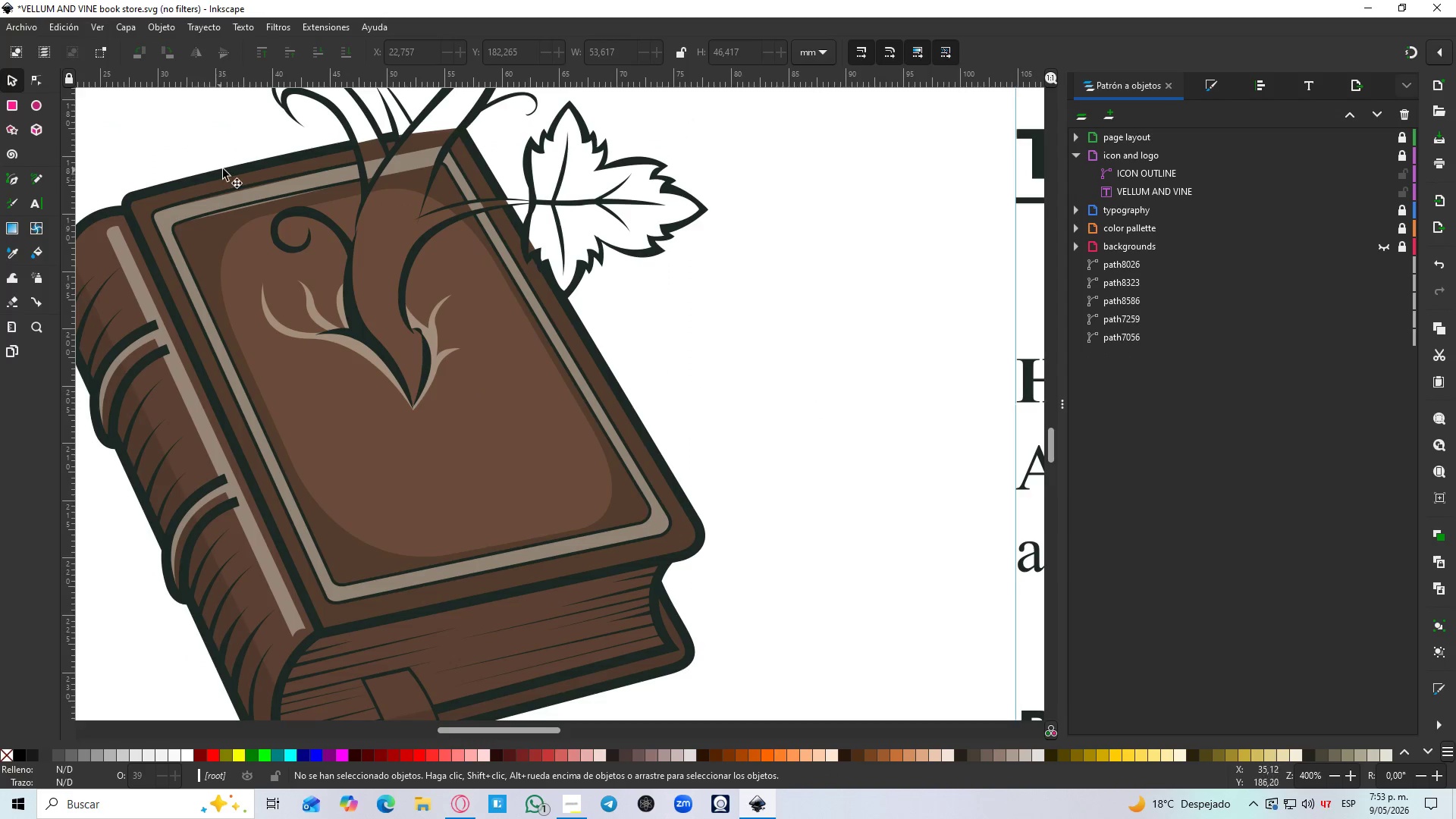 
hold_key(key=ControlLeft, duration=1.17)
 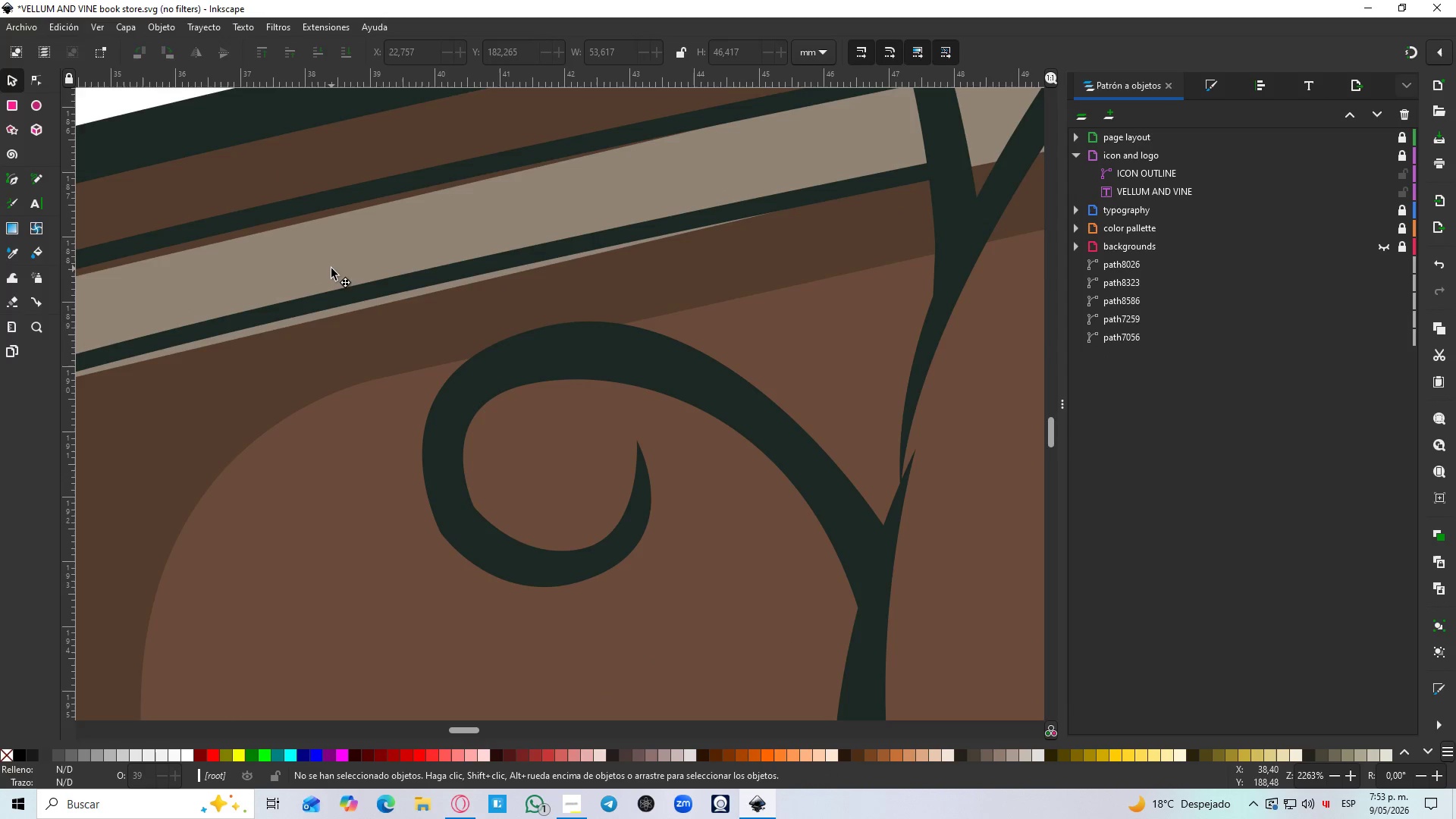 
left_click([331, 268])
 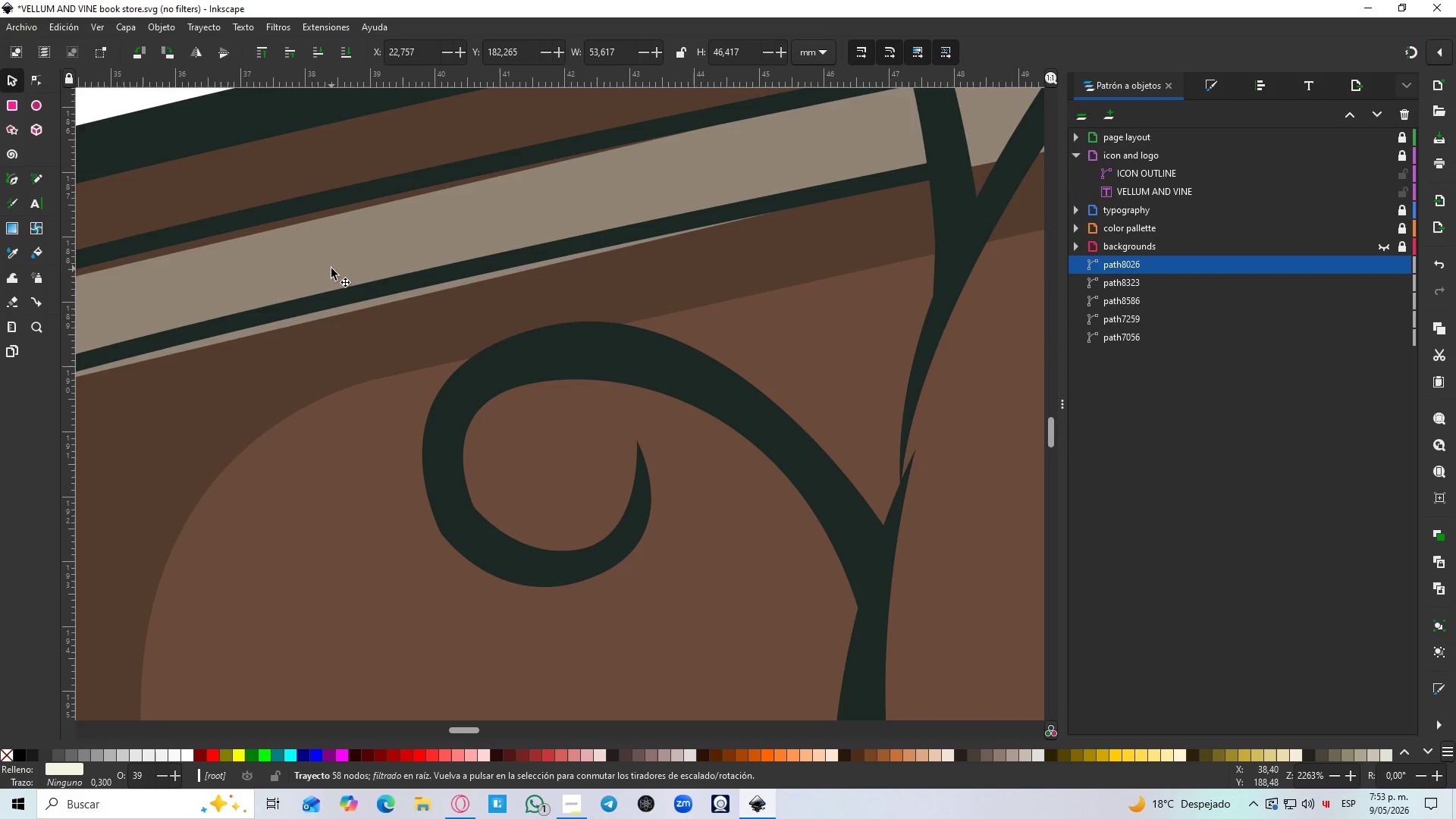 
hold_key(key=ControlLeft, duration=0.86)
 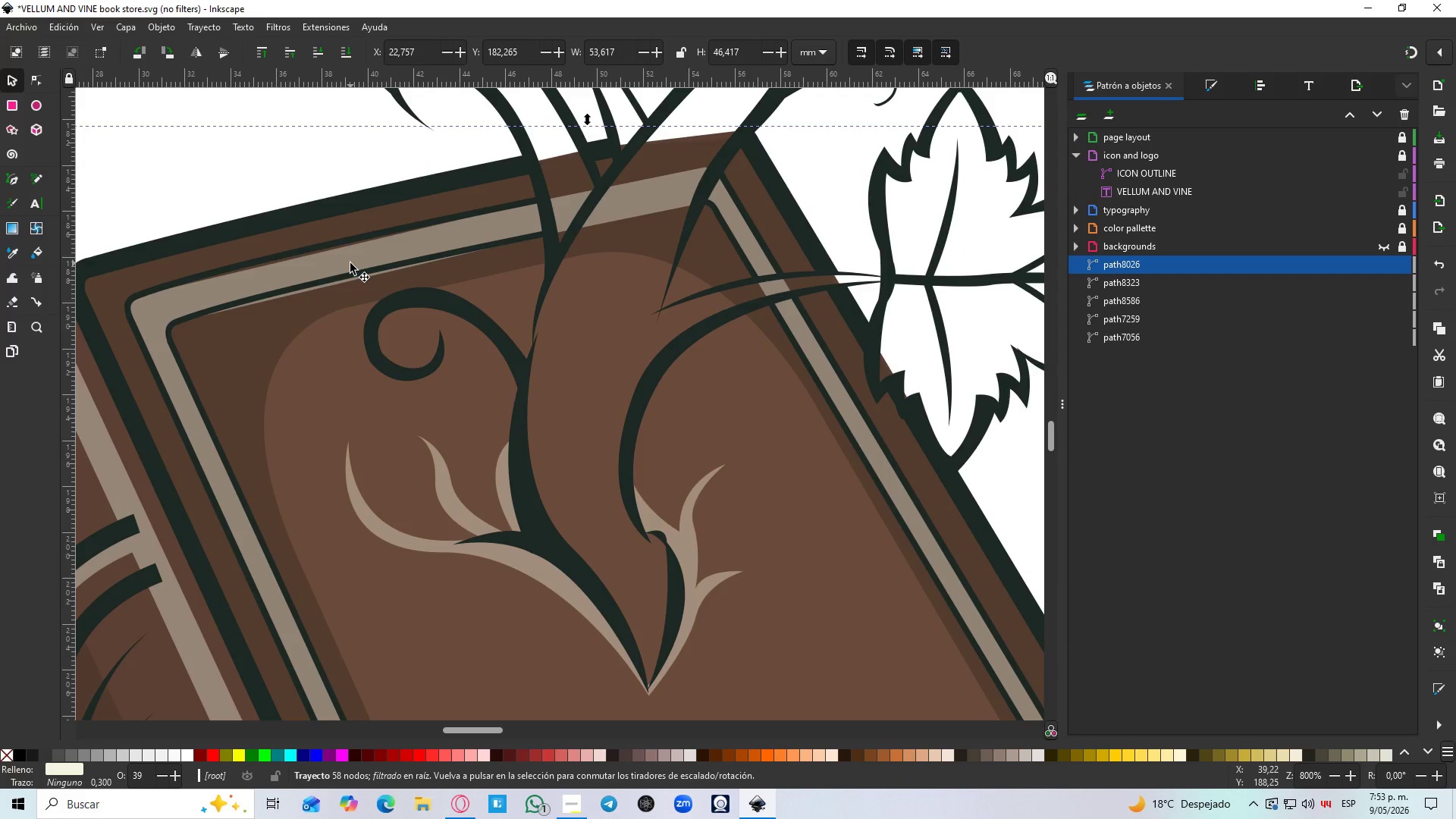 
hold_key(key=ControlLeft, duration=0.41)
 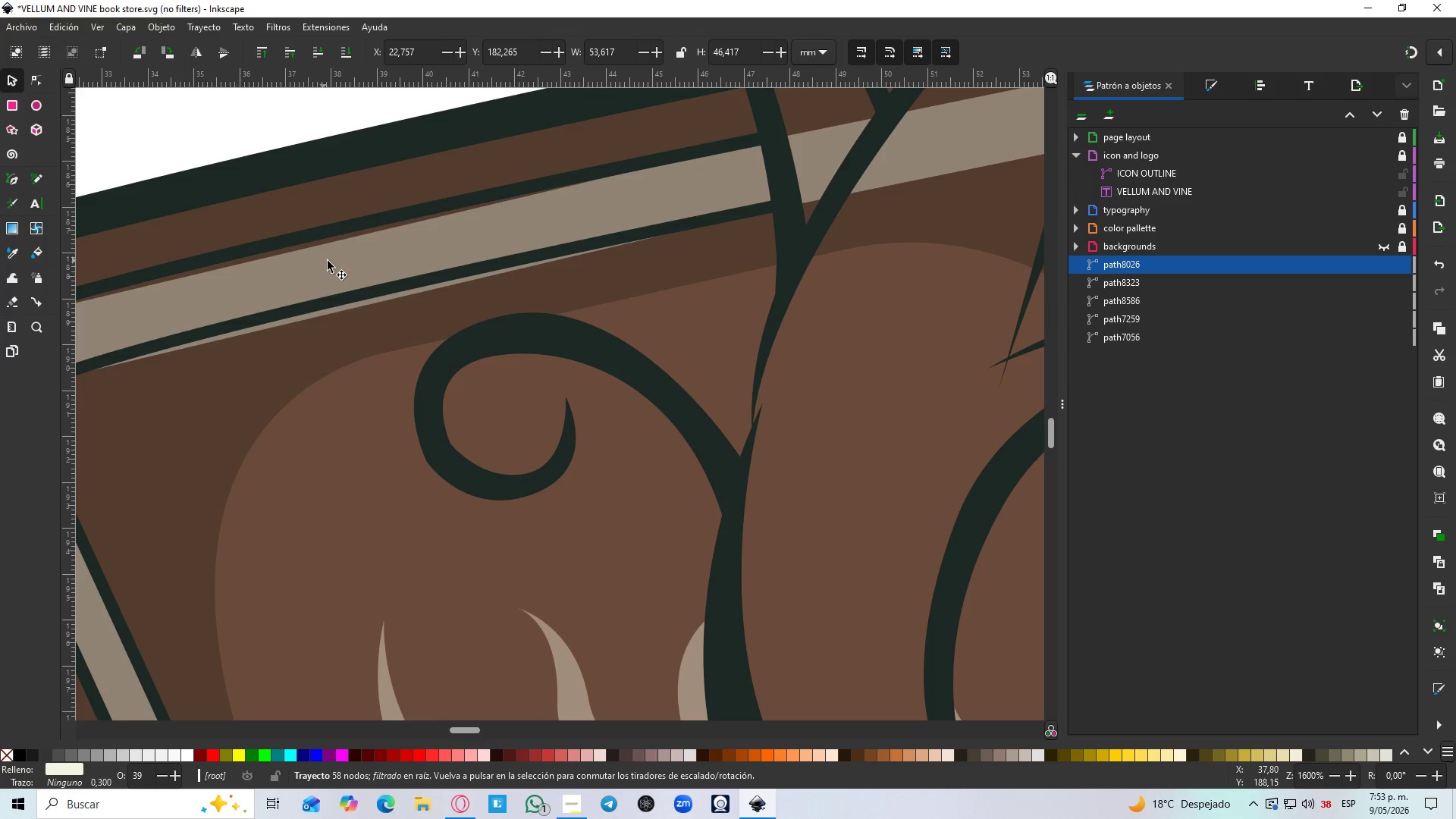 
key(N)
 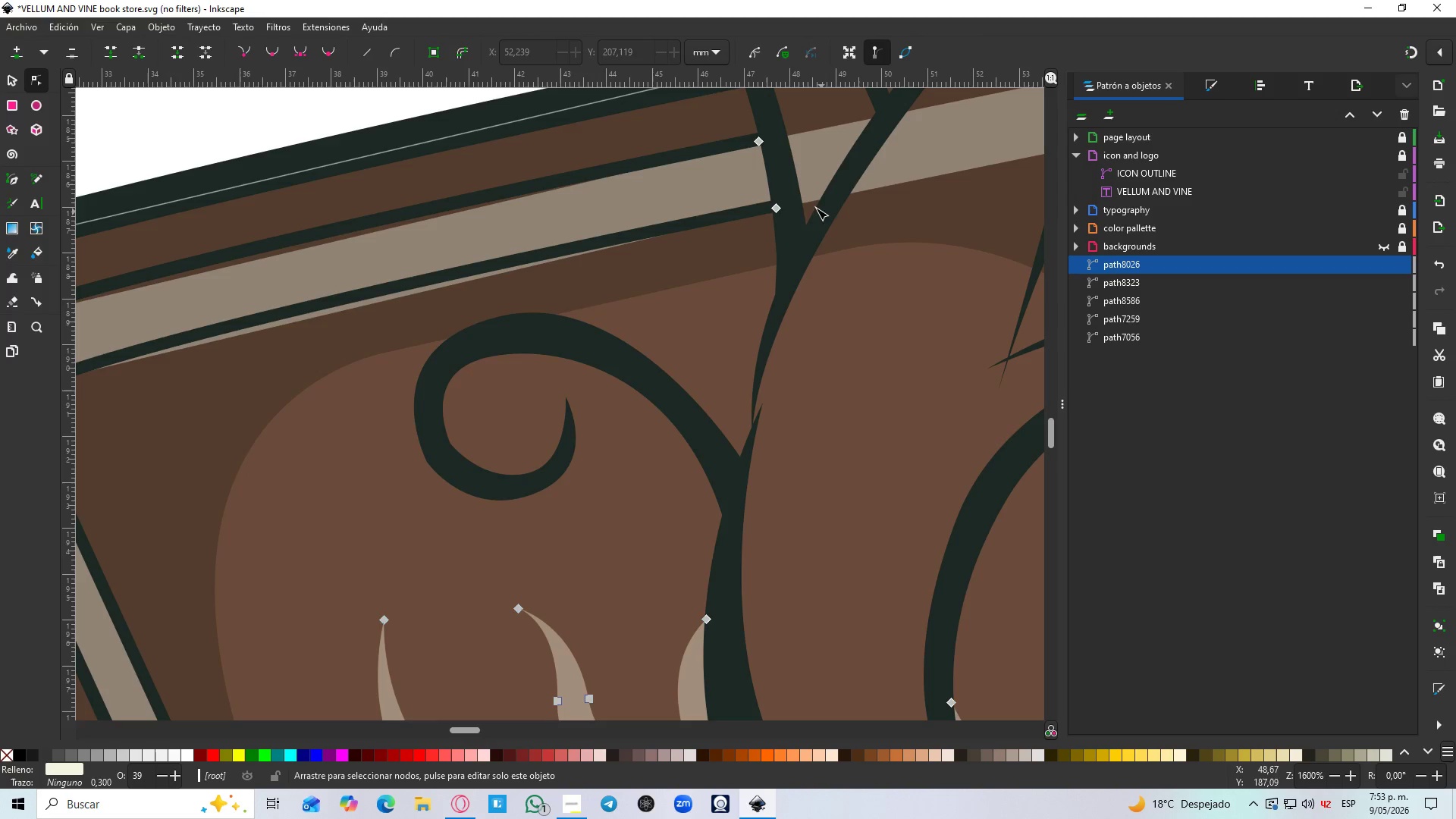 
scroll: coordinate [384, 309], scroll_direction: up, amount: 5.0
 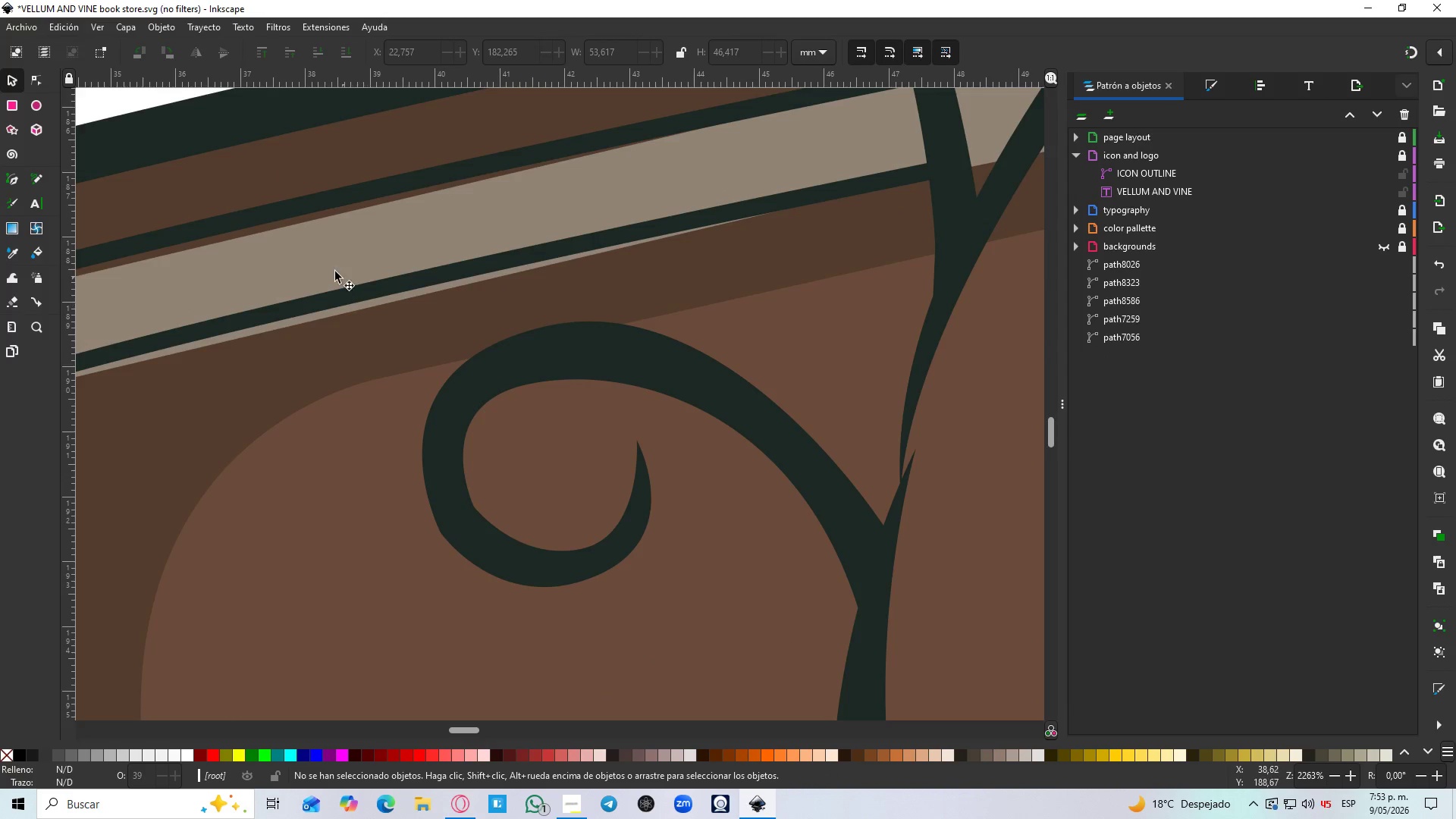 
scroll: coordinate [331, 268], scroll_direction: down, amount: 4.0
 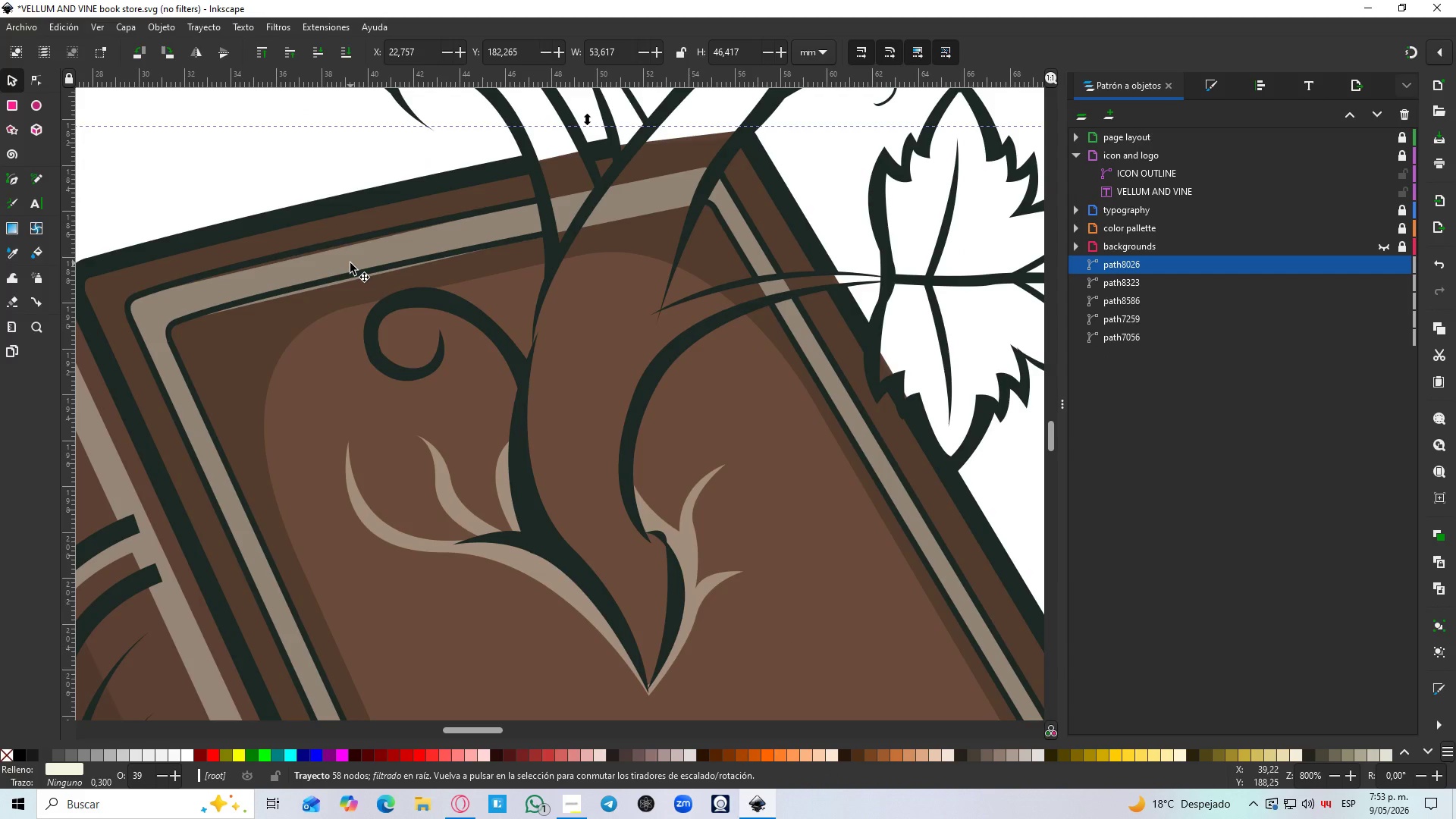 
left_click([779, 209])
 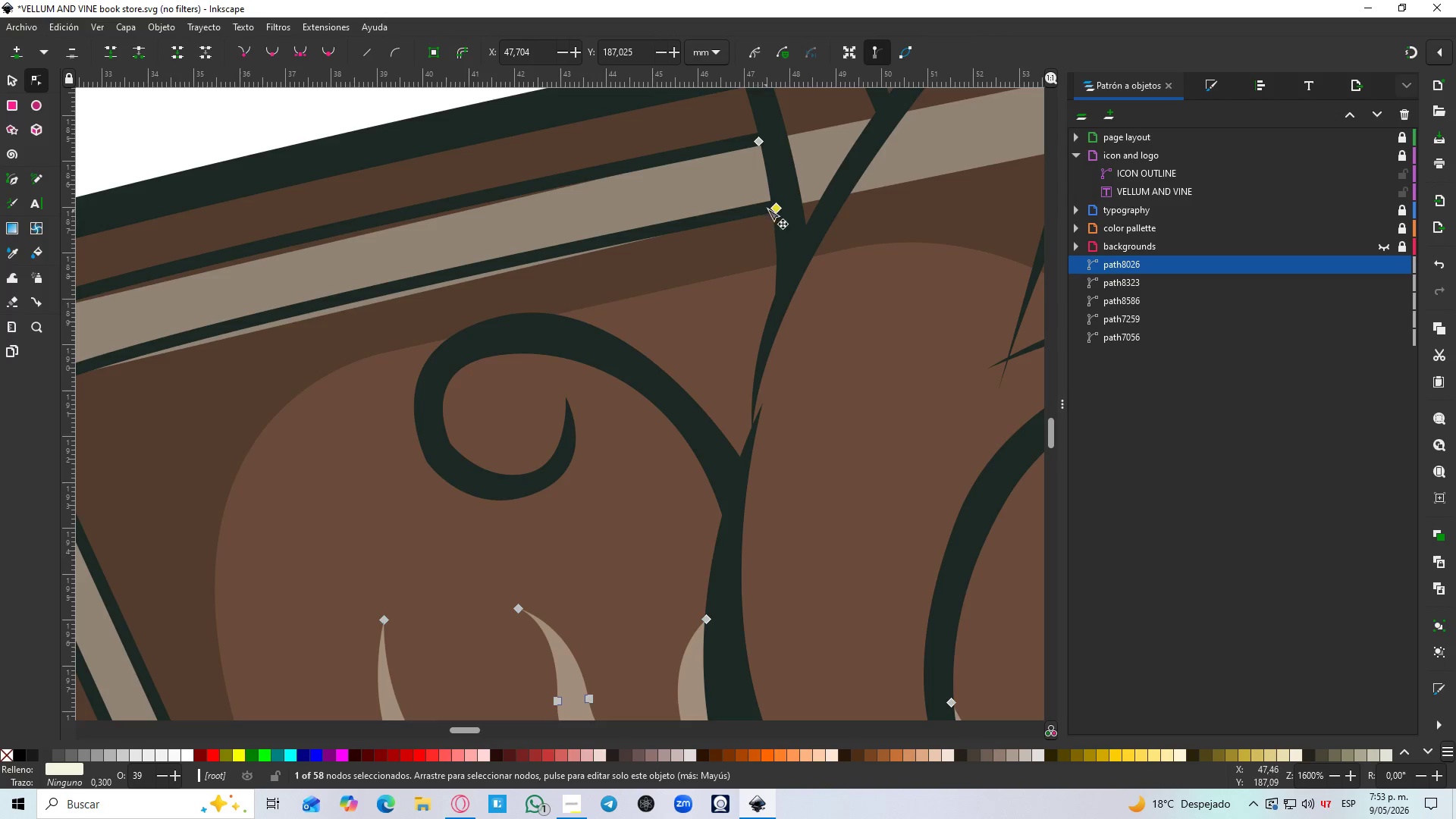 
scroll: coordinate [313, 262], scroll_direction: up, amount: 2.0
 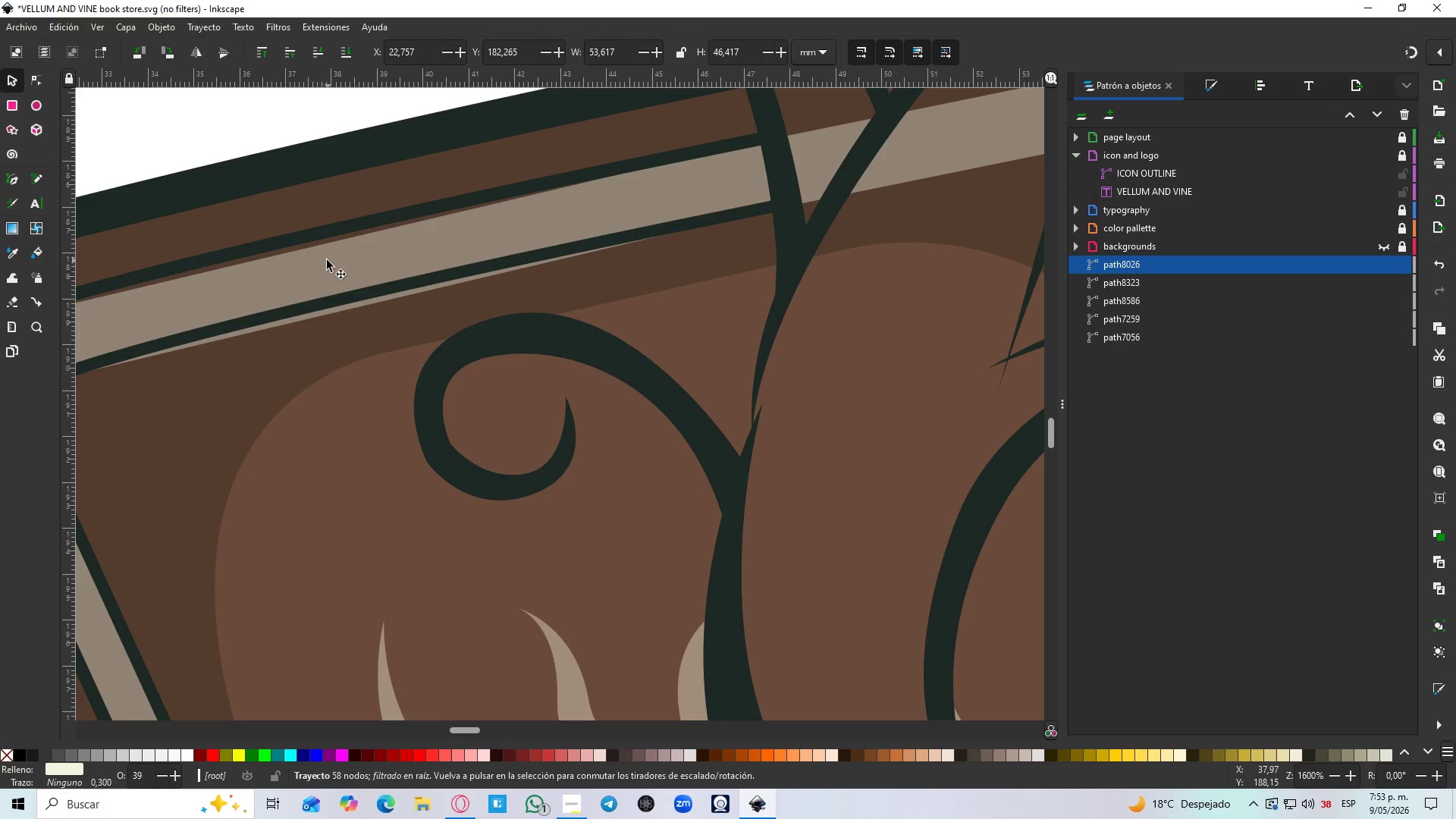 
left_click_drag(start_coordinate=[774, 209], to_coordinate=[775, 199])
 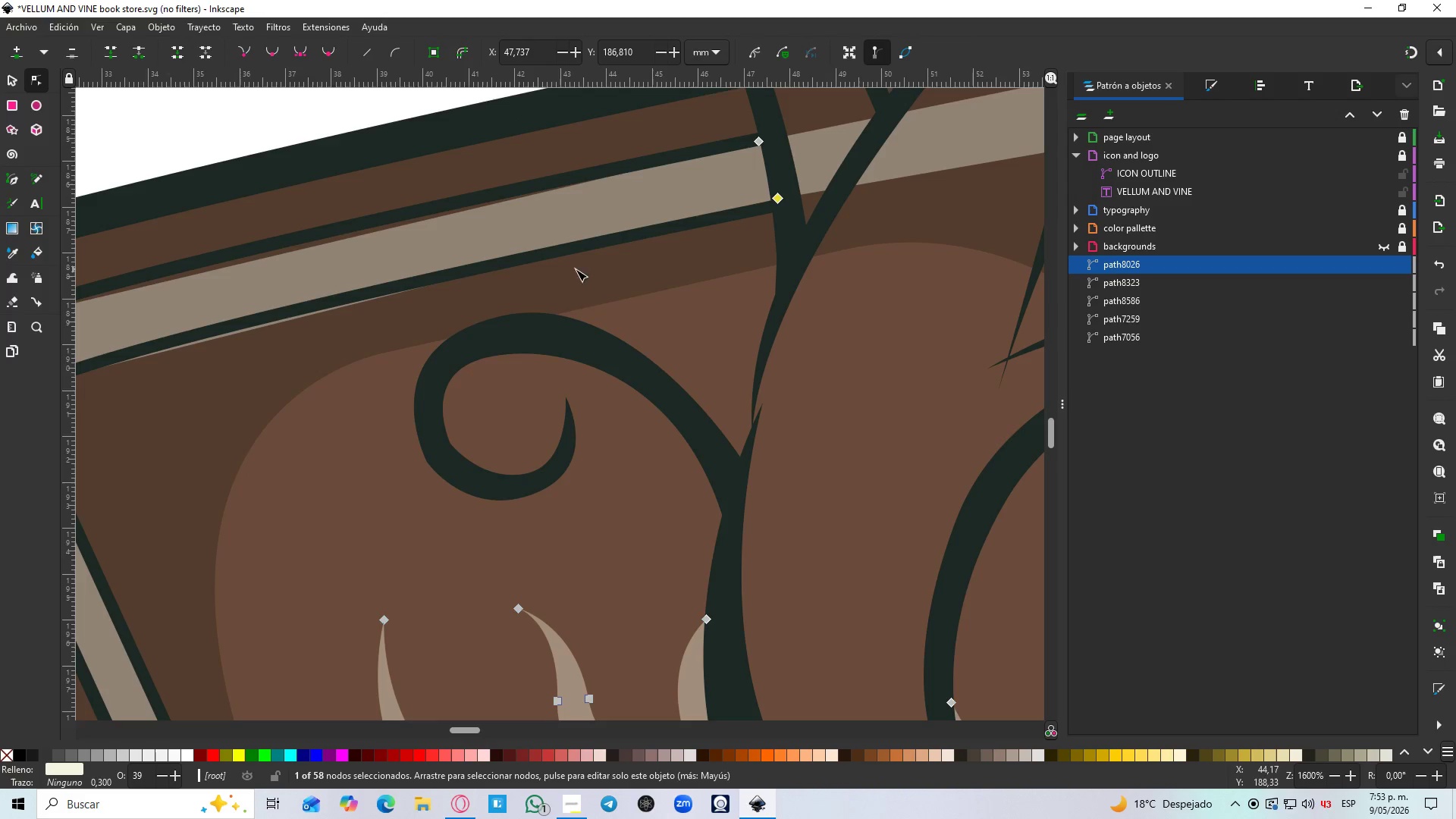 
hold_key(key=Space, duration=0.52)
 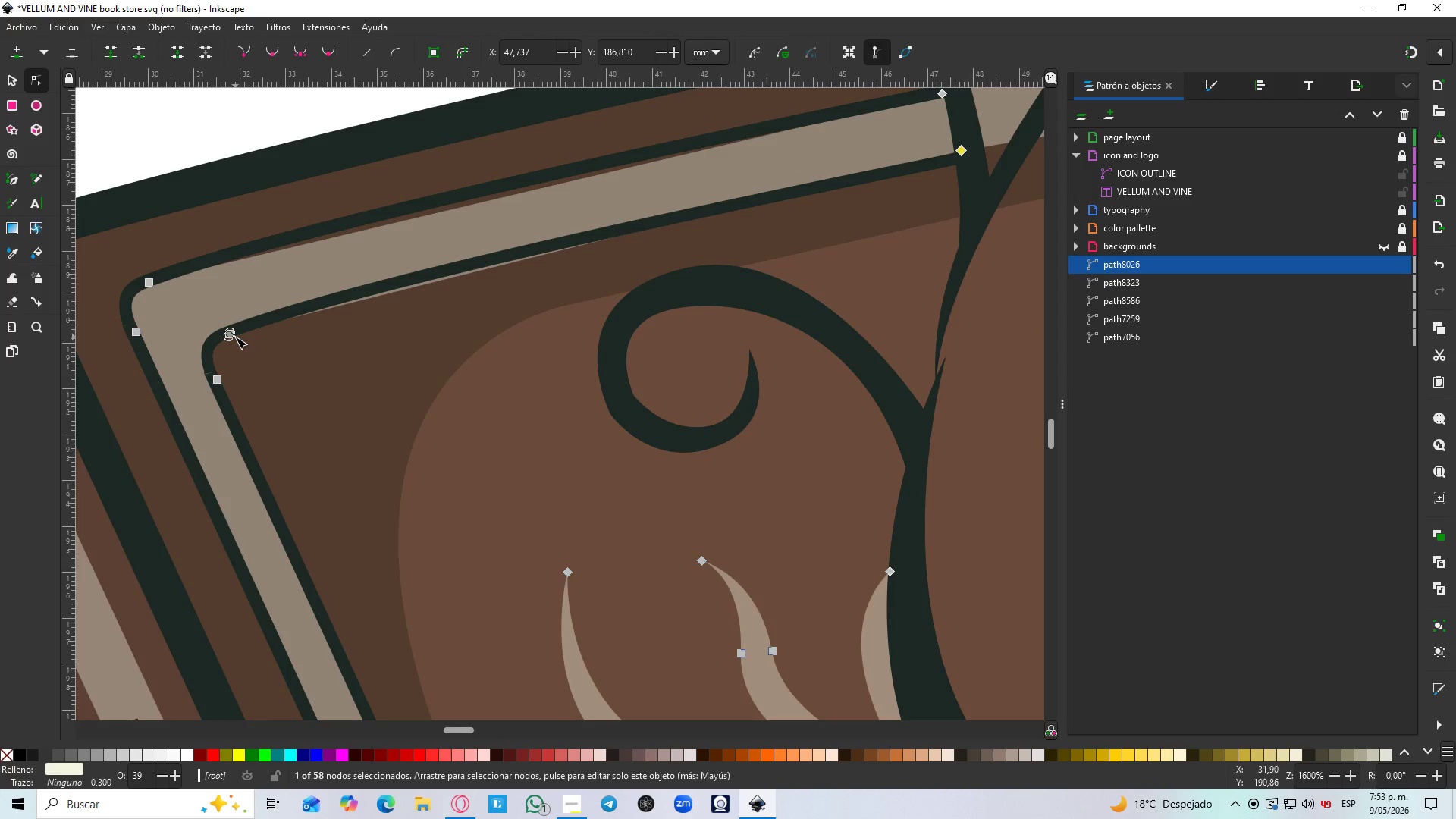 
hold_key(key=ControlLeft, duration=1.16)
 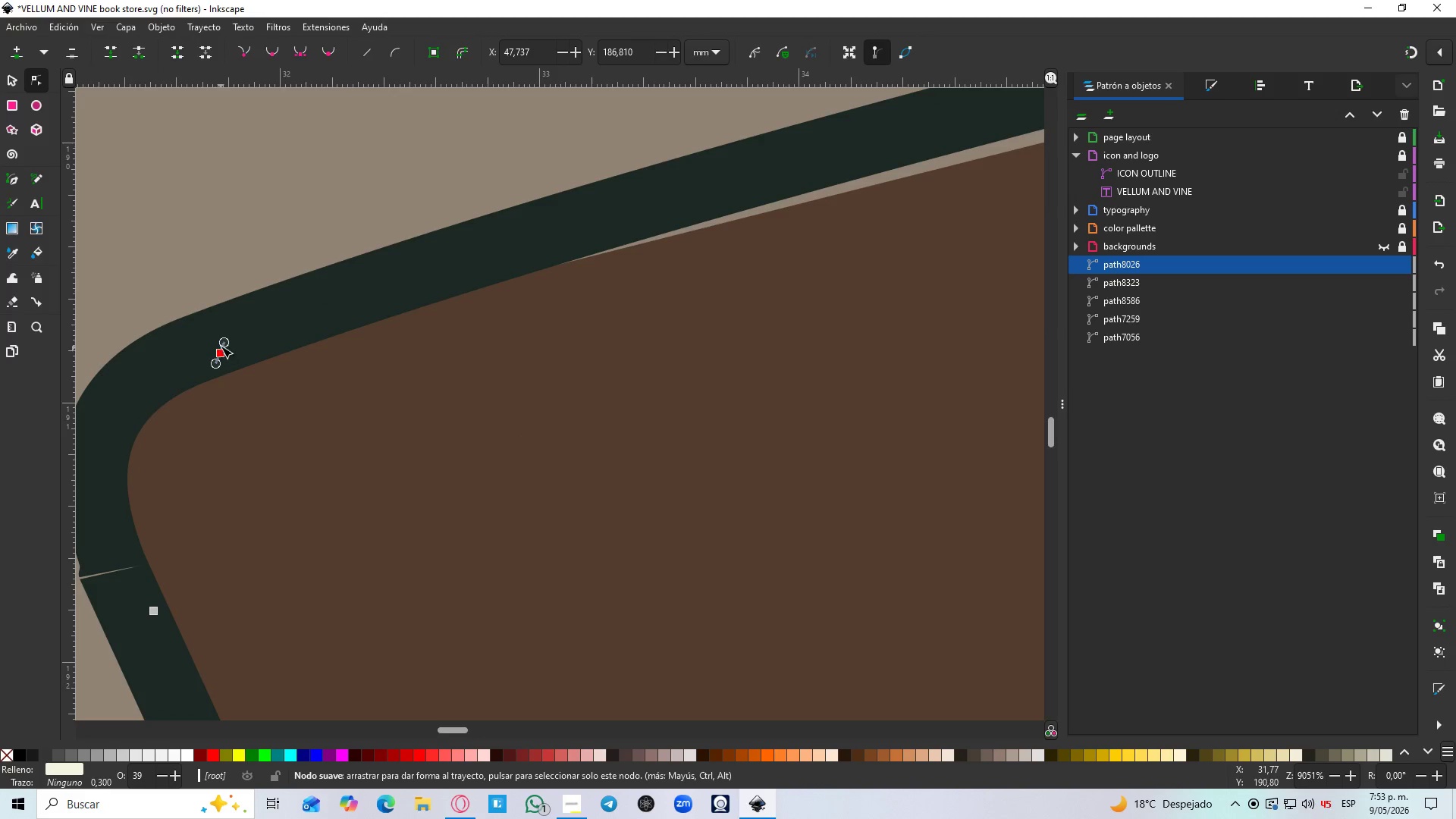 
left_click_drag(start_coordinate=[224, 339], to_coordinate=[246, 338])
 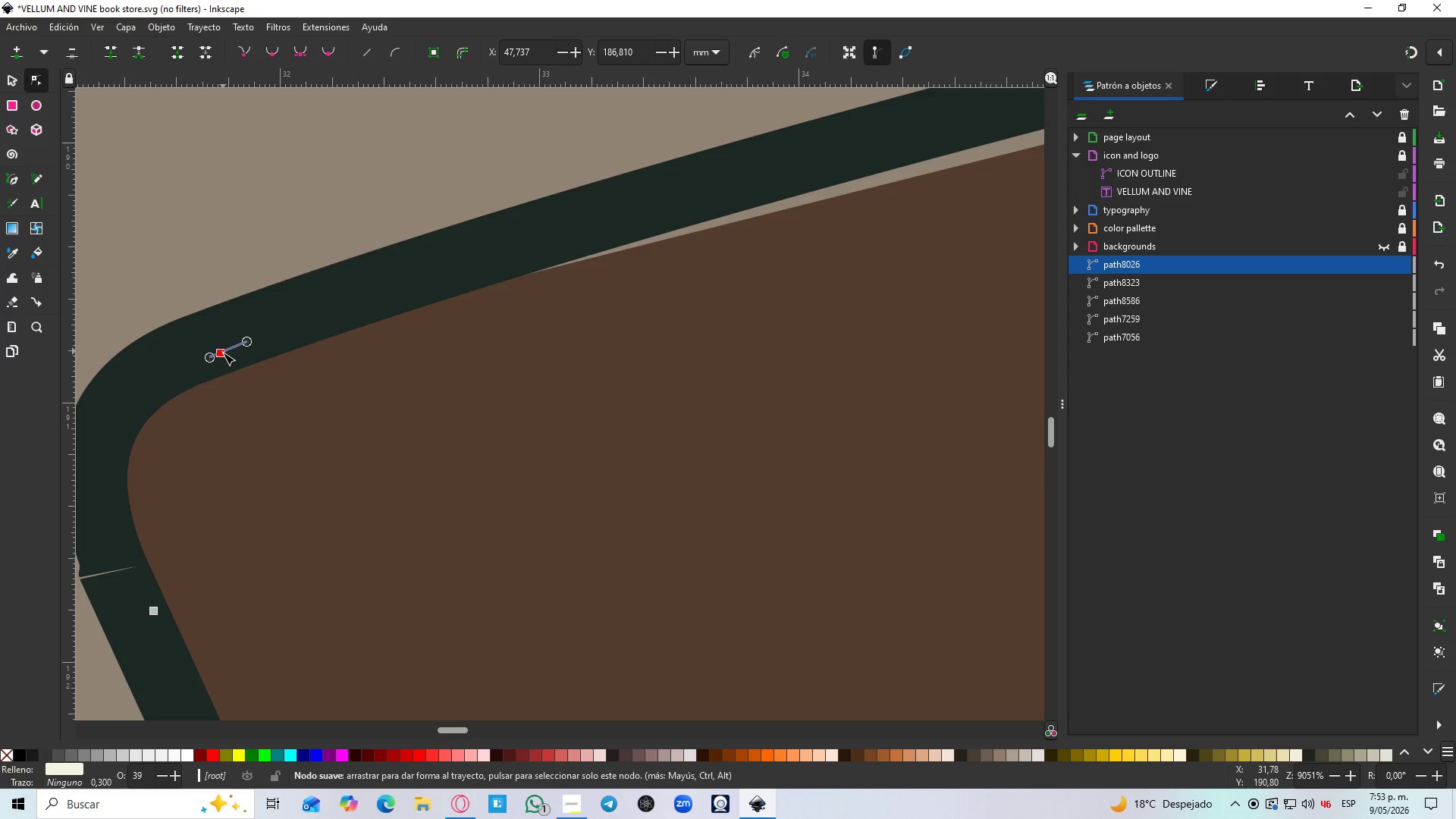 
left_click_drag(start_coordinate=[222, 354], to_coordinate=[217, 334])
 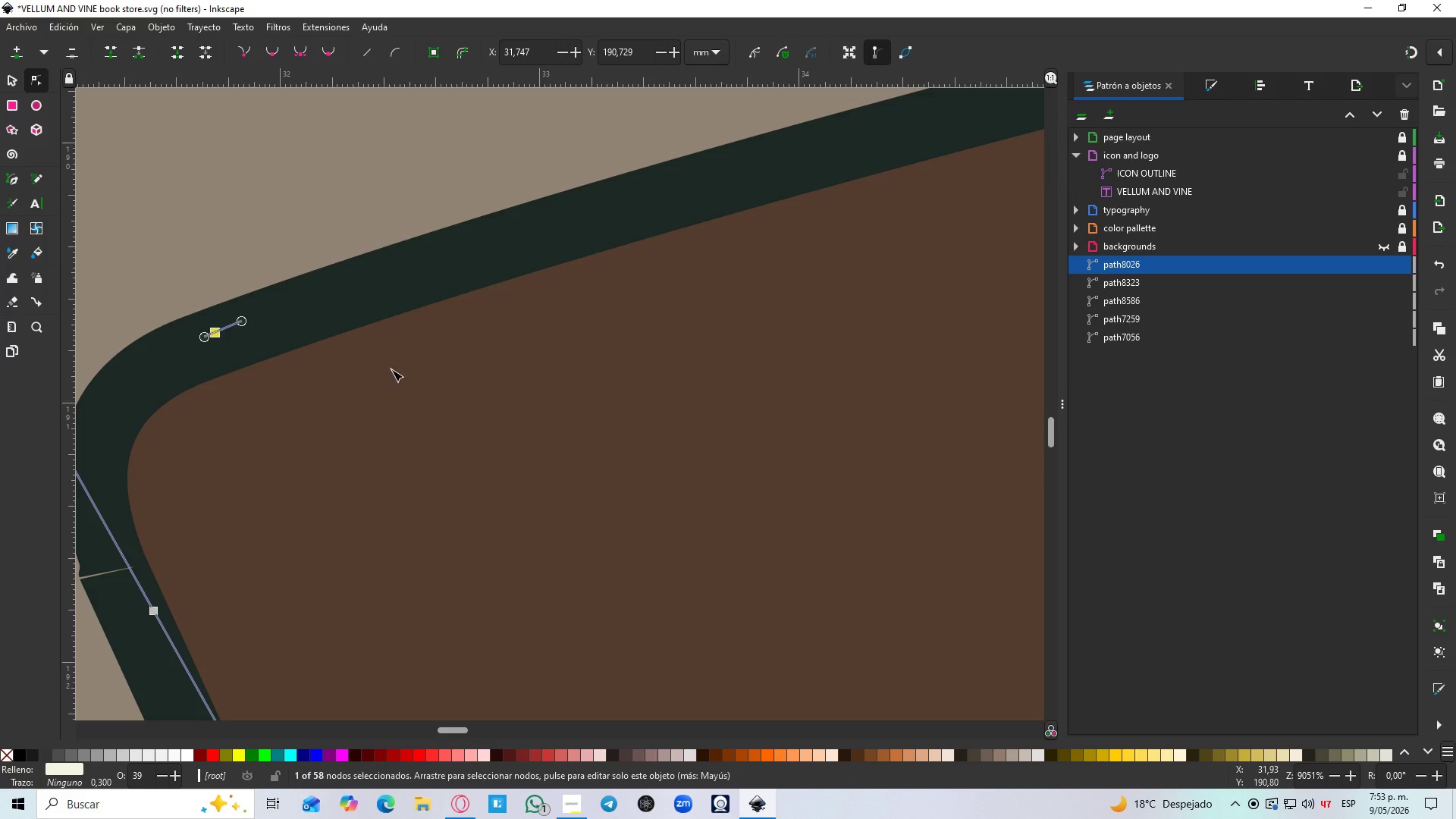 
scroll: coordinate [254, 338], scroll_direction: up, amount: 6.0
 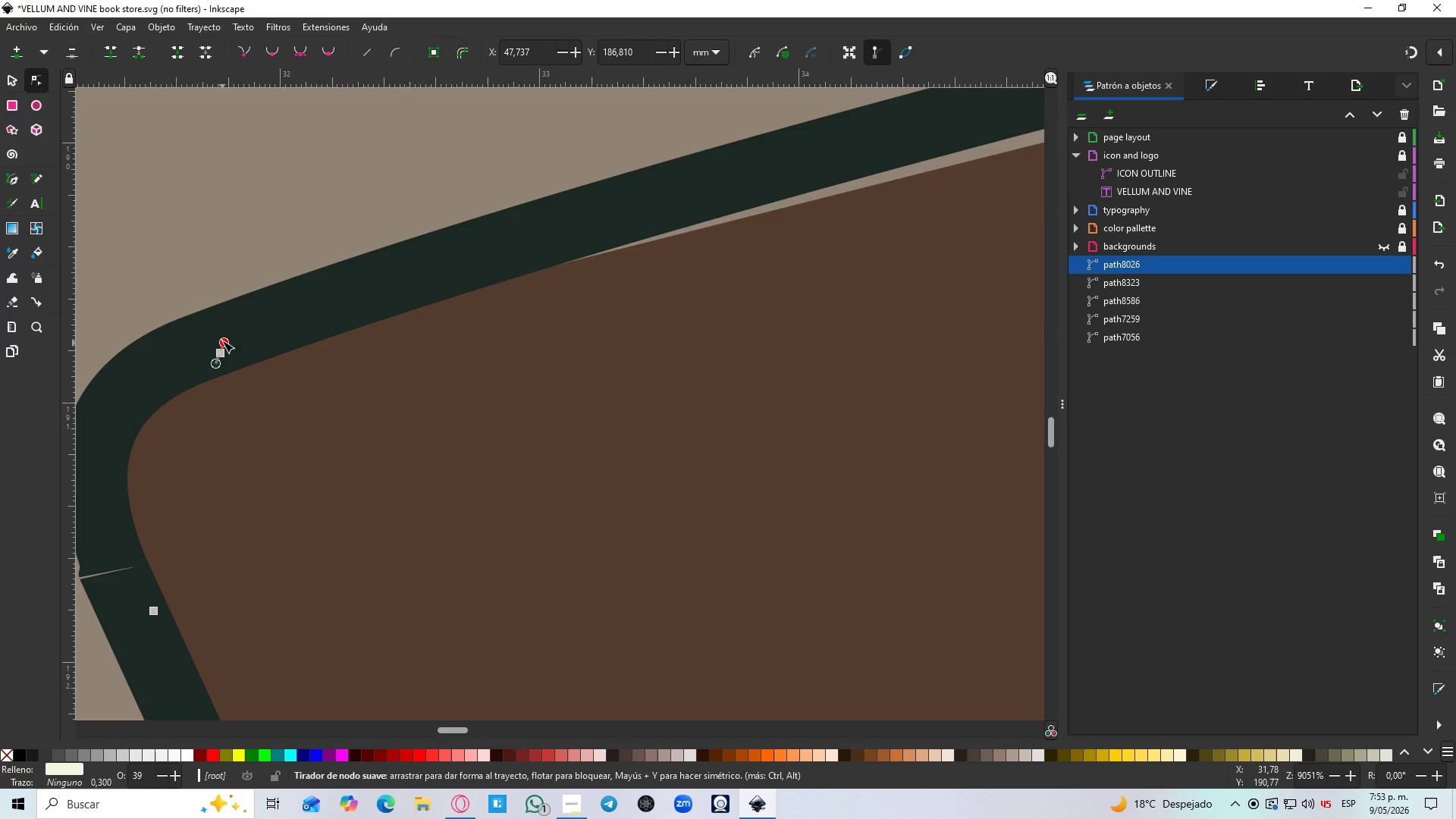 
hold_key(key=ControlLeft, duration=1.53)
 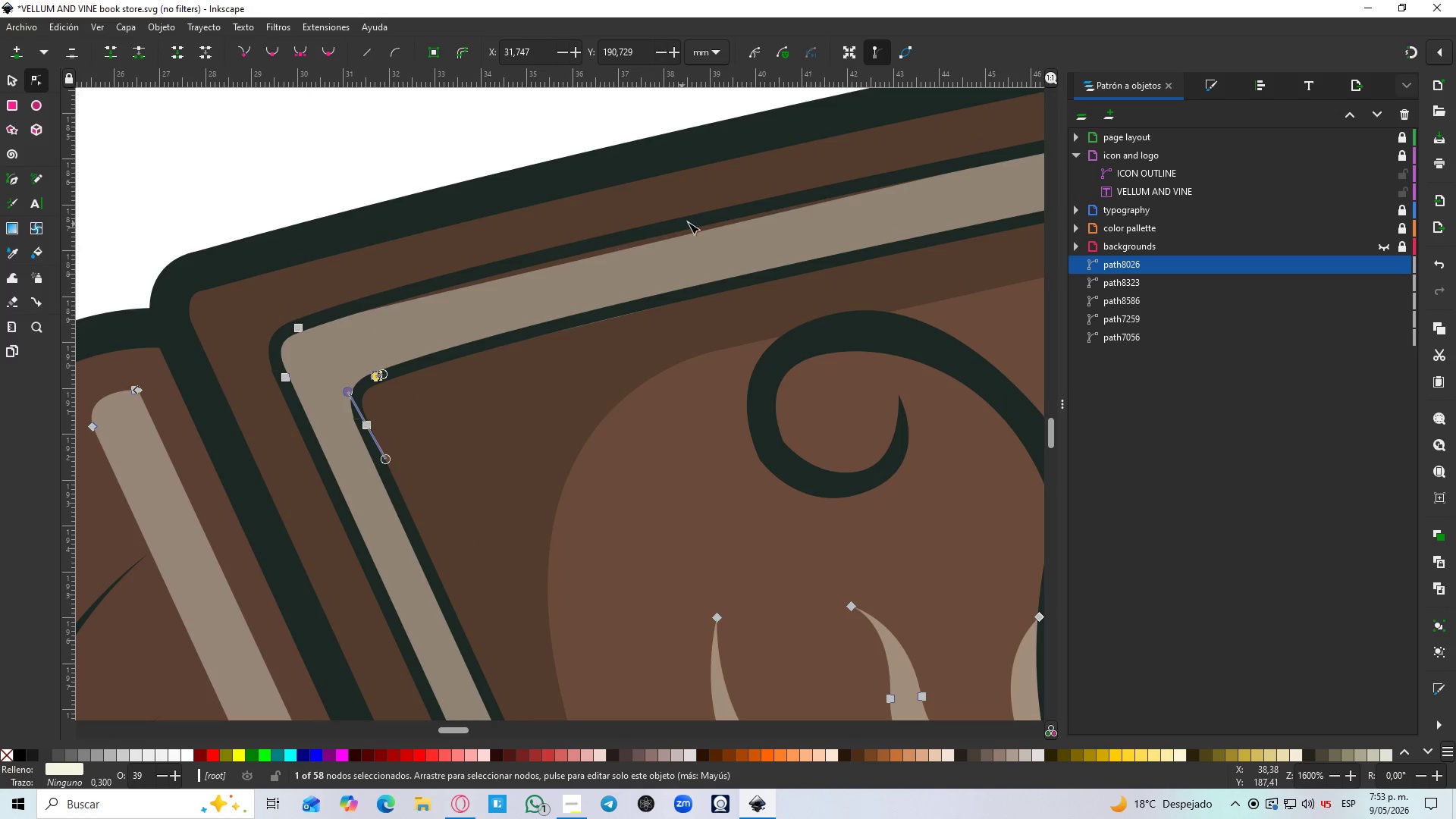 
hold_key(key=ControlLeft, duration=0.36)
 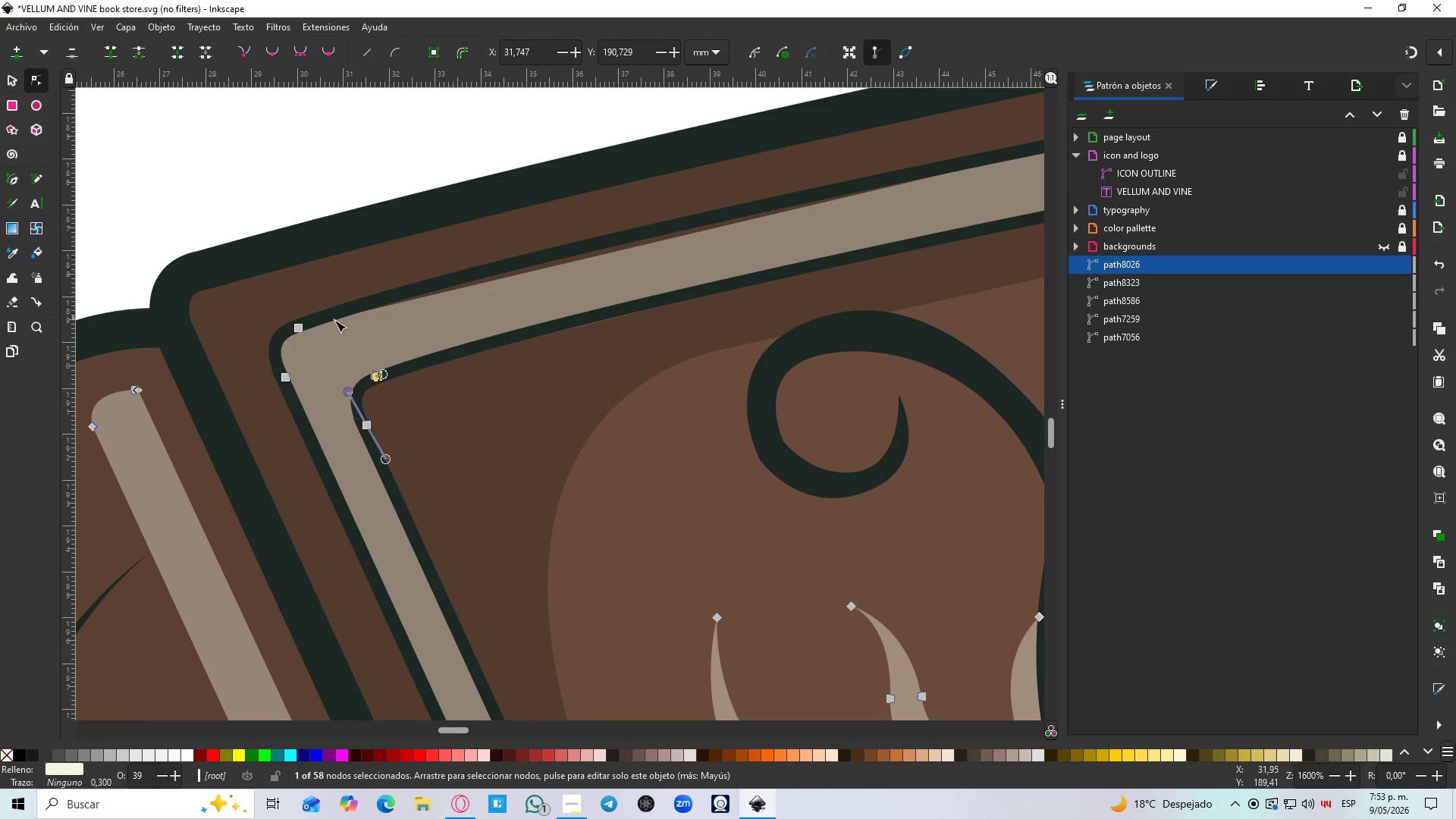 
hold_key(key=ControlLeft, duration=2.83)
left_click_drag(start_coordinate=[297, 325], to_coordinate=[297, 318])
 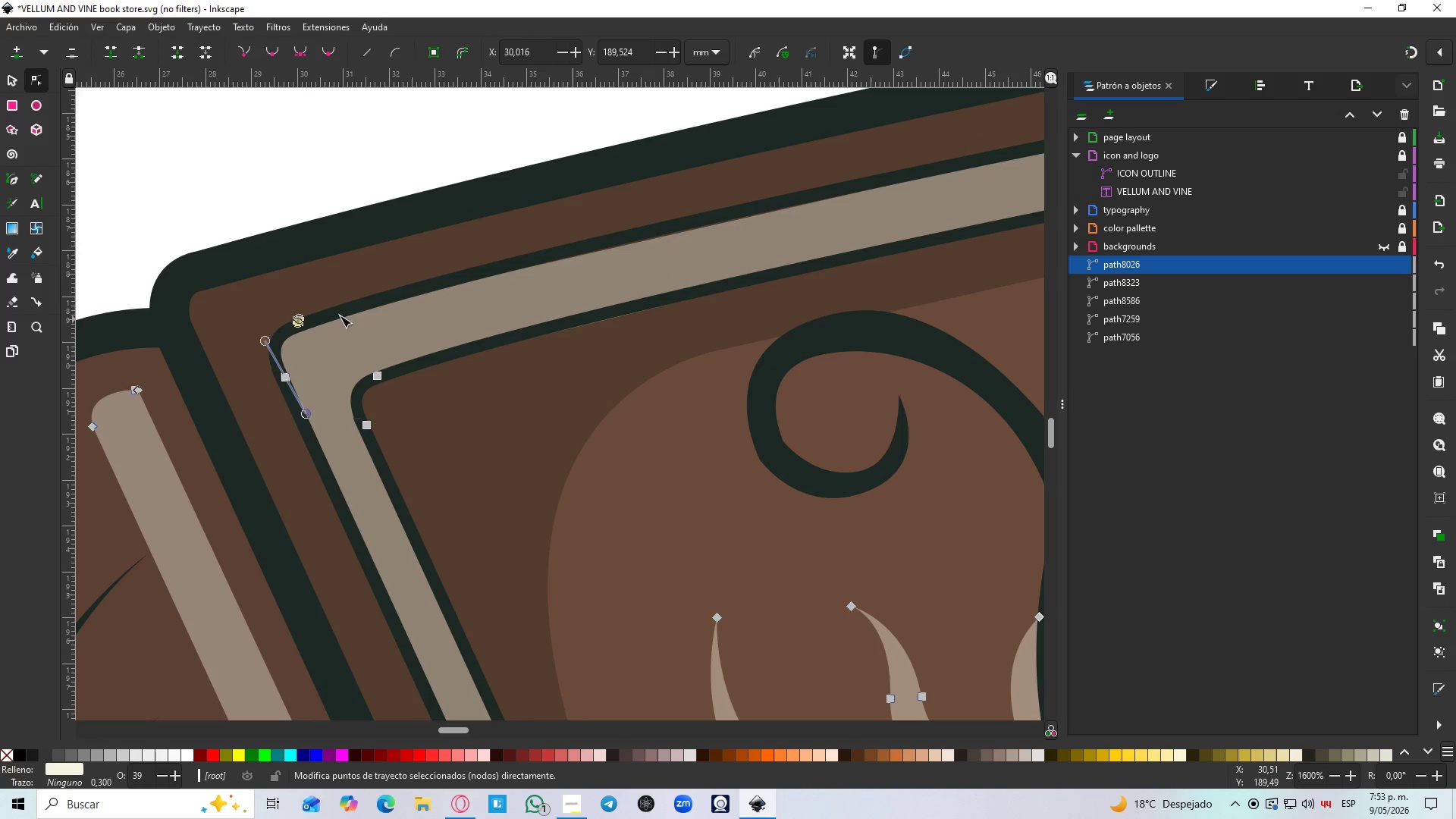 
hold_key(key=ControlLeft, duration=1.5)
 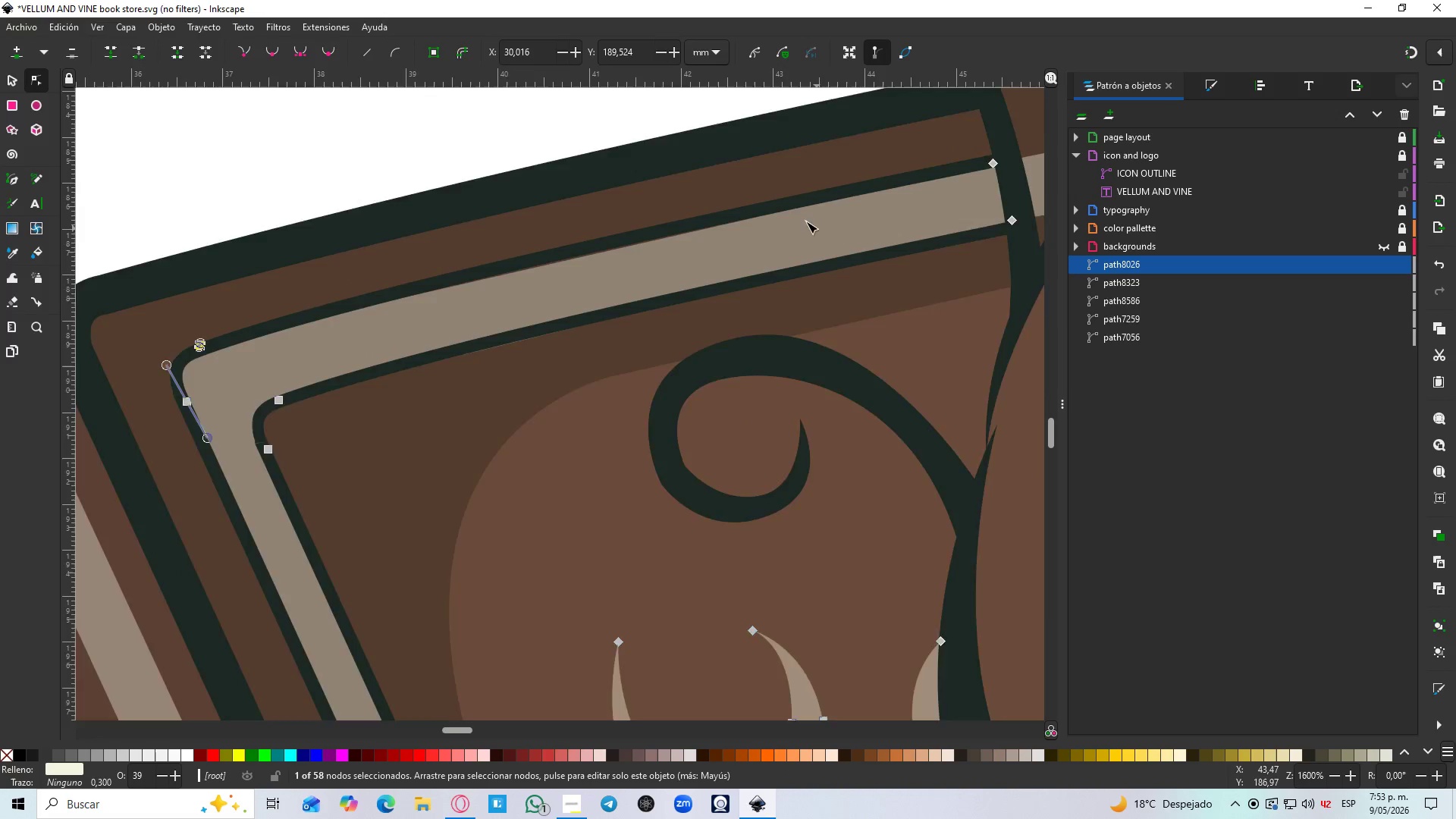 
scroll: coordinate [532, 326], scroll_direction: down, amount: 7.0
 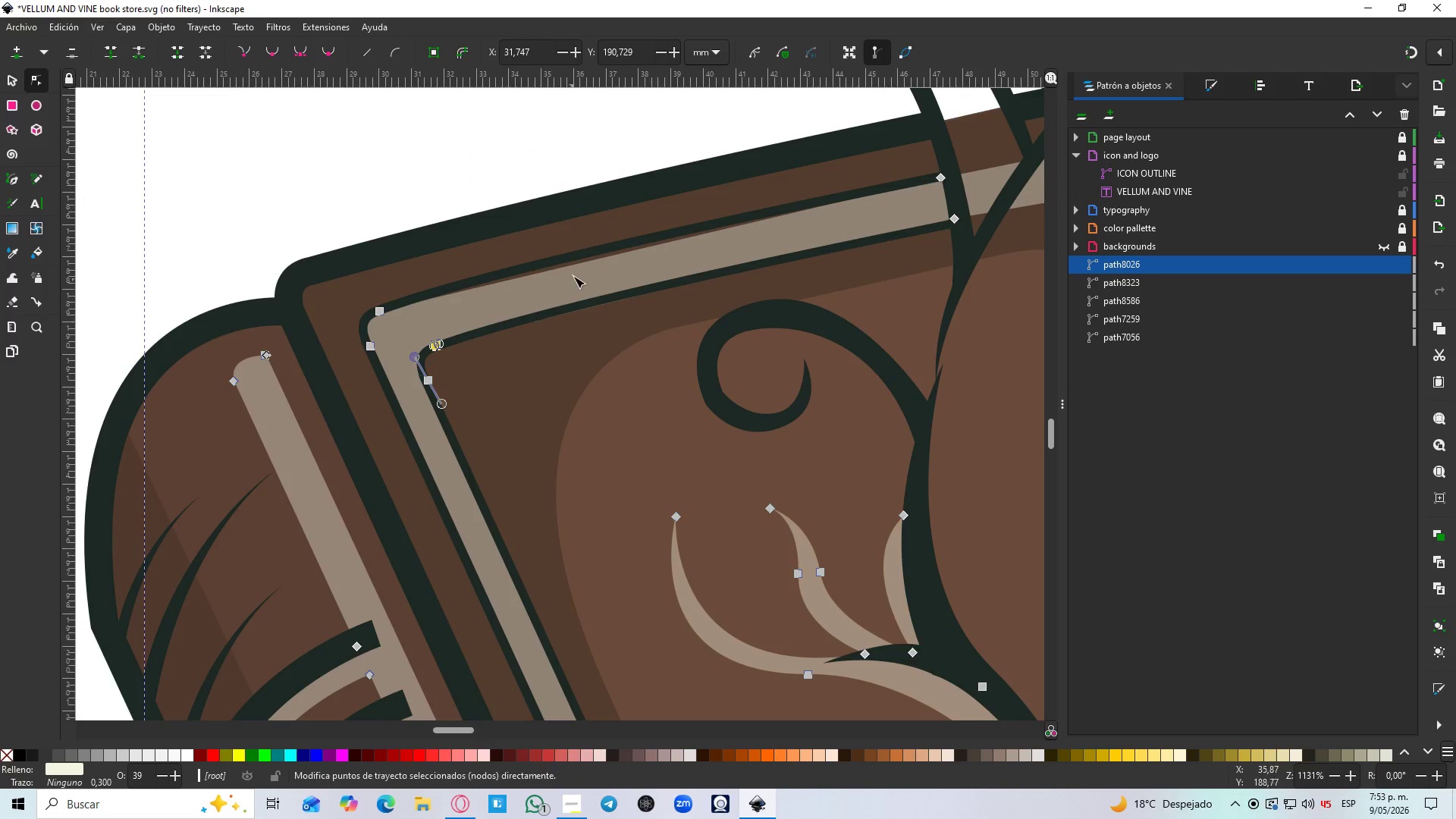 
scroll: coordinate [576, 272], scroll_direction: up, amount: 1.0
 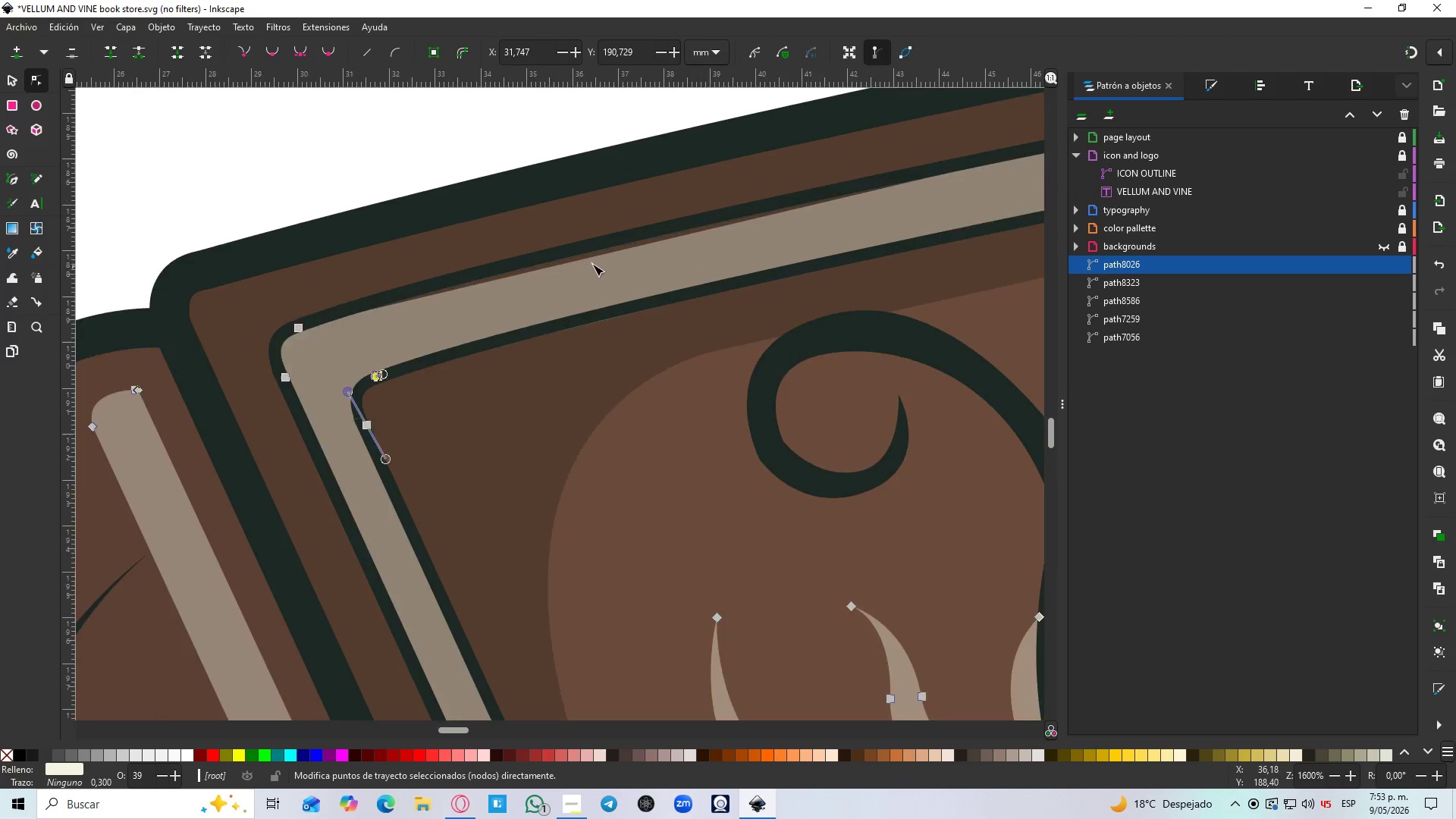 
hold_key(key=ControlLeft, duration=1.51)
 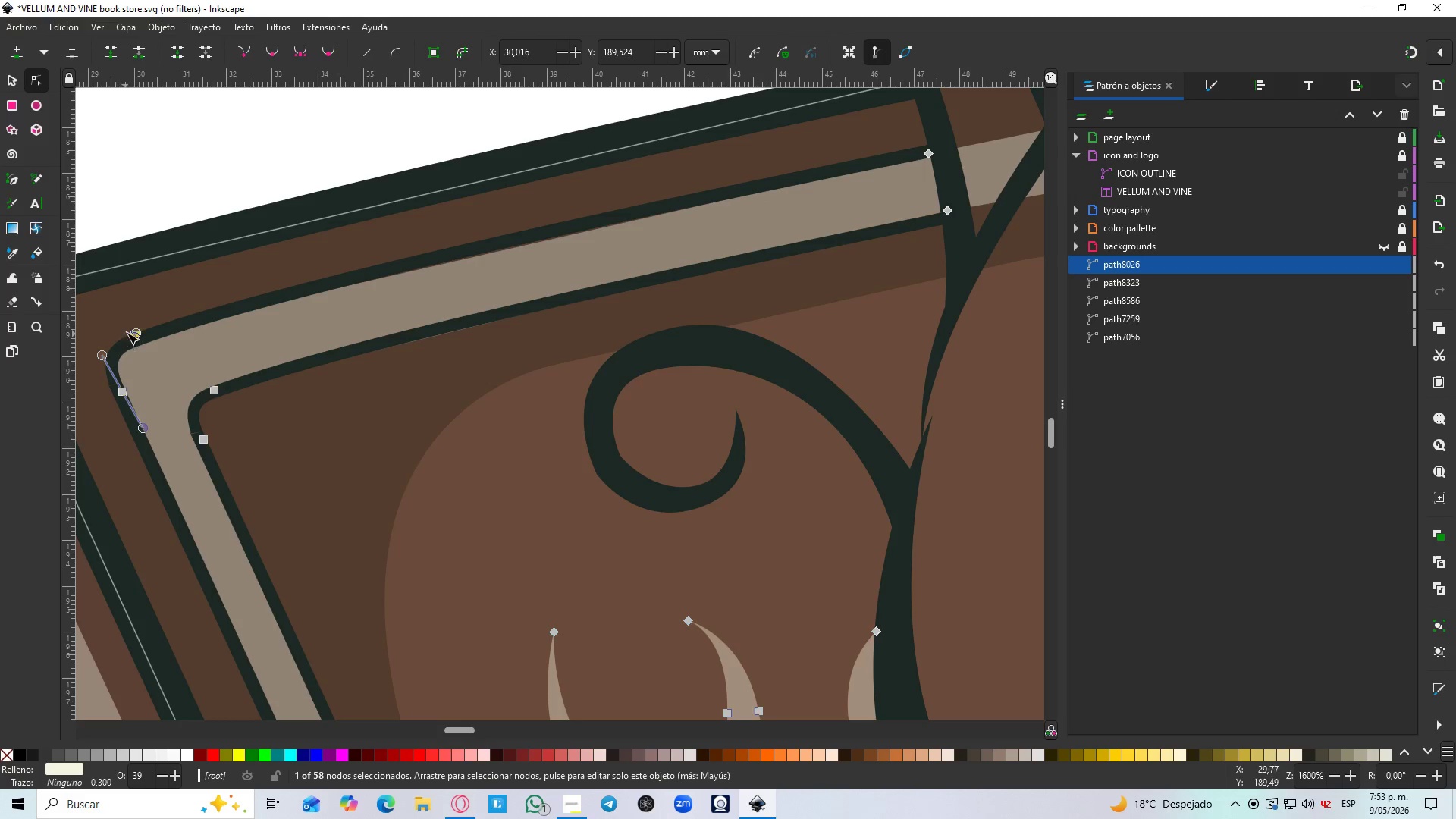 
key(Control+ControlLeft)
 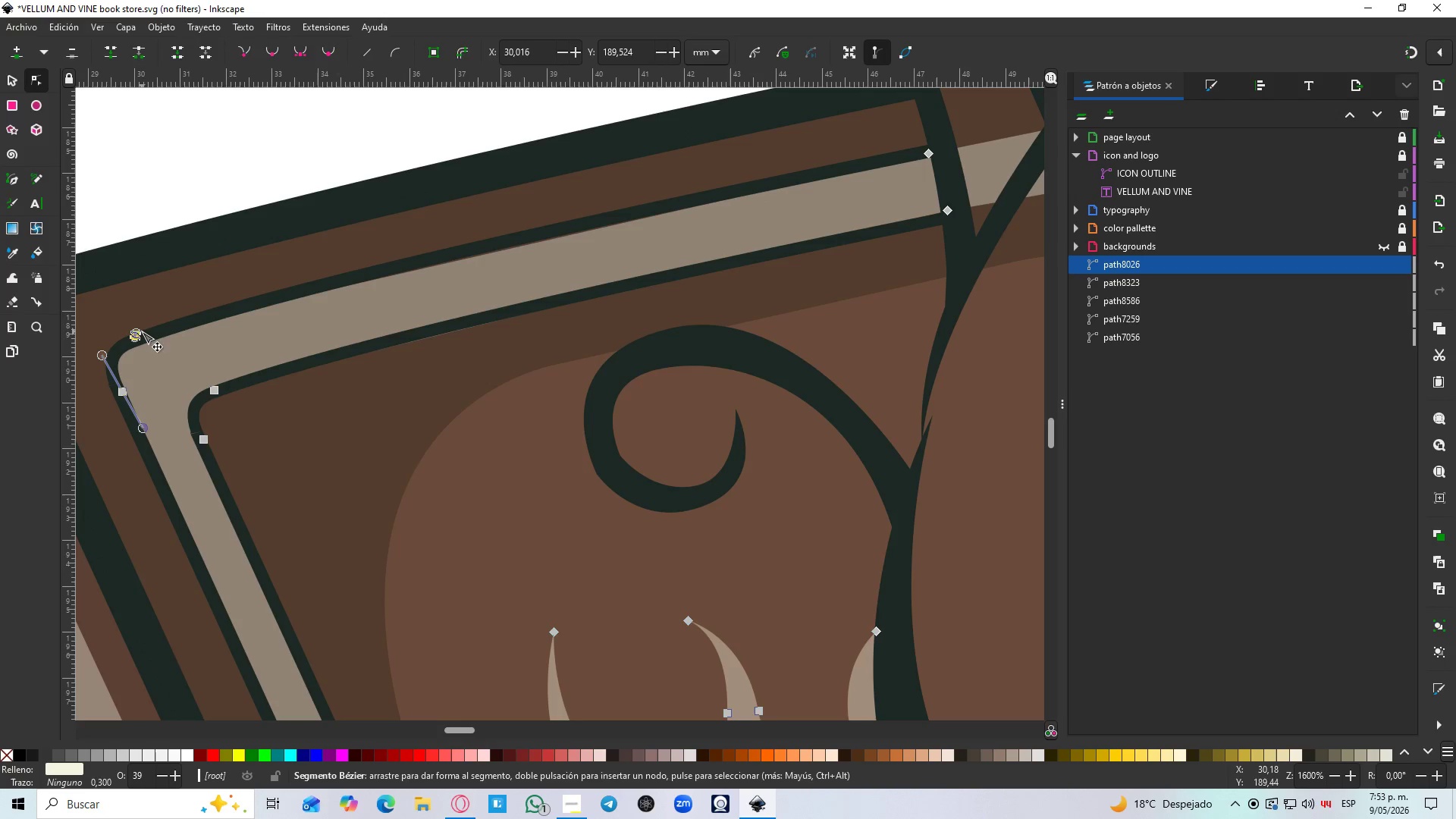 
scroll: coordinate [578, 288], scroll_direction: down, amount: 1.0
 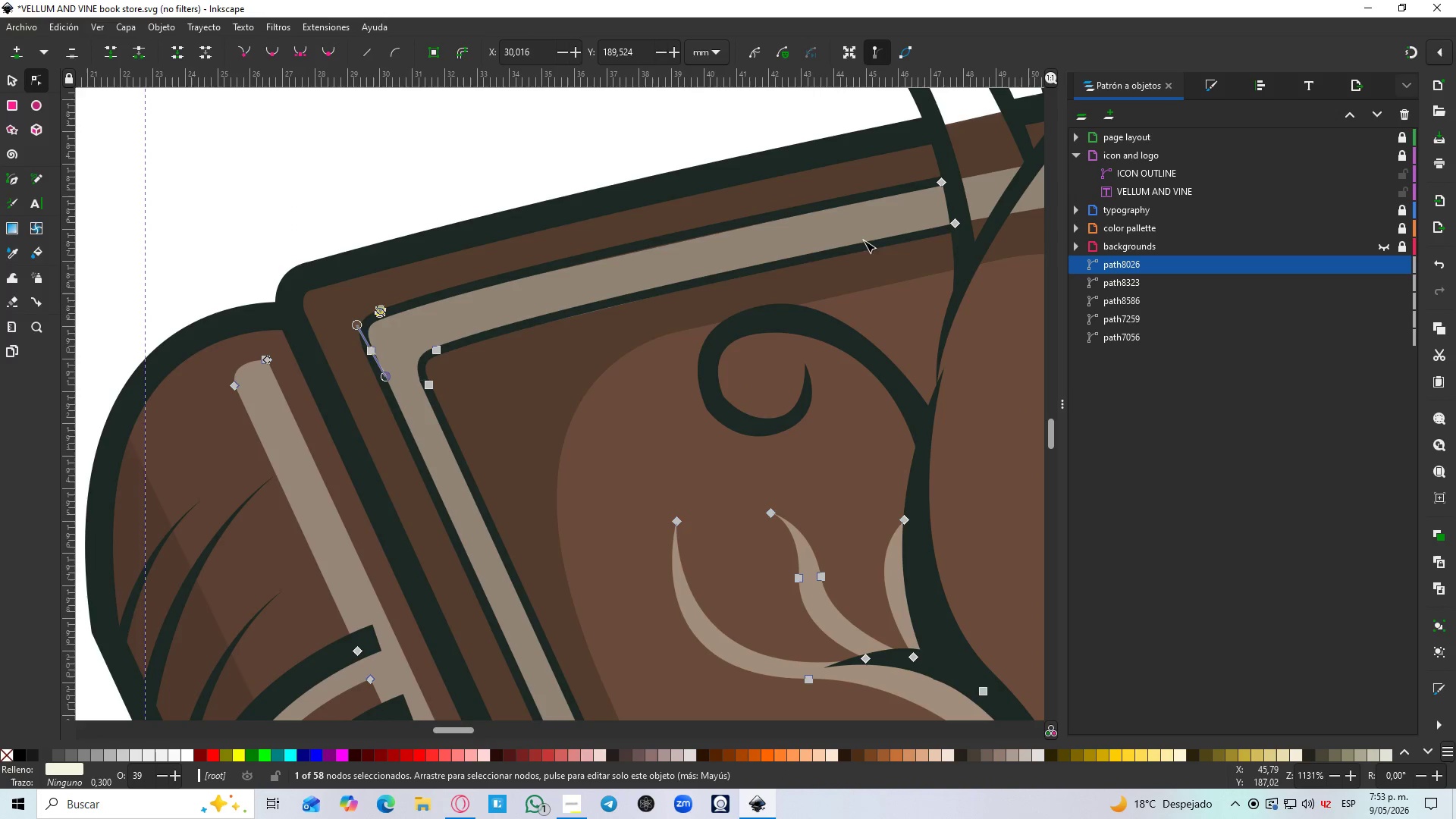 
left_click_drag(start_coordinate=[139, 334], to_coordinate=[164, 313])
 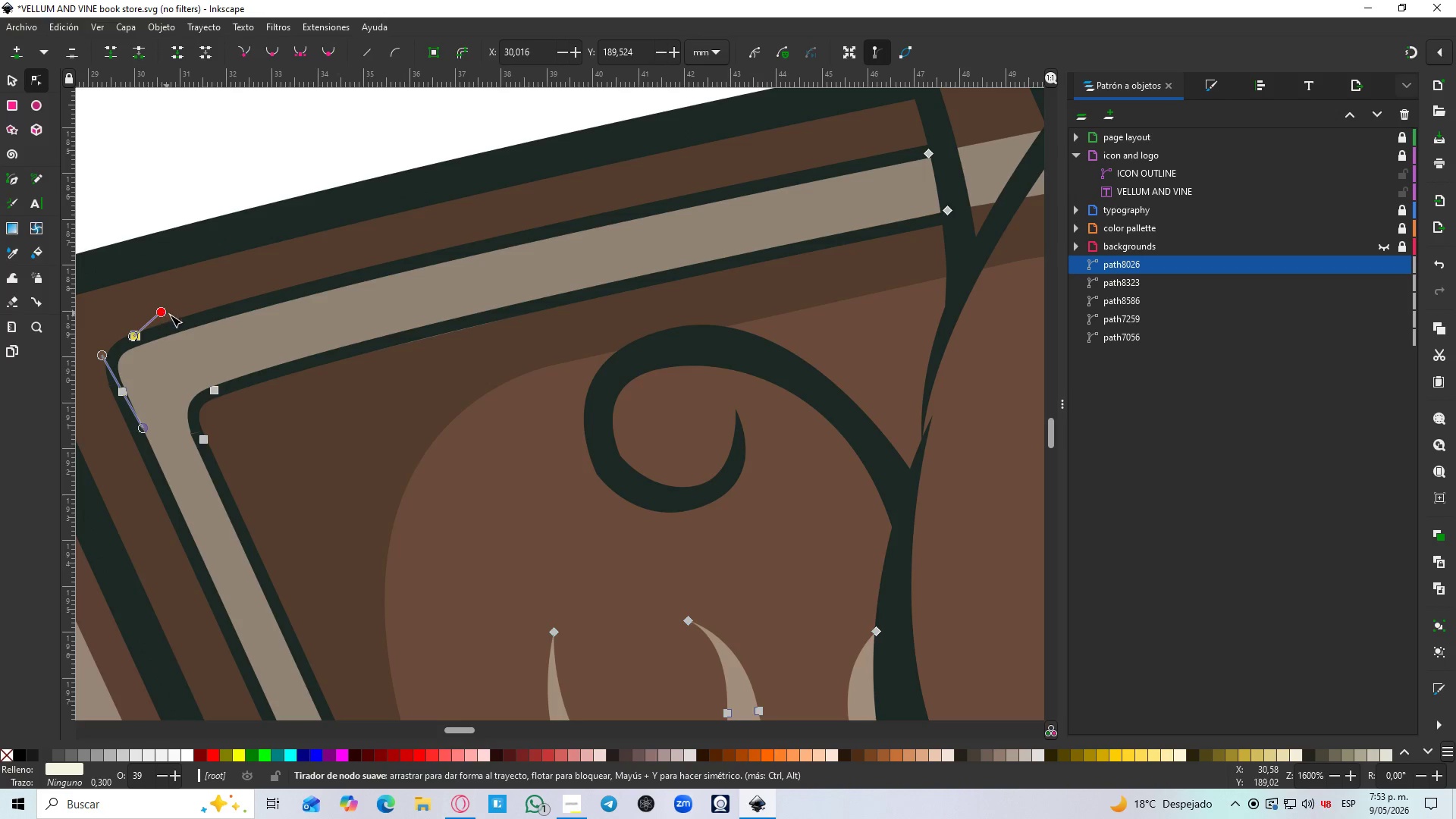 
hold_key(key=ControlLeft, duration=0.8)
 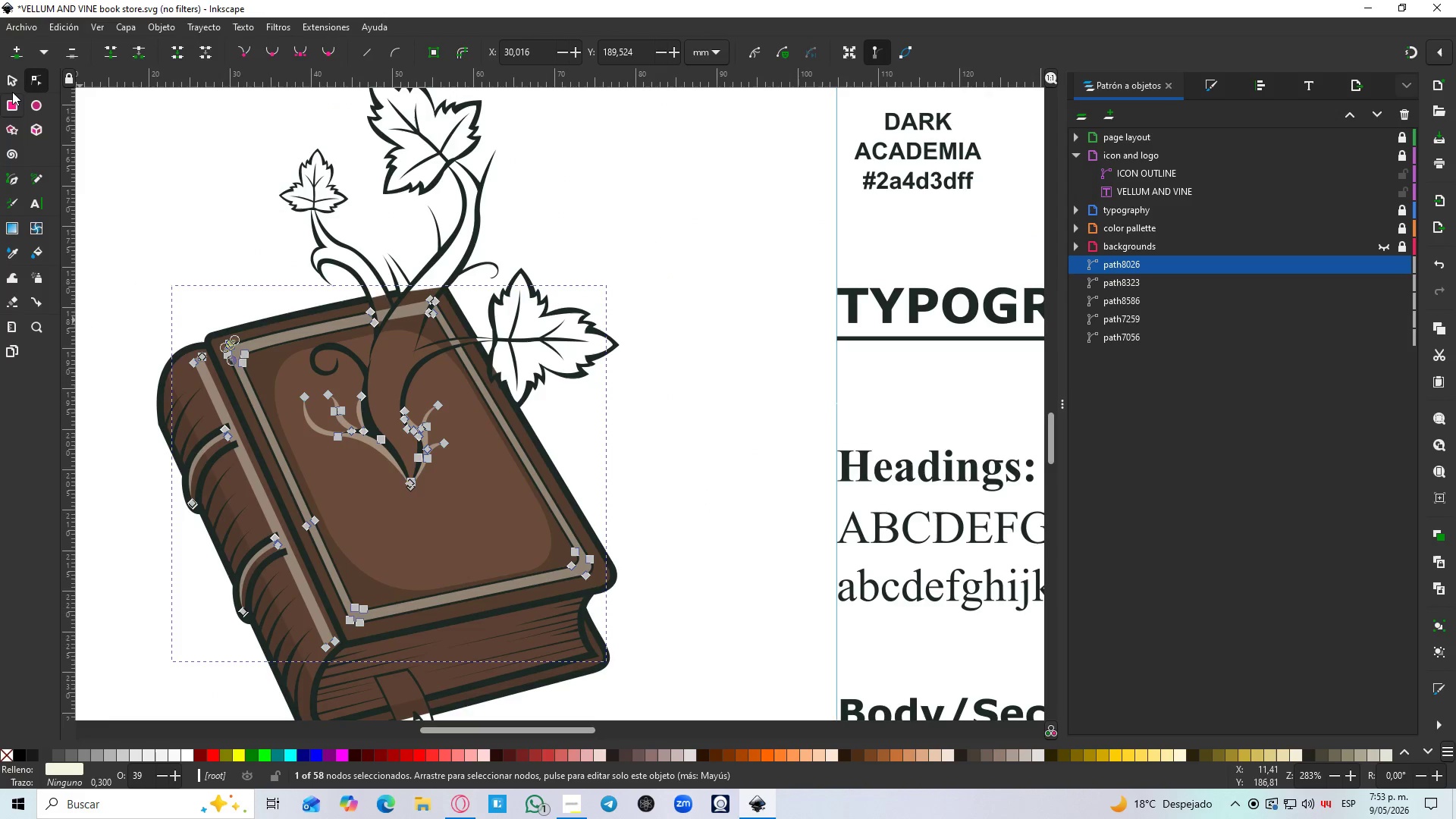 
scroll: coordinate [817, 228], scroll_direction: up, amount: 4.0
 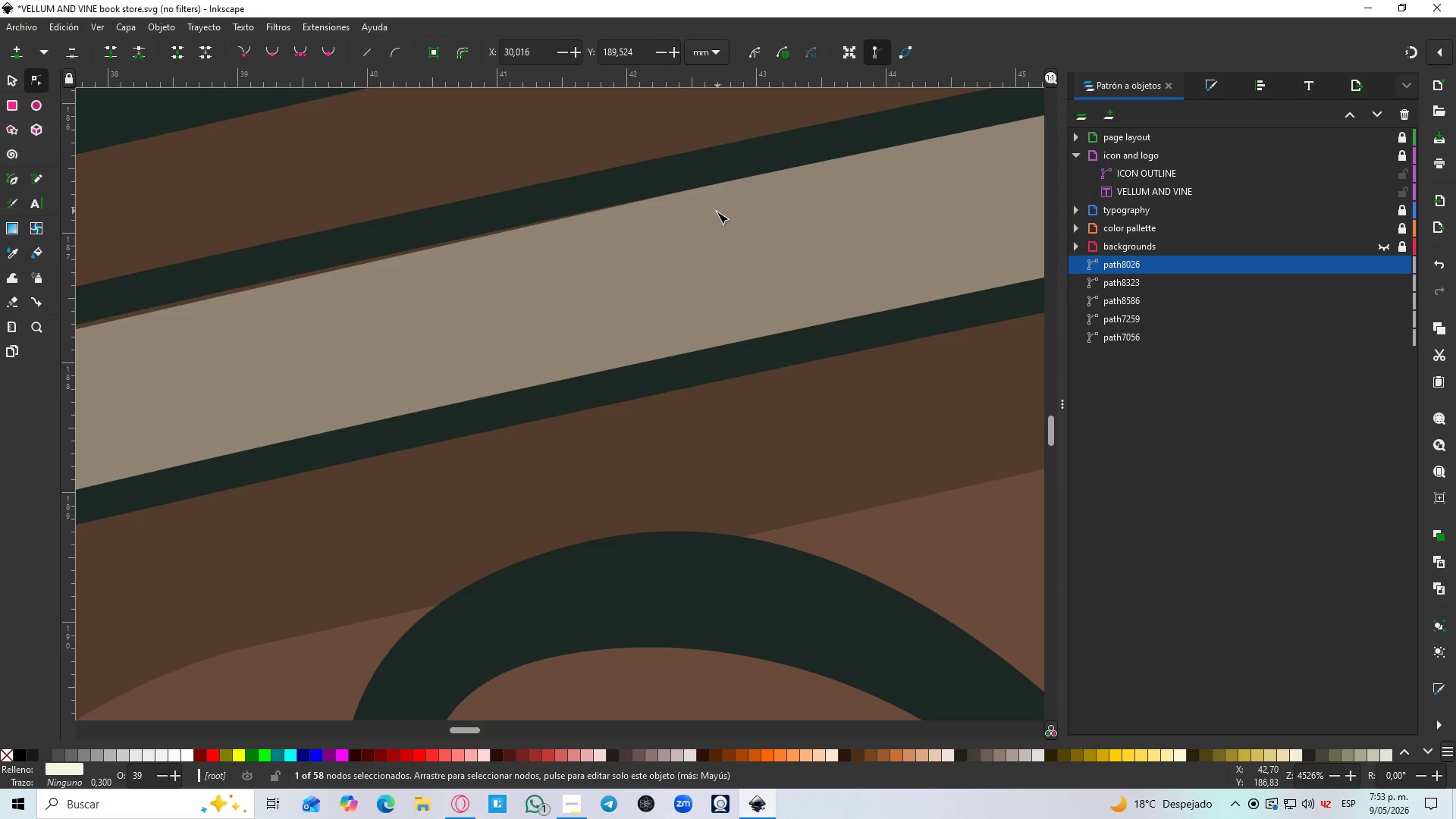 
scroll: coordinate [717, 212], scroll_direction: down, amount: 3.0
 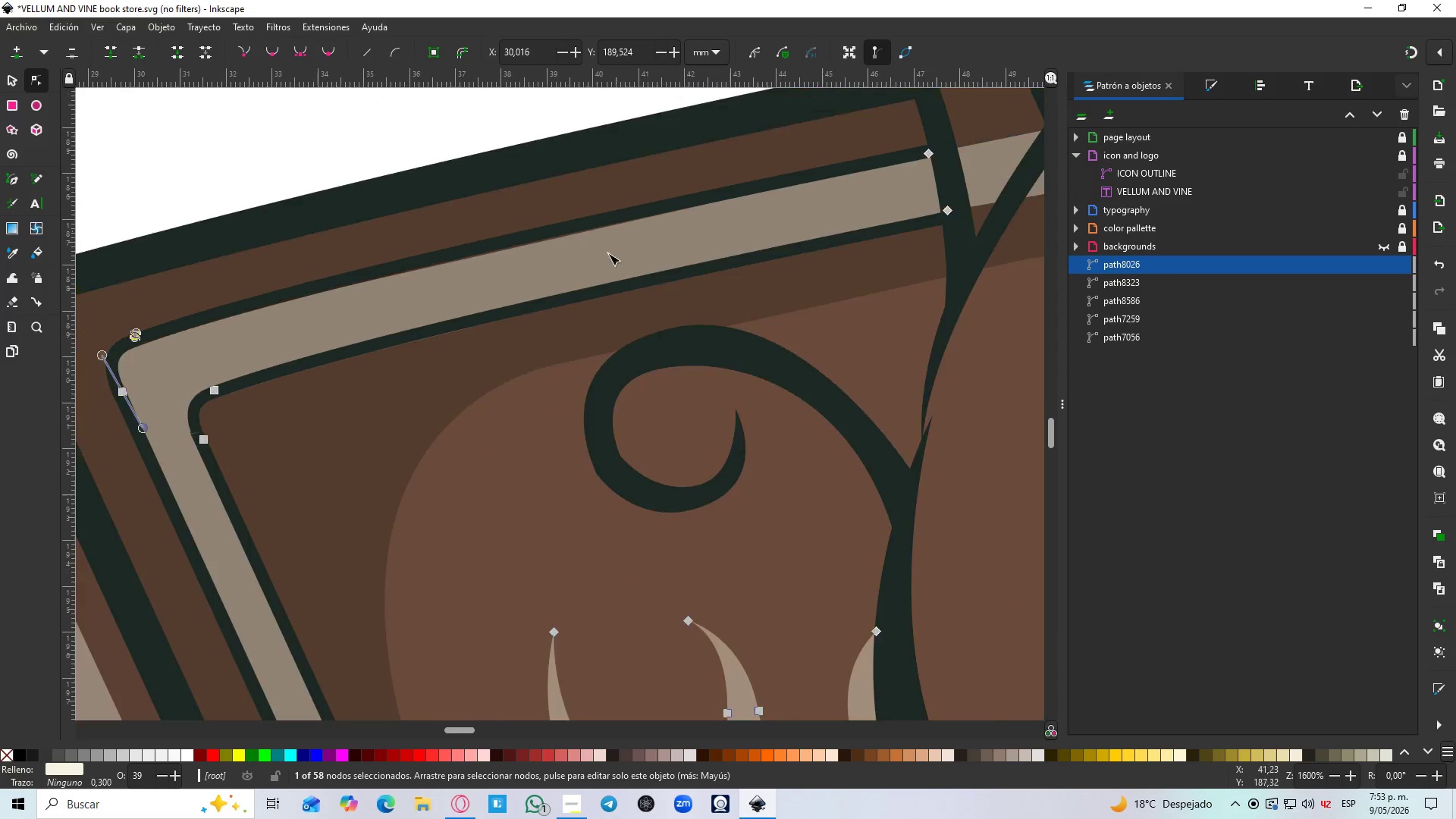 
left_click([12, 89])
 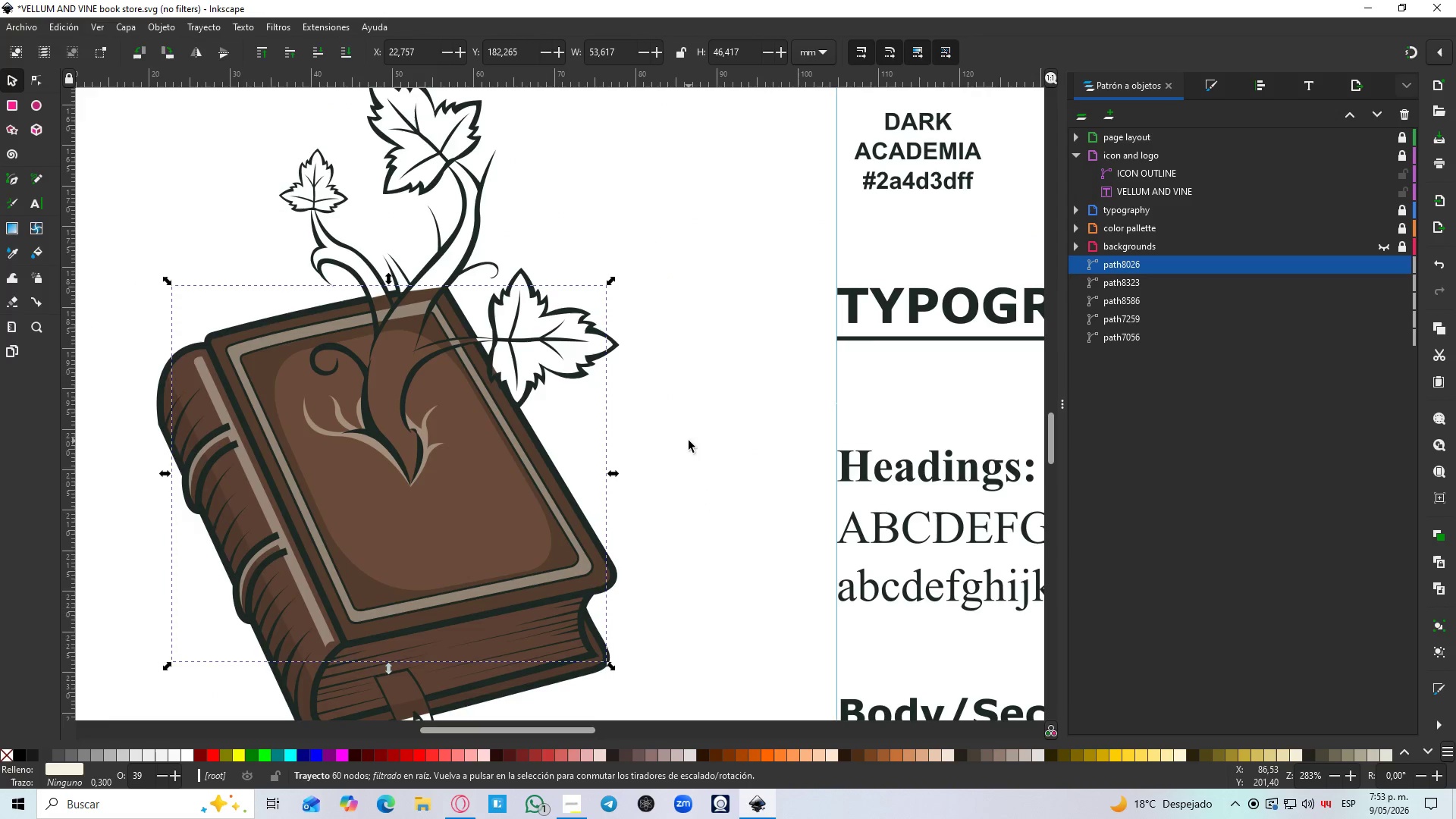 
hold_key(key=ControlLeft, duration=0.38)
 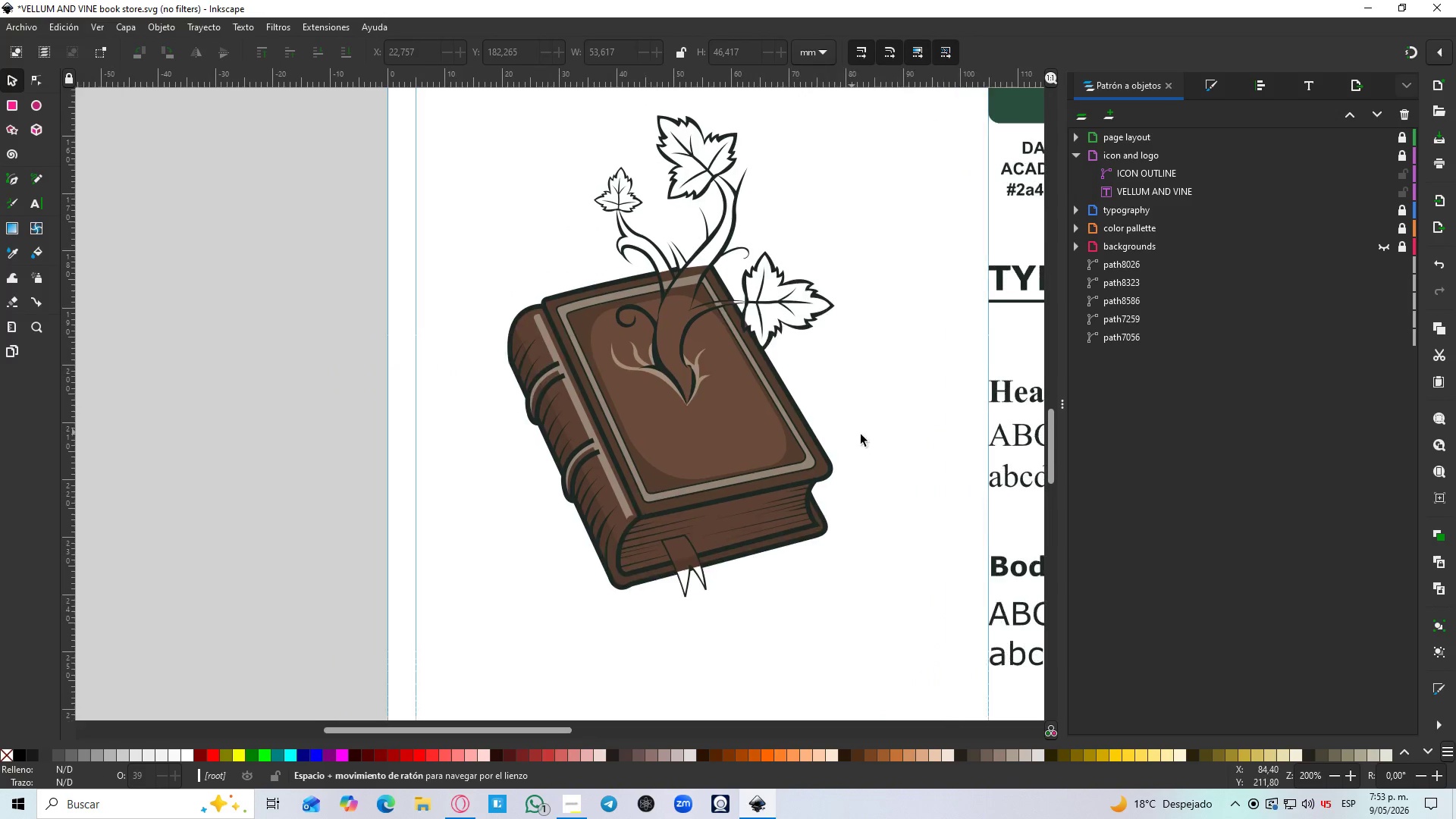 
hold_key(key=Space, duration=0.38)
 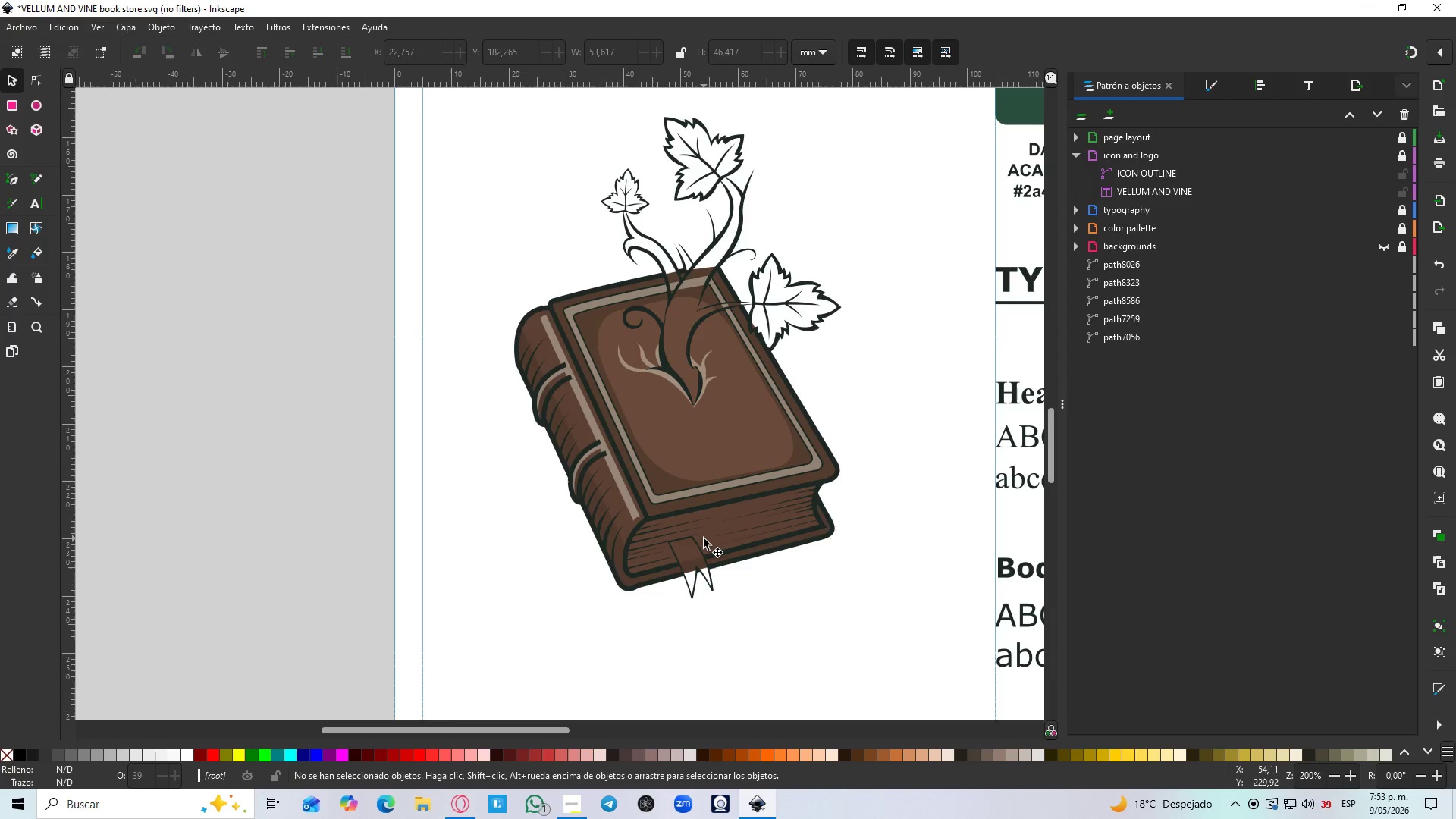 
scroll: coordinate [701, 447], scroll_direction: down, amount: 7.0
 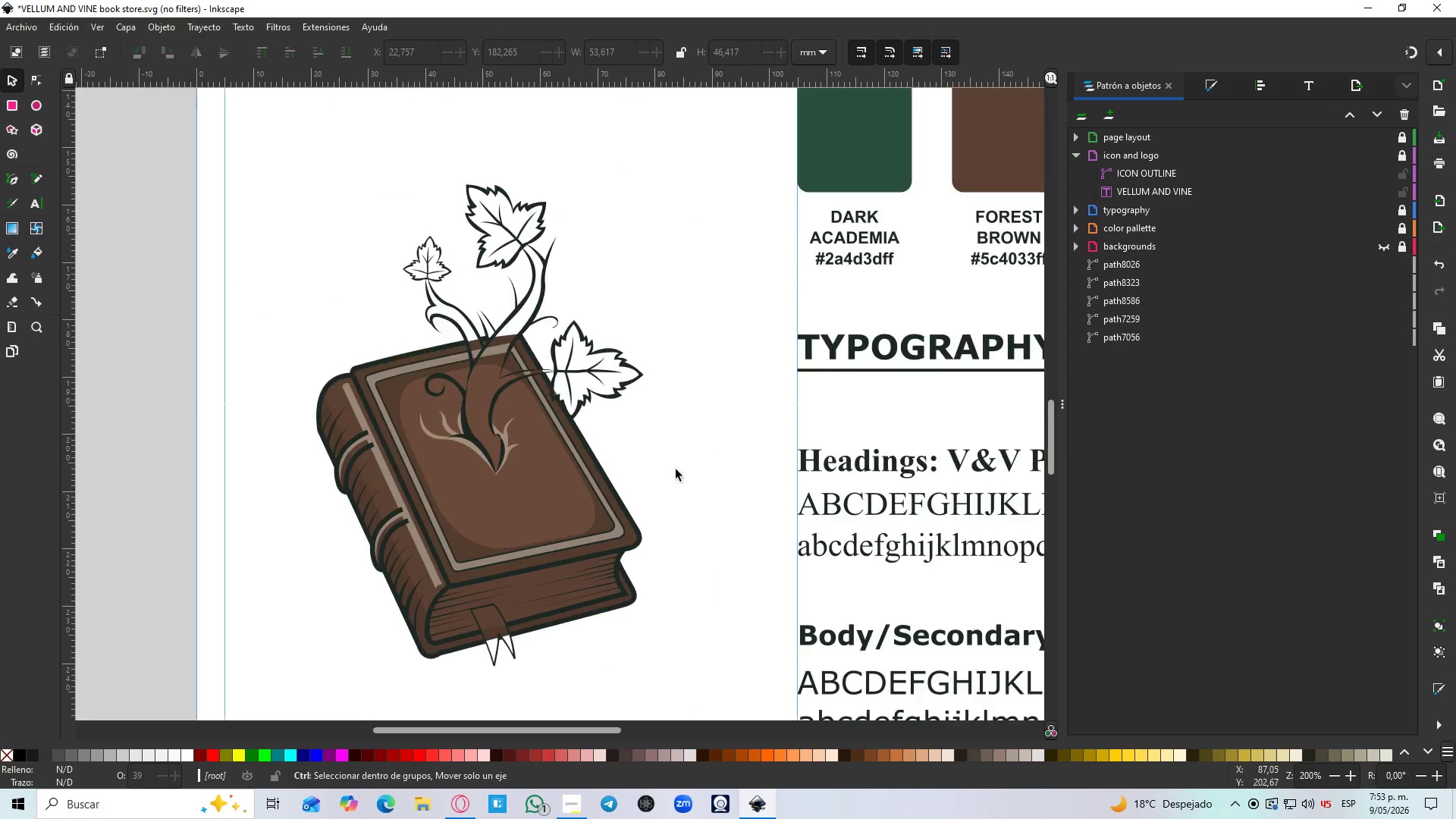 
wait(6.07)
 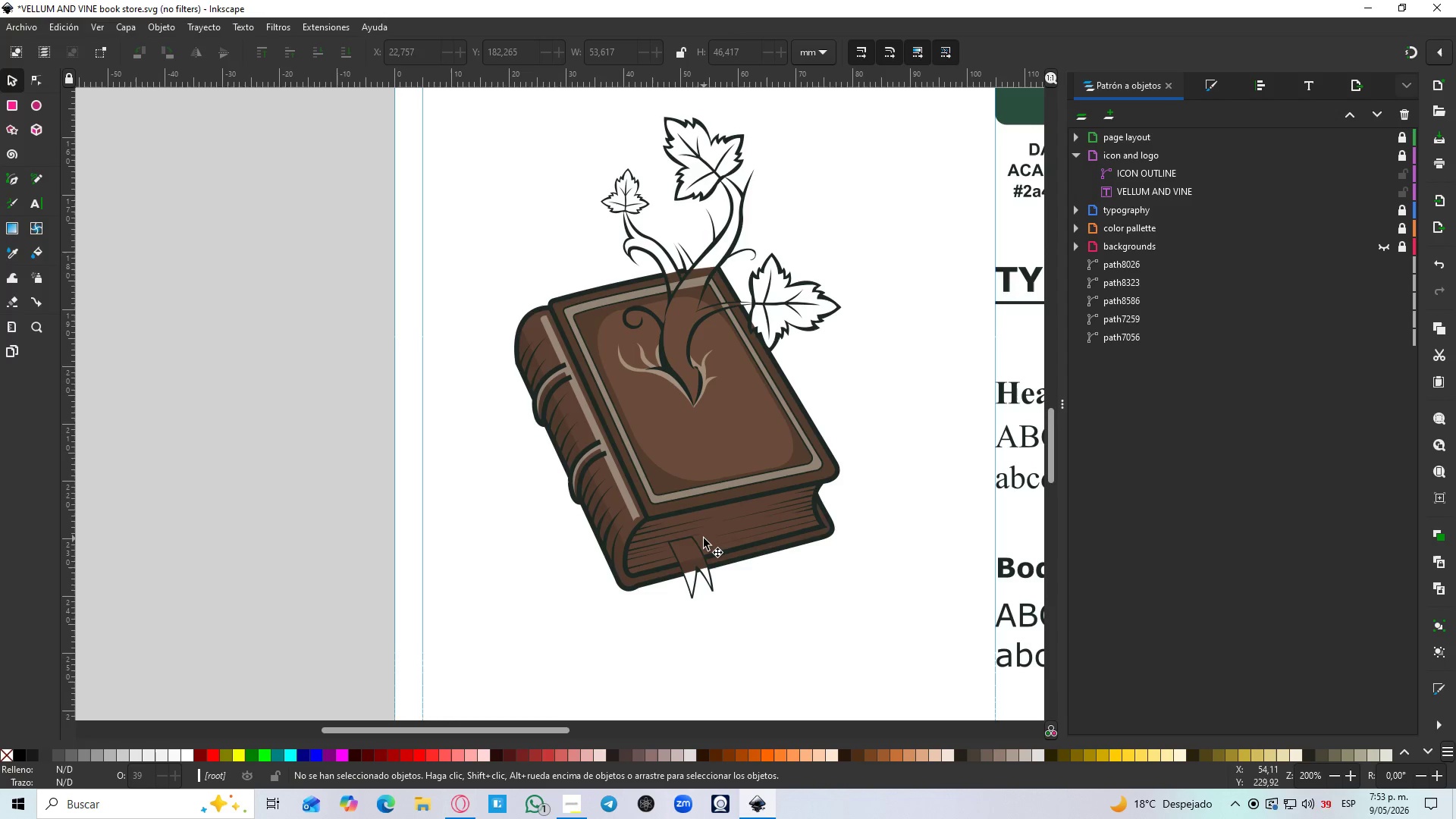 
left_click([1210, 89])
 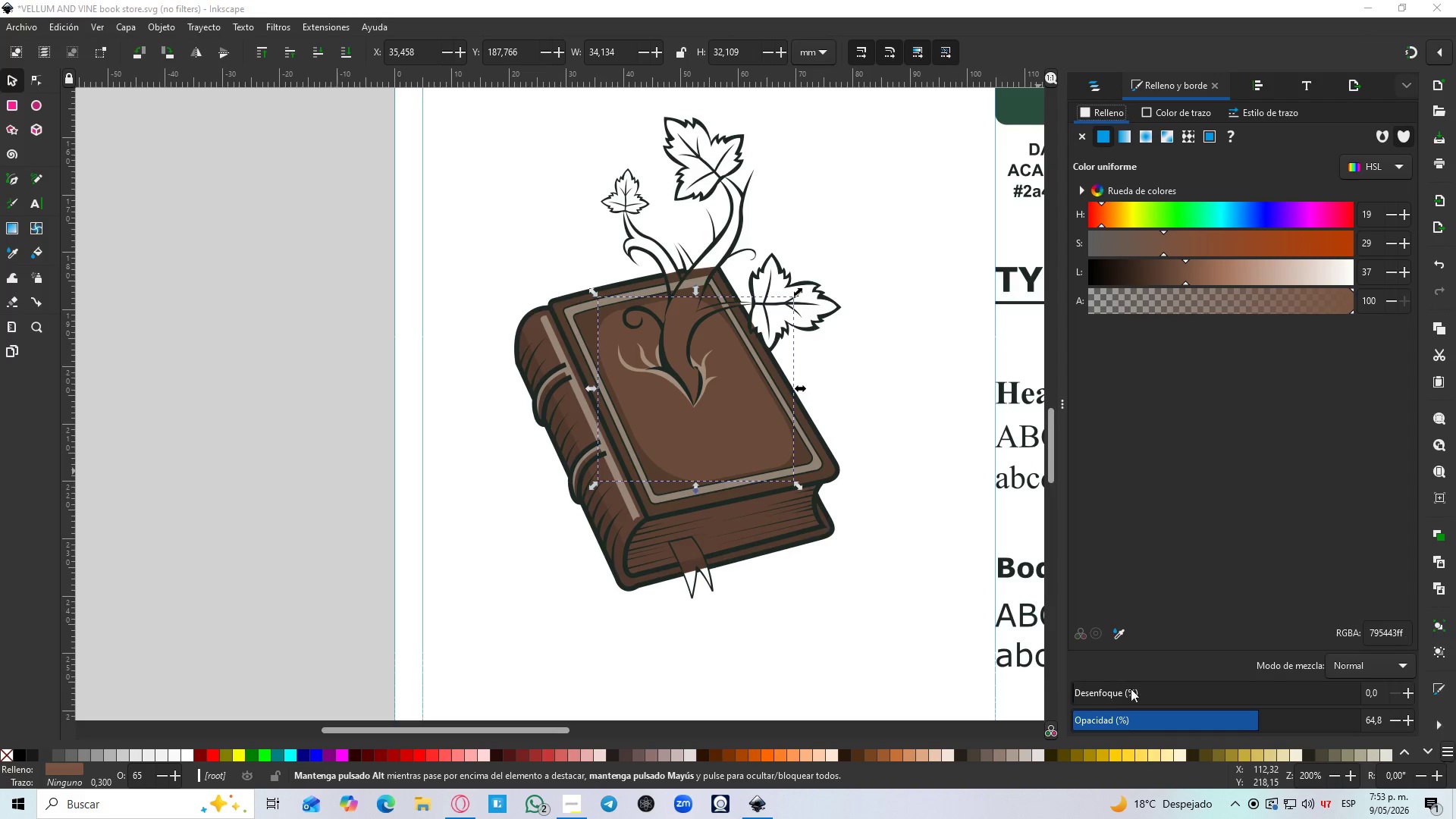 
left_click_drag(start_coordinate=[1086, 702], to_coordinate=[1177, 717])
 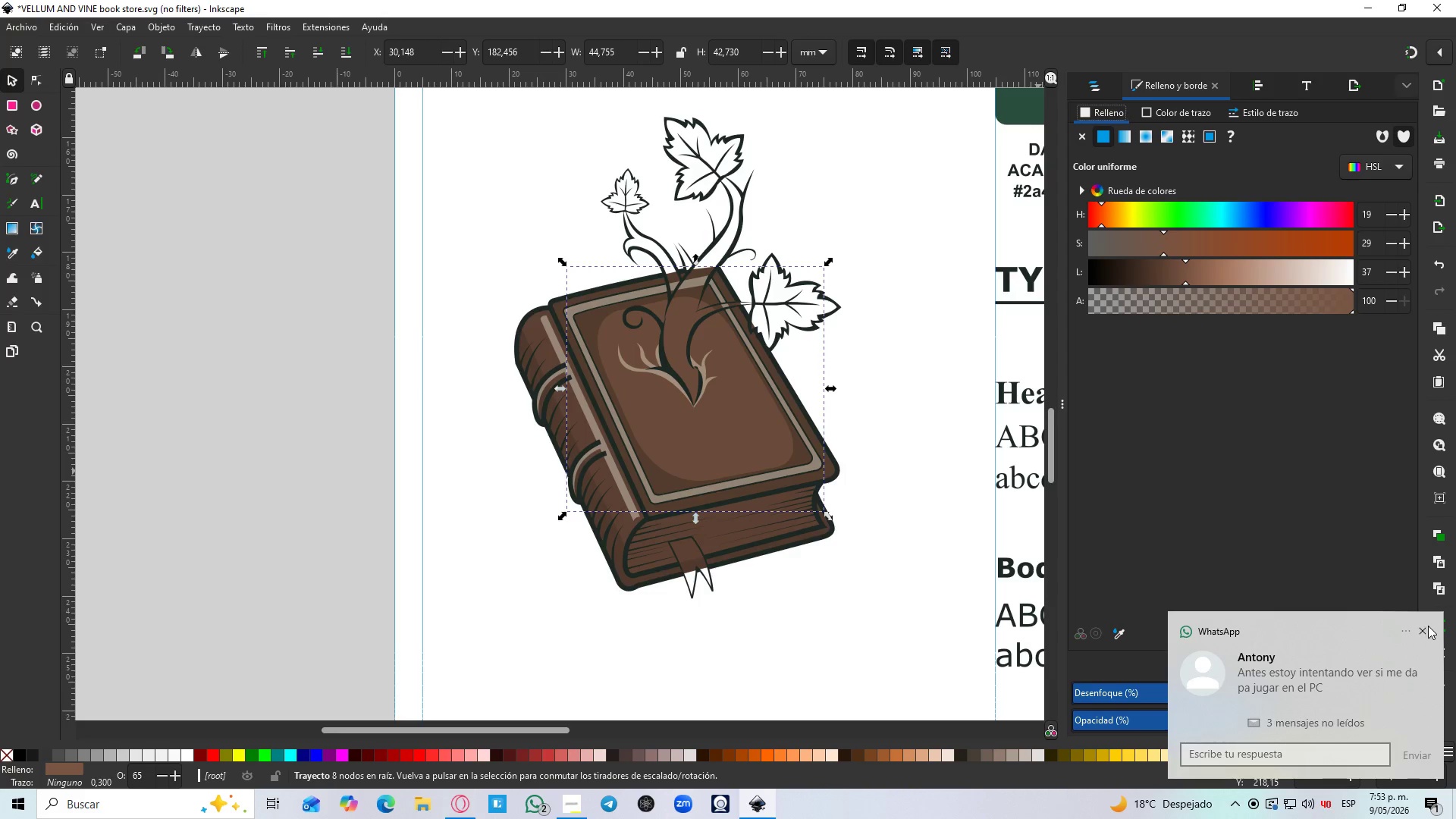 
left_click([1426, 629])
 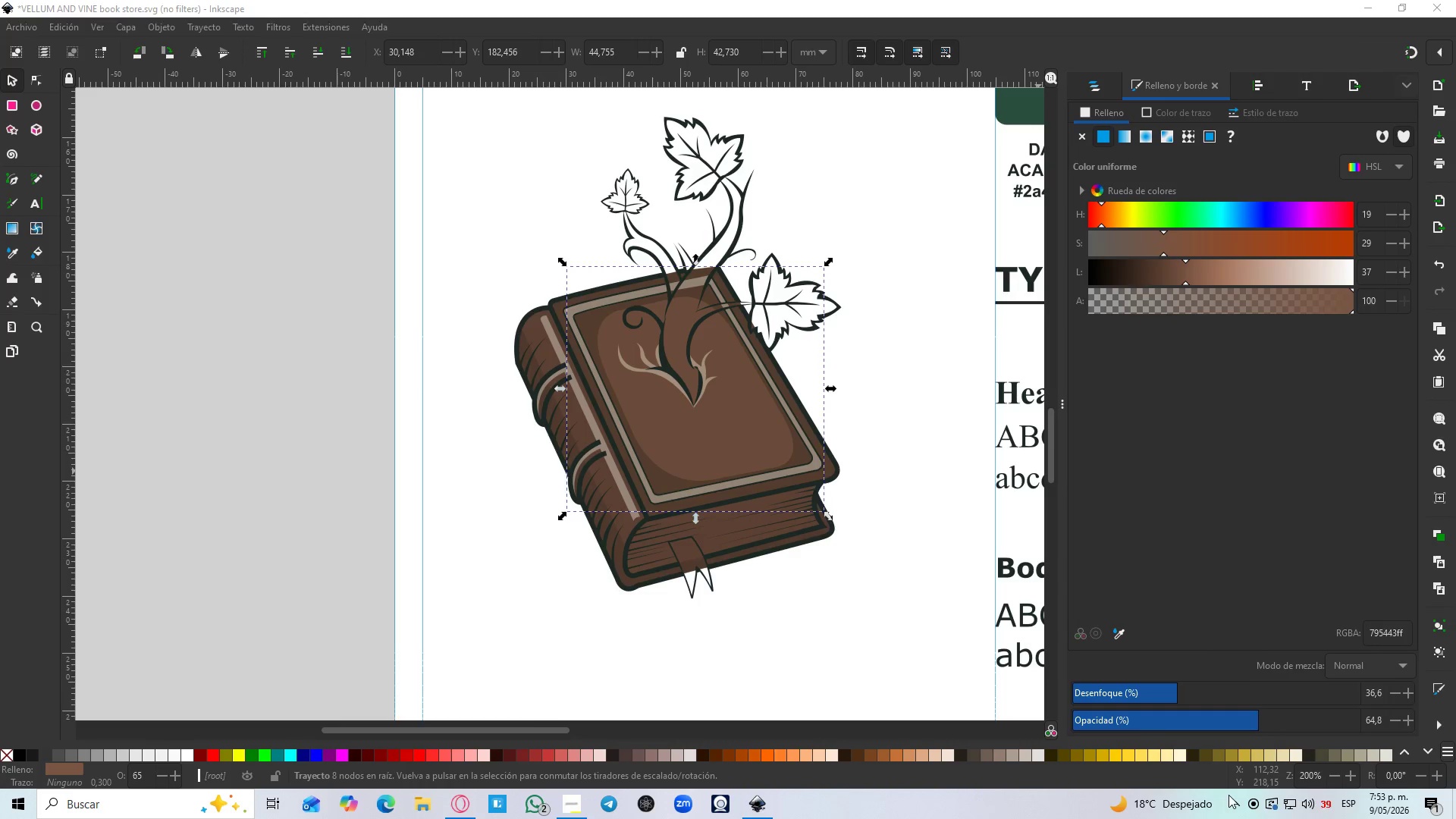 
left_click([1238, 806])
 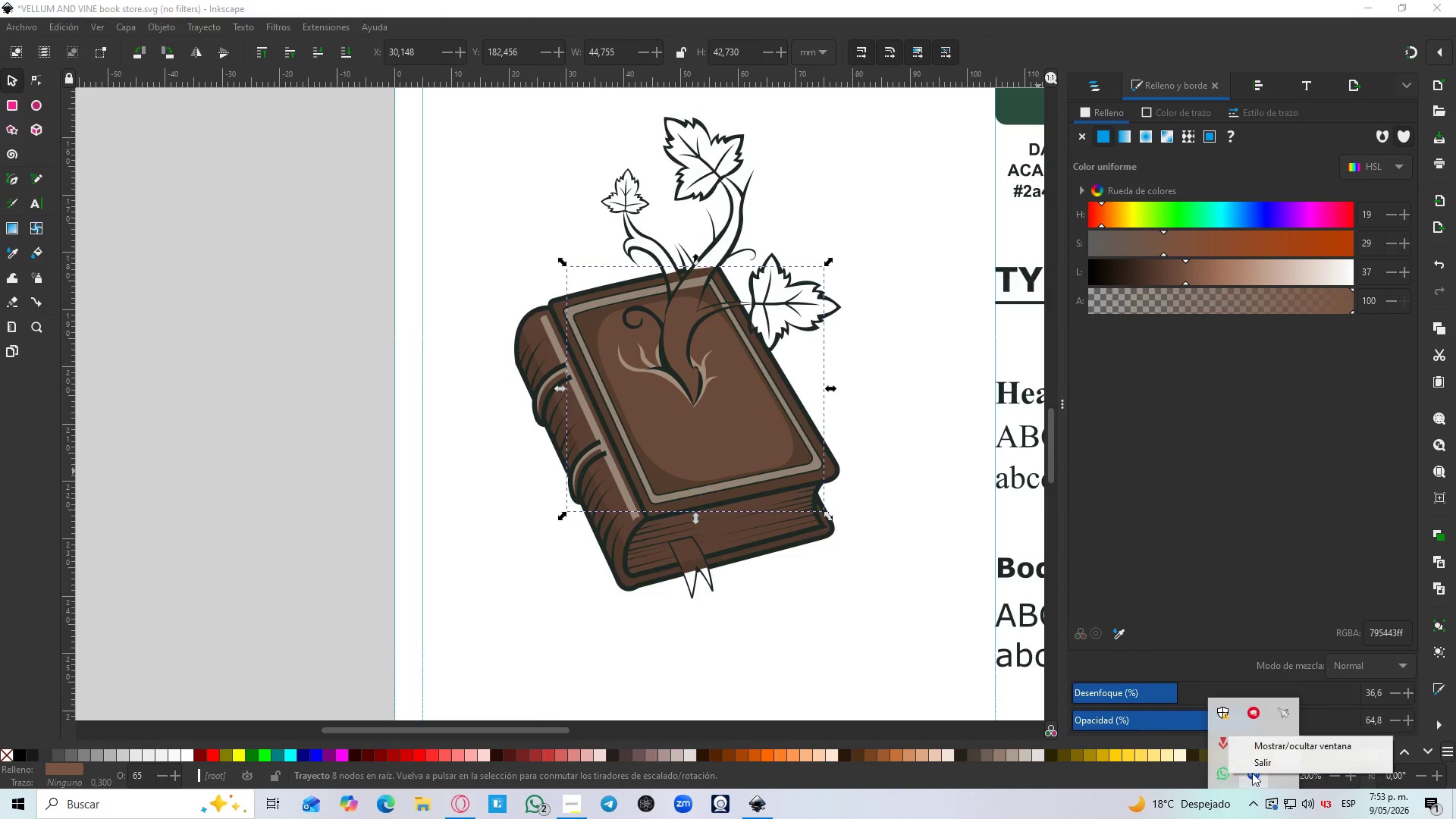 
left_click([1263, 769])
 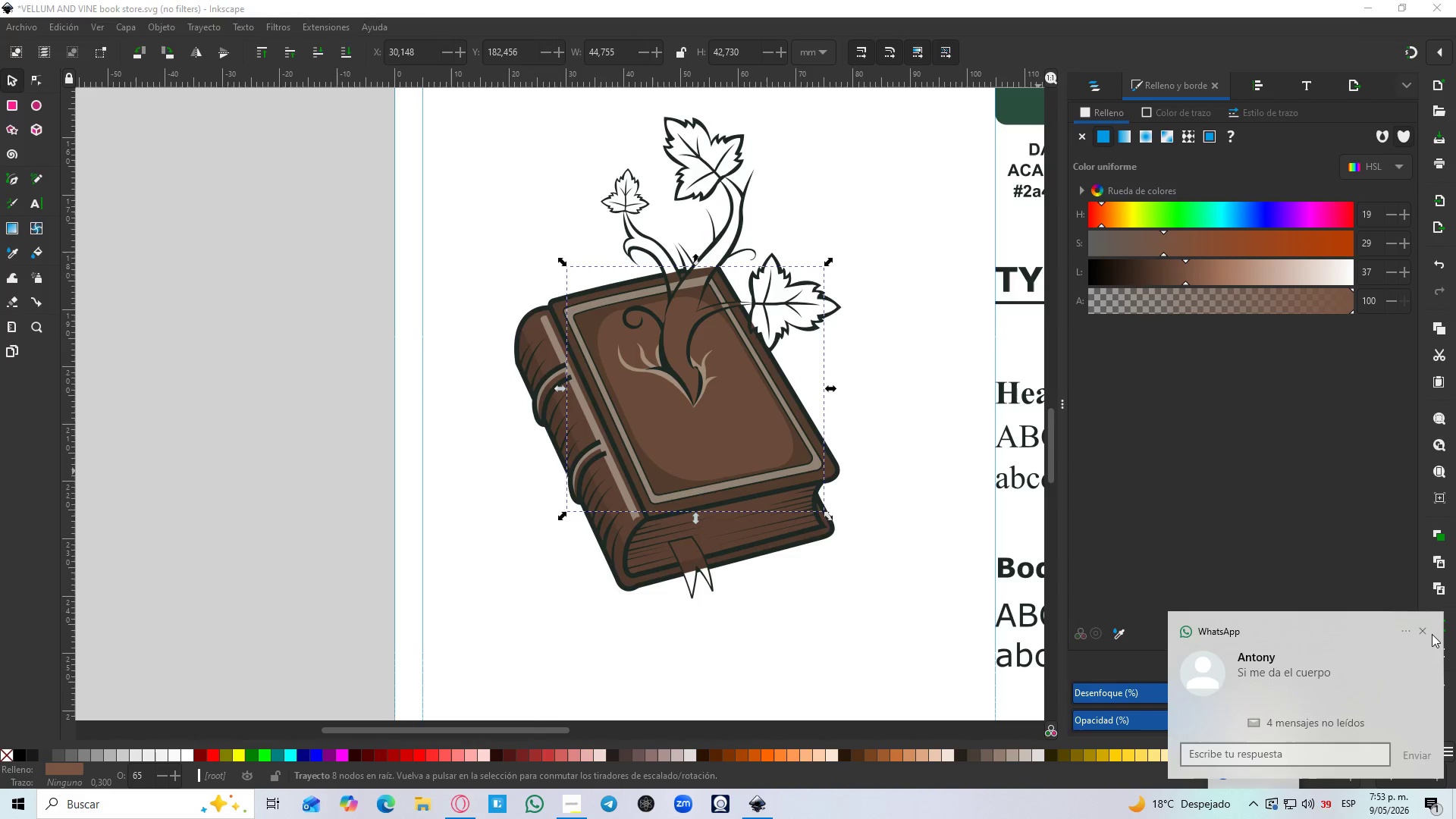 
left_click([1428, 630])
 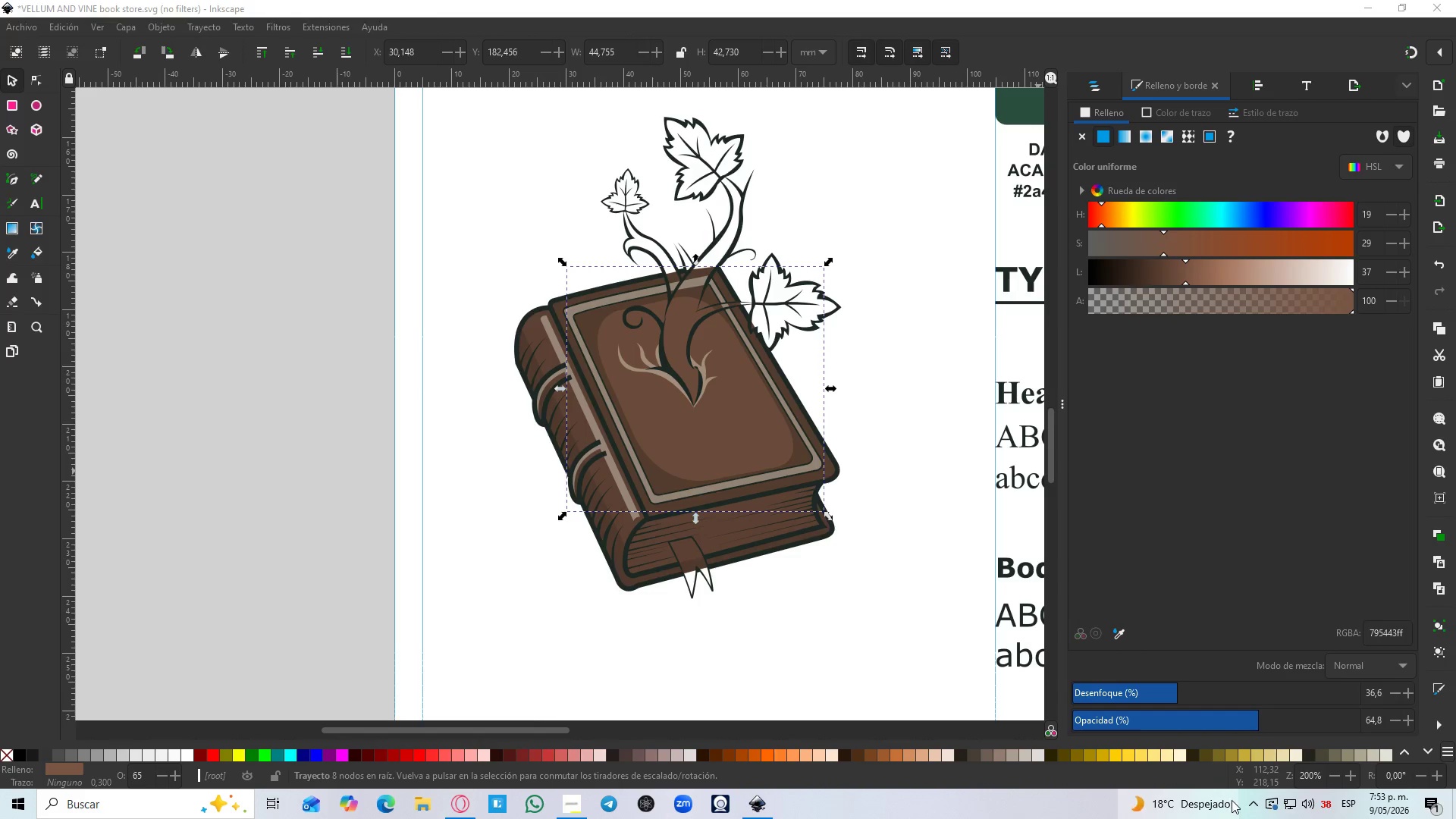 
left_click([1255, 802])
 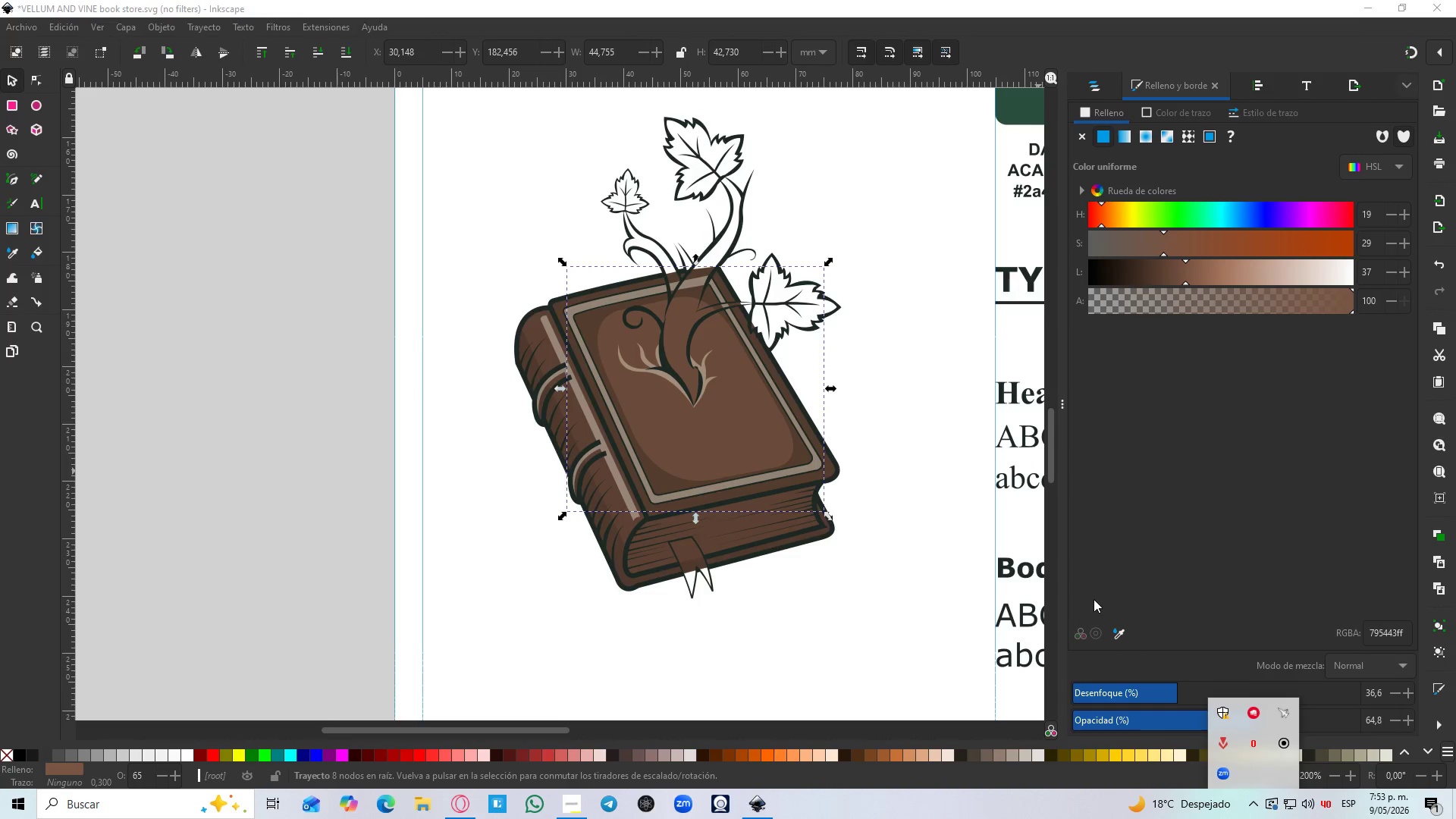 
left_click([1116, 593])
 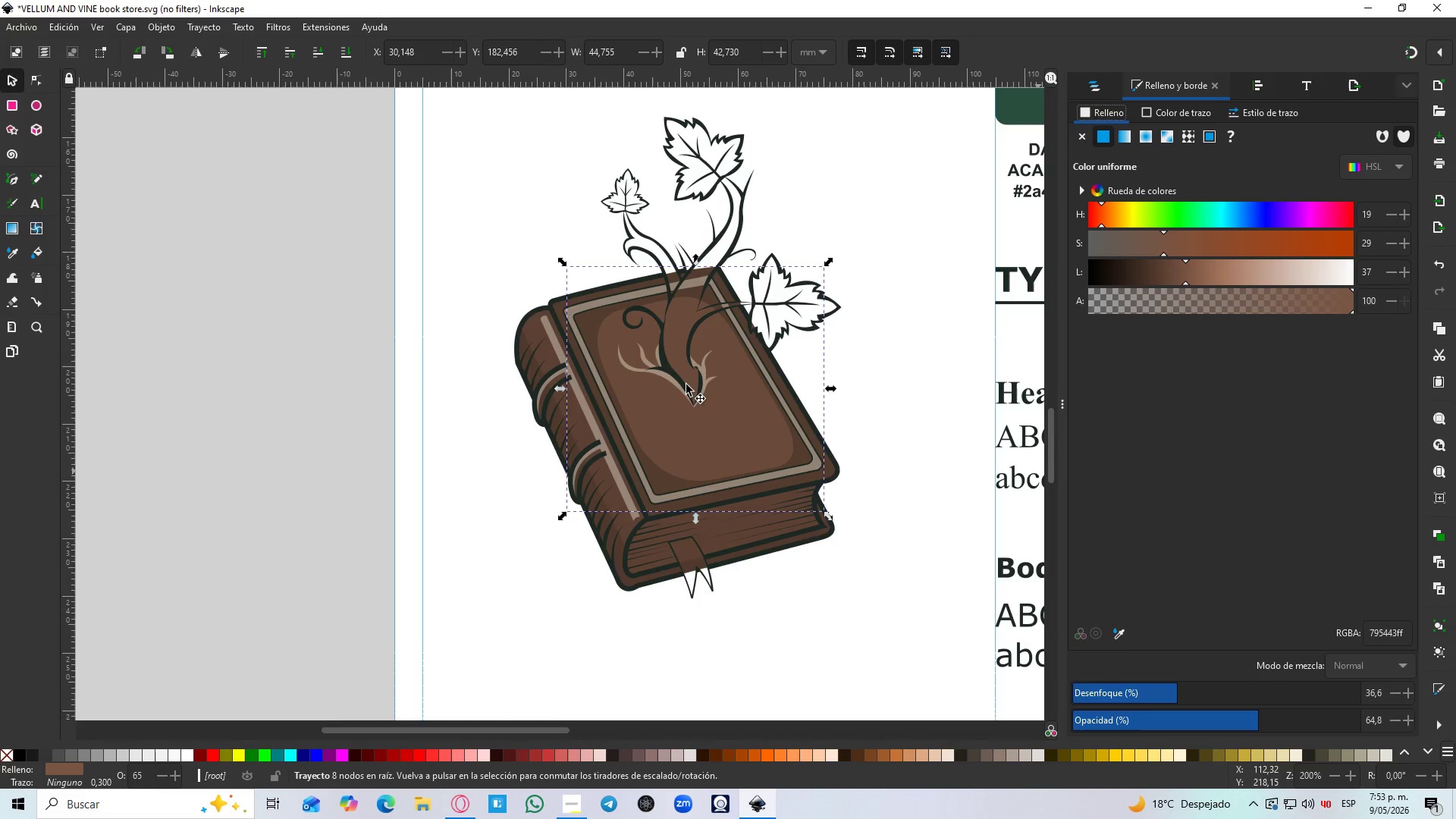 
hold_key(key=ControlLeft, duration=1.5)
 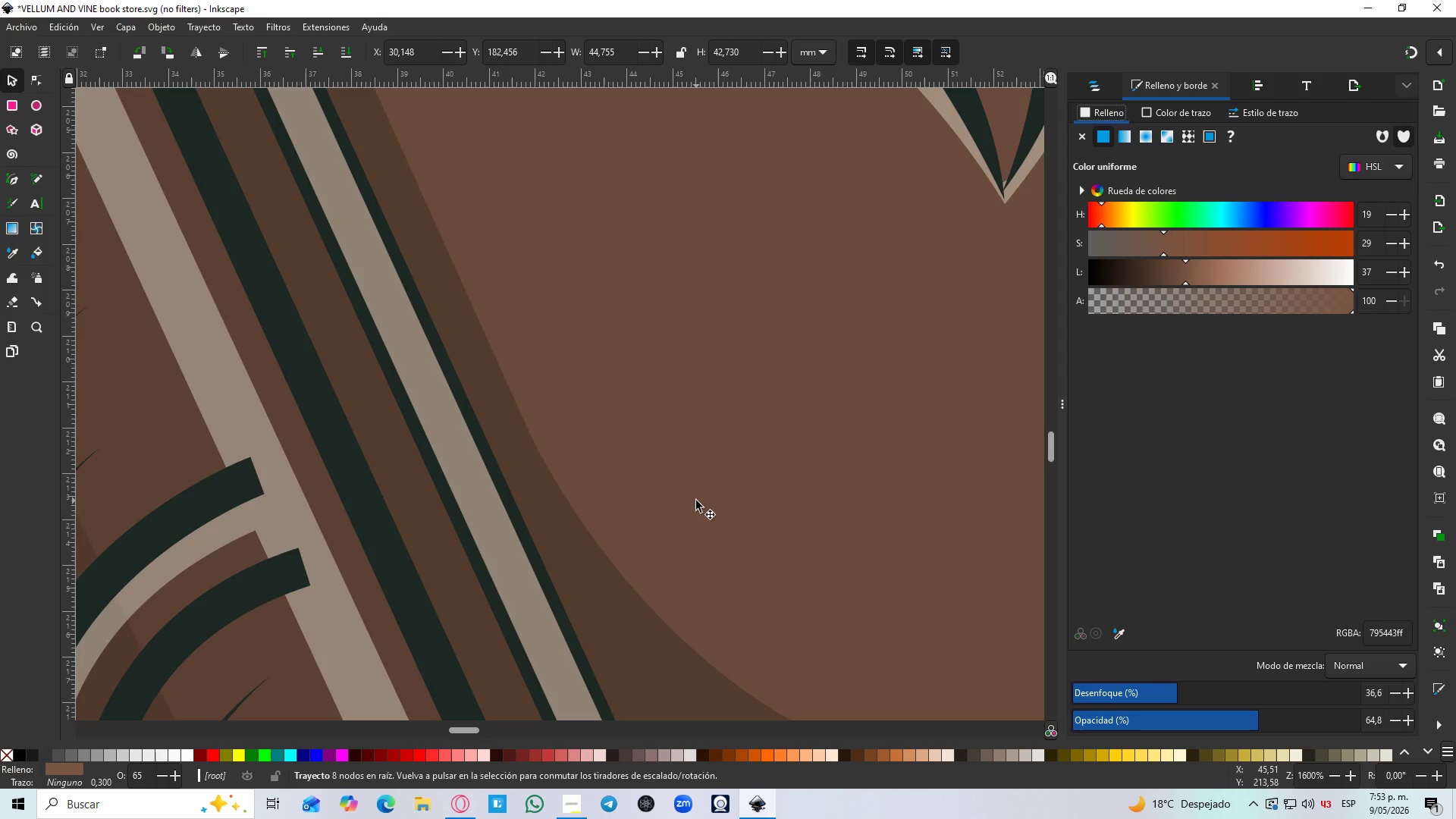 
key(Control+ControlLeft)
 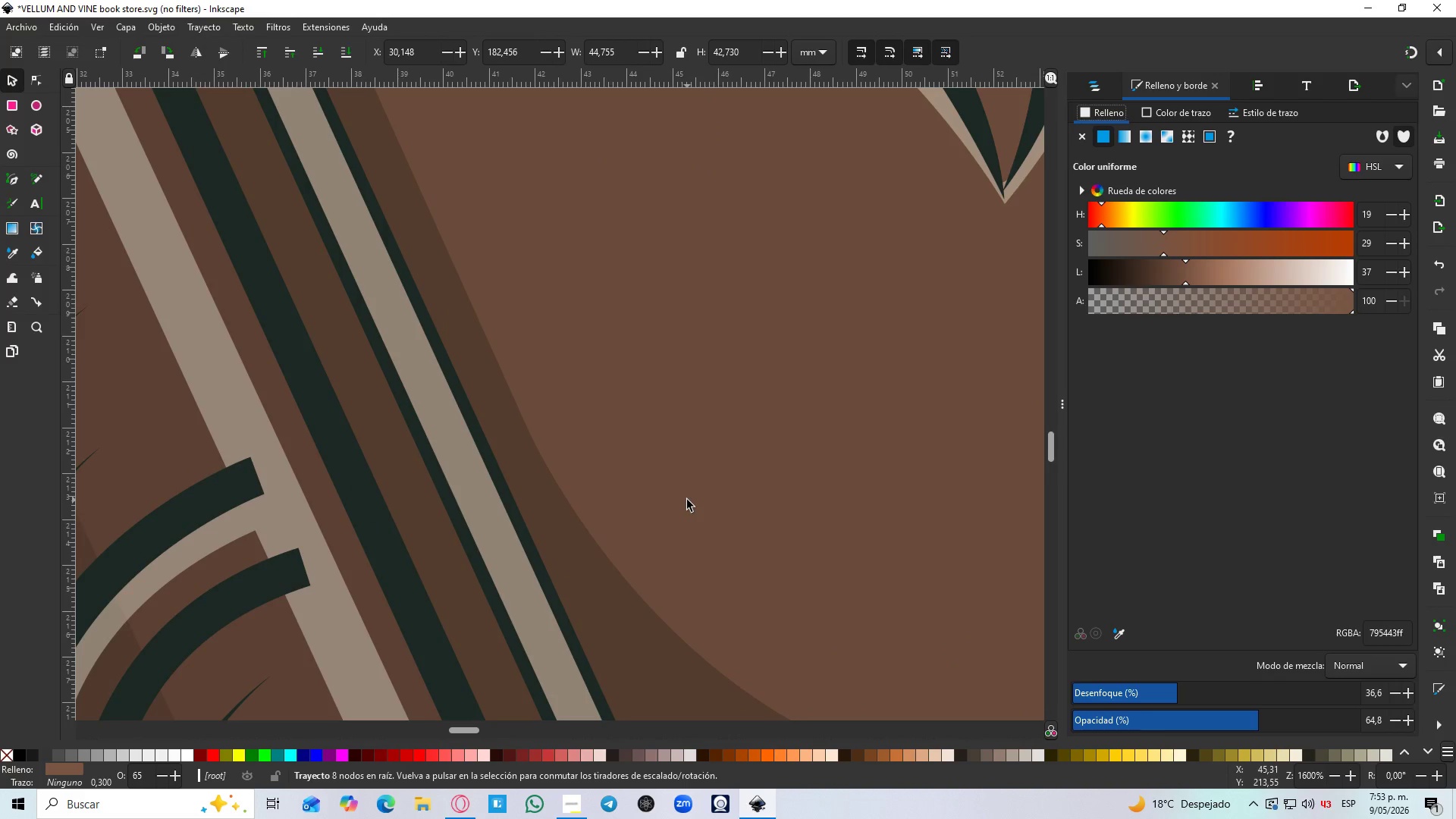 
key(Control+ControlLeft)
 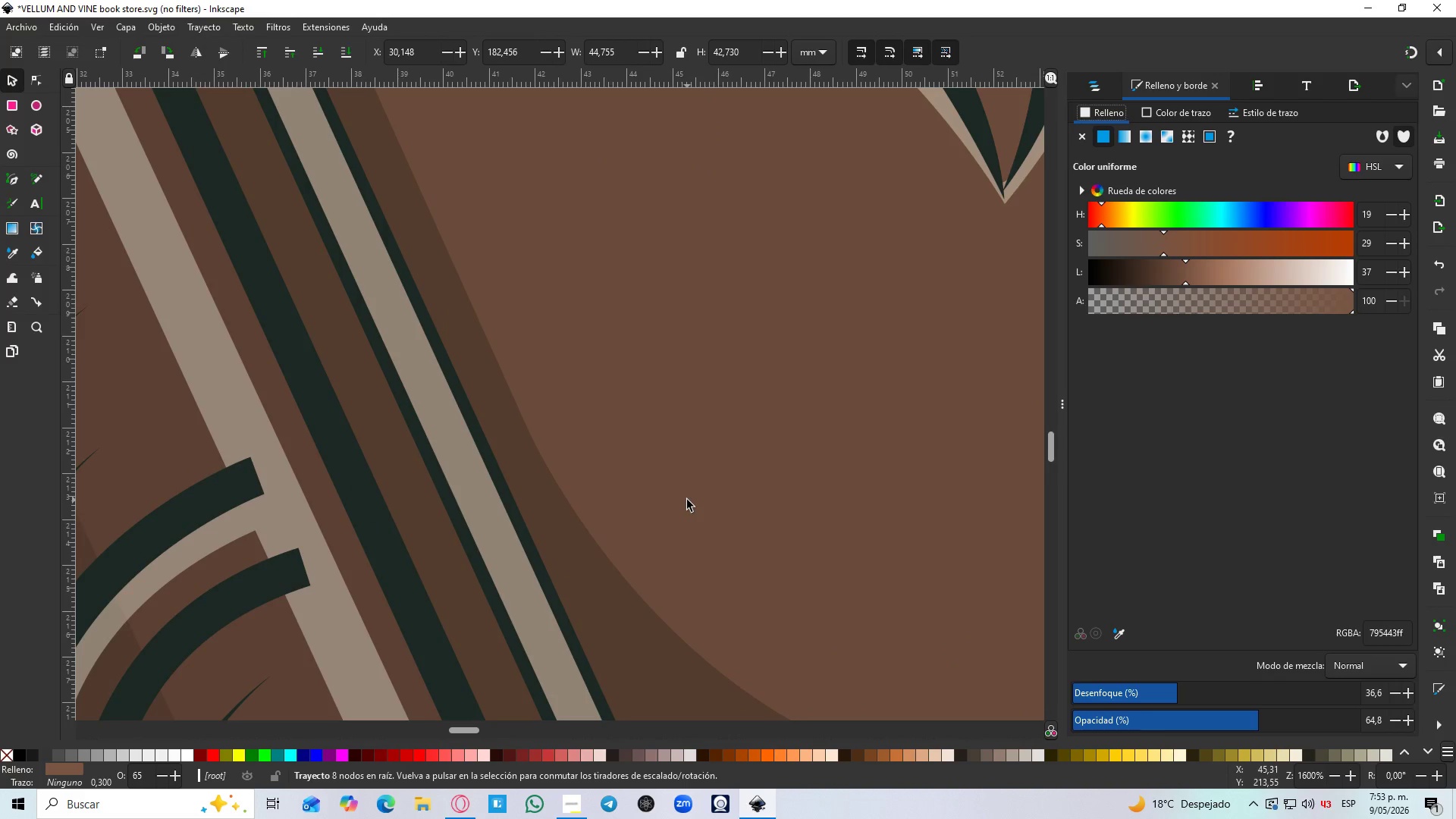 
key(Control+ControlLeft)
 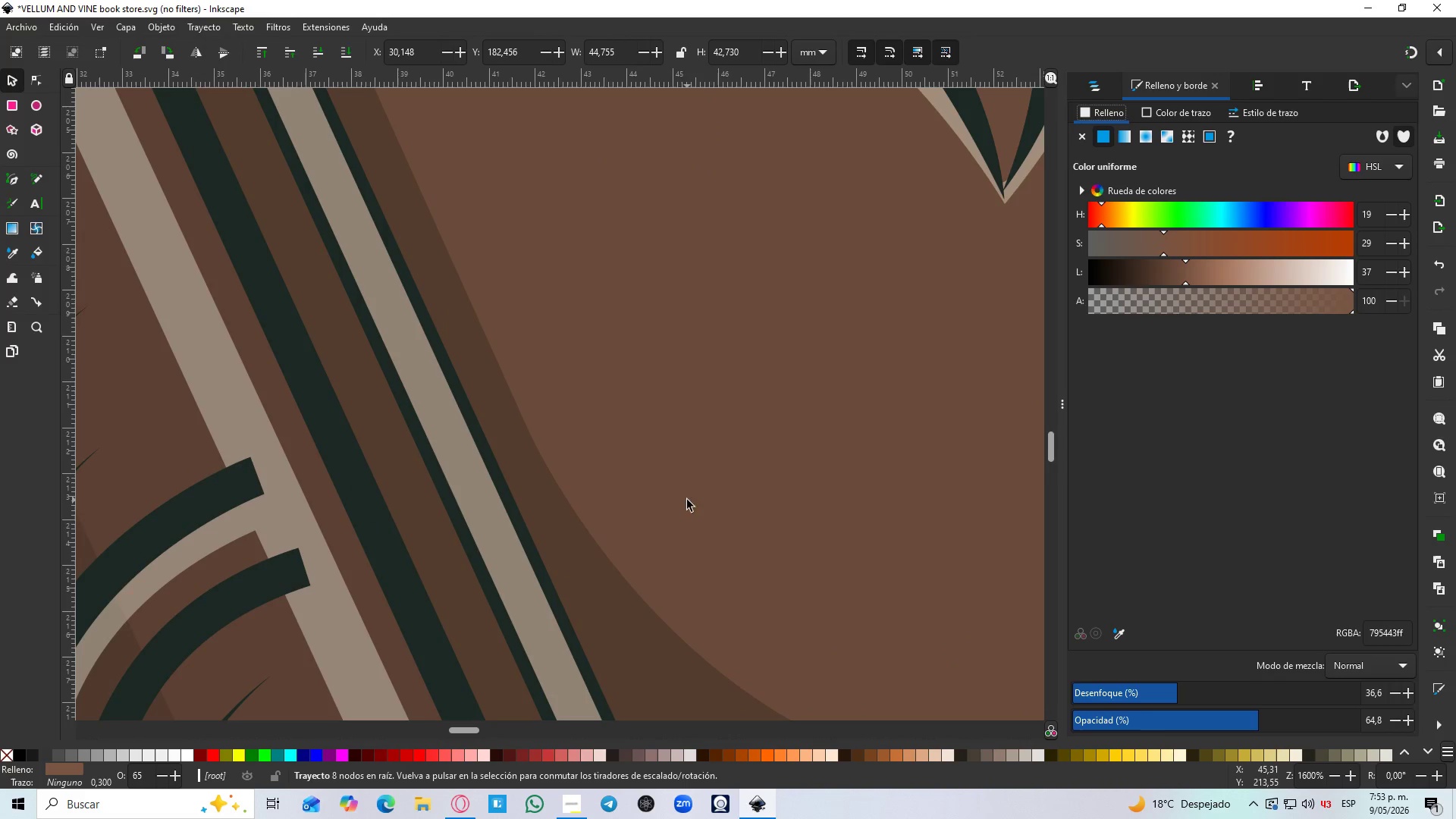 
key(Control+ControlLeft)
 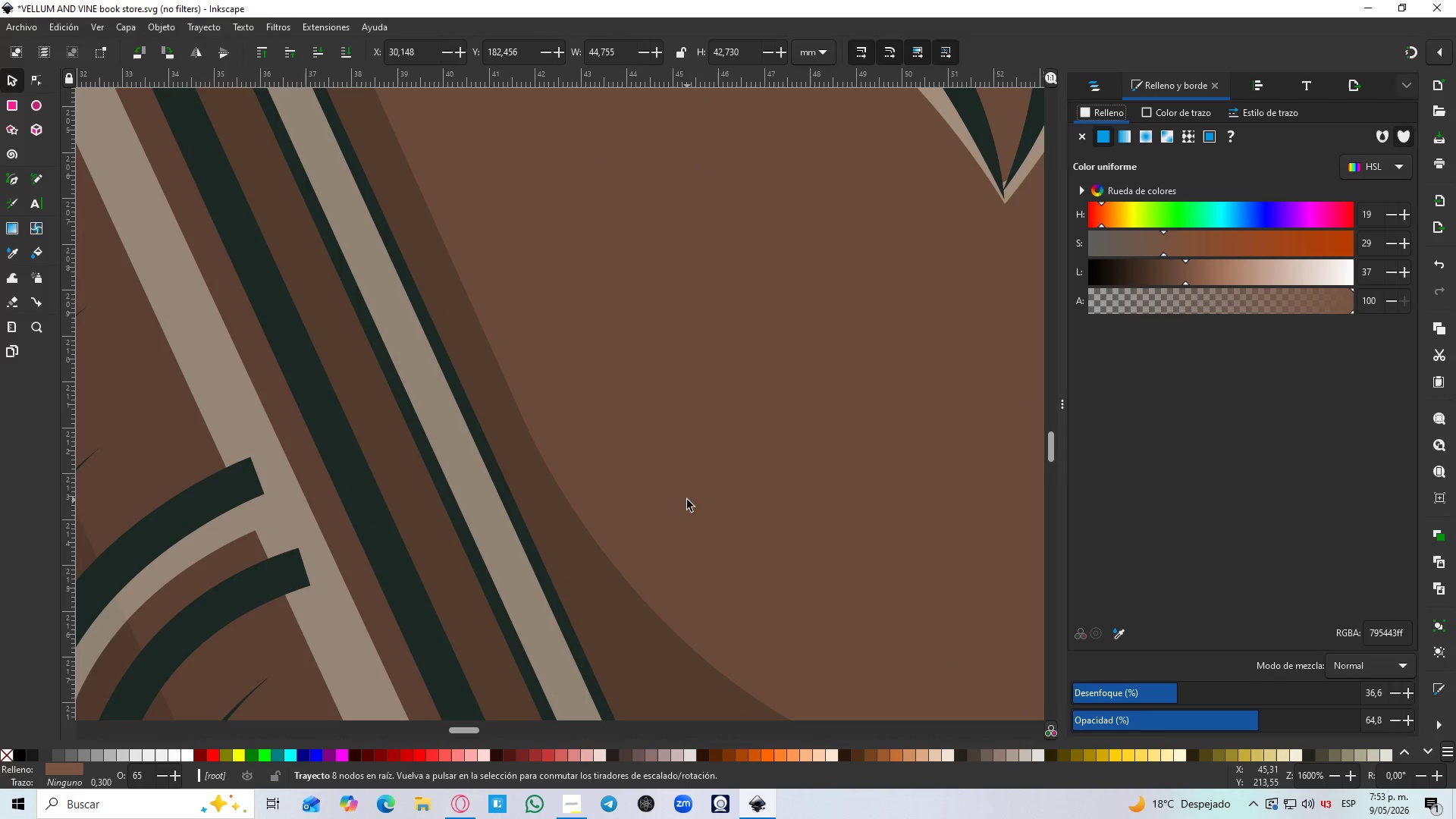 
key(Control+ControlLeft)
 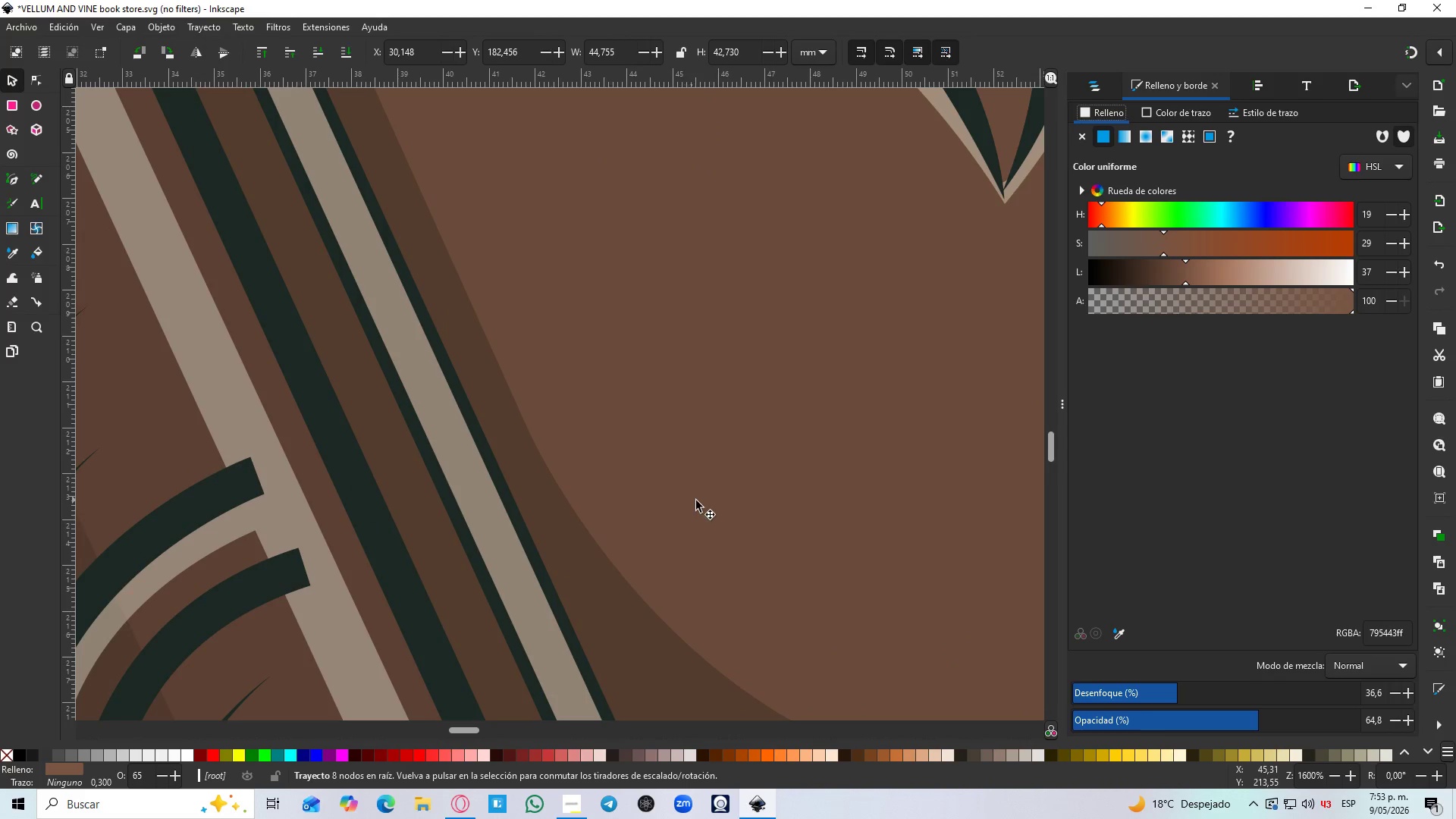 
key(Control+ControlLeft)
 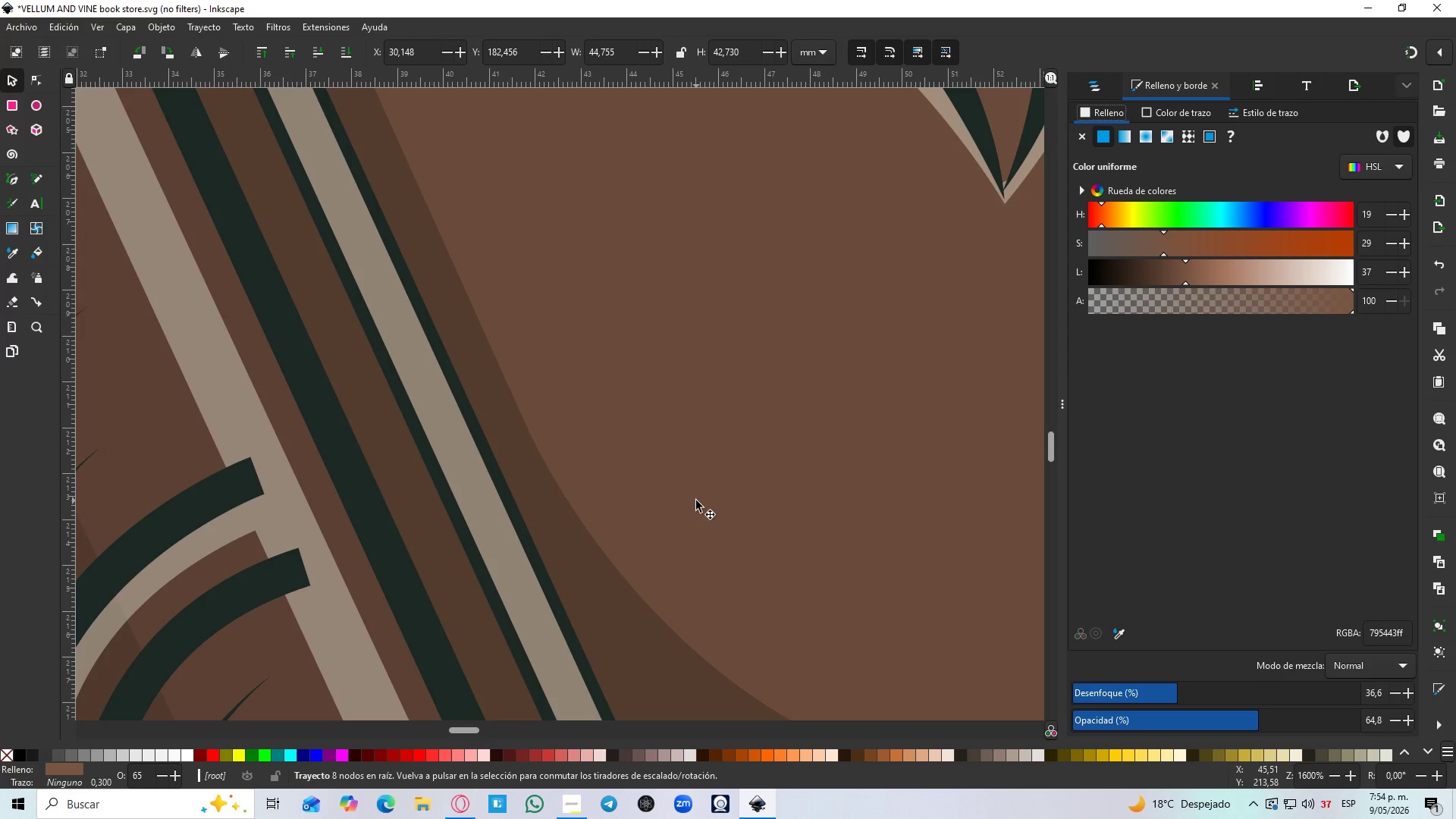 
scroll: coordinate [687, 500], scroll_direction: up, amount: 6.0
 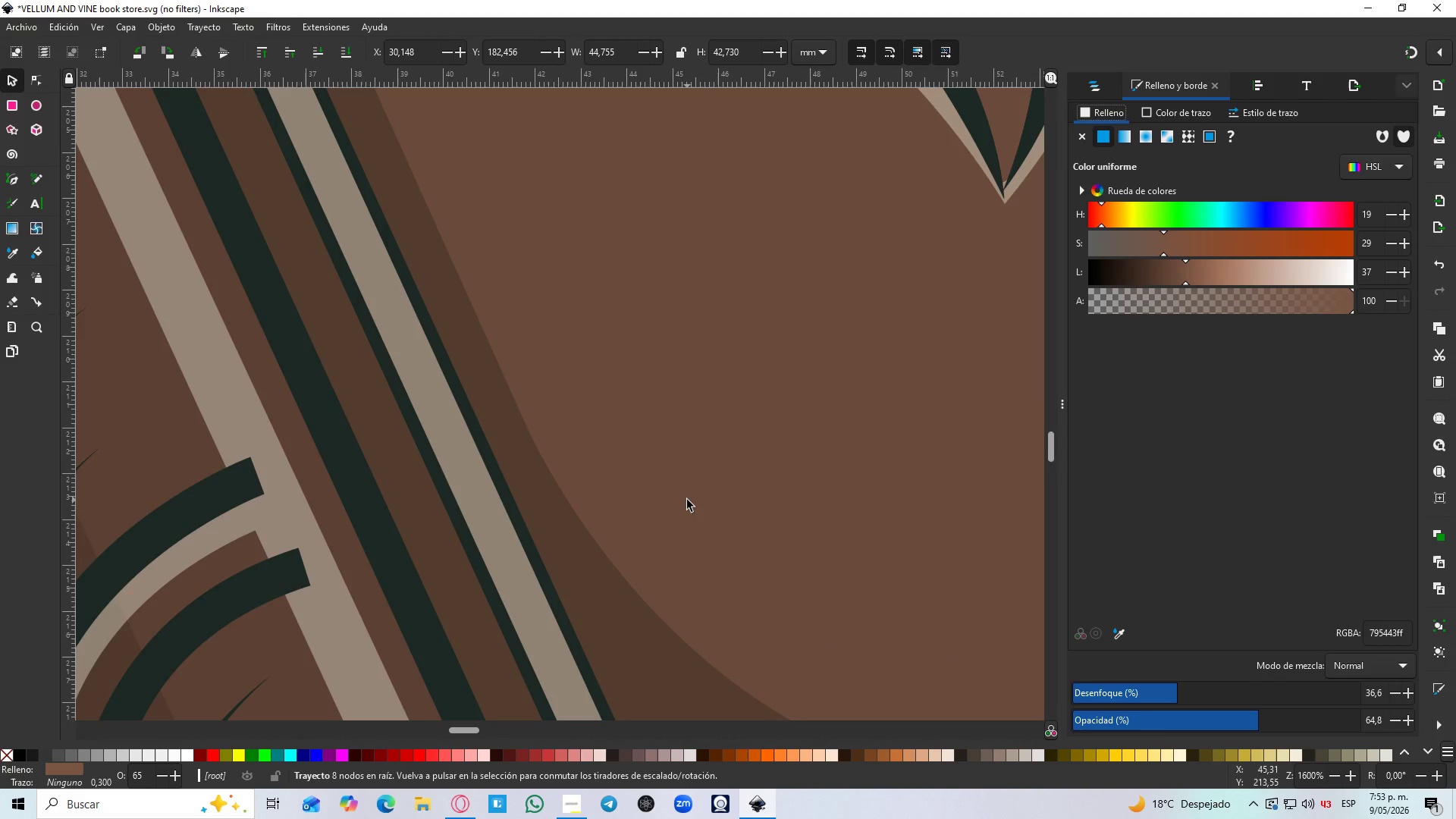 
wait(47.13)
 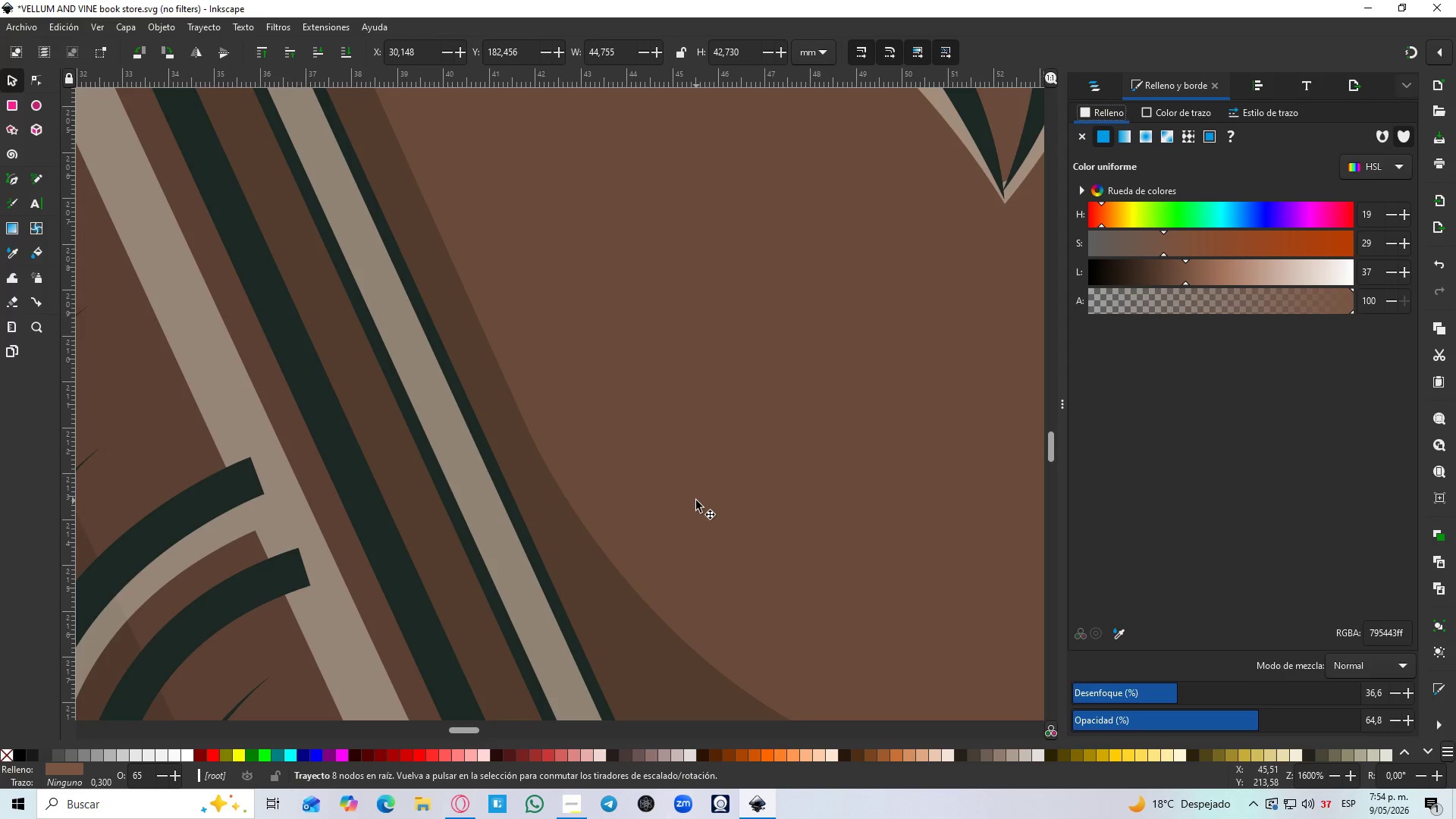 
hold_key(key=ControlLeft, duration=1.5)
 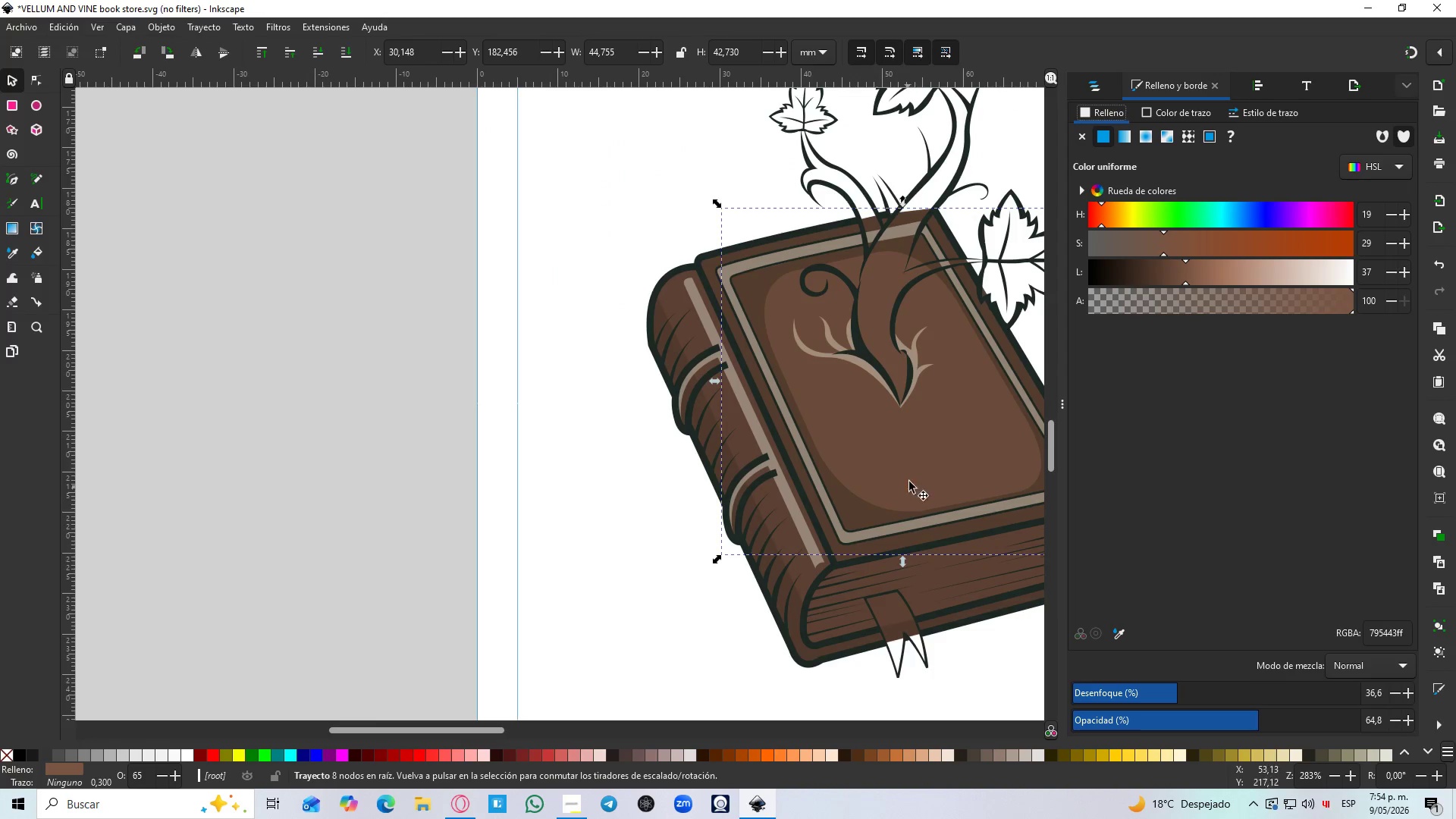 
hold_key(key=ControlLeft, duration=0.48)
 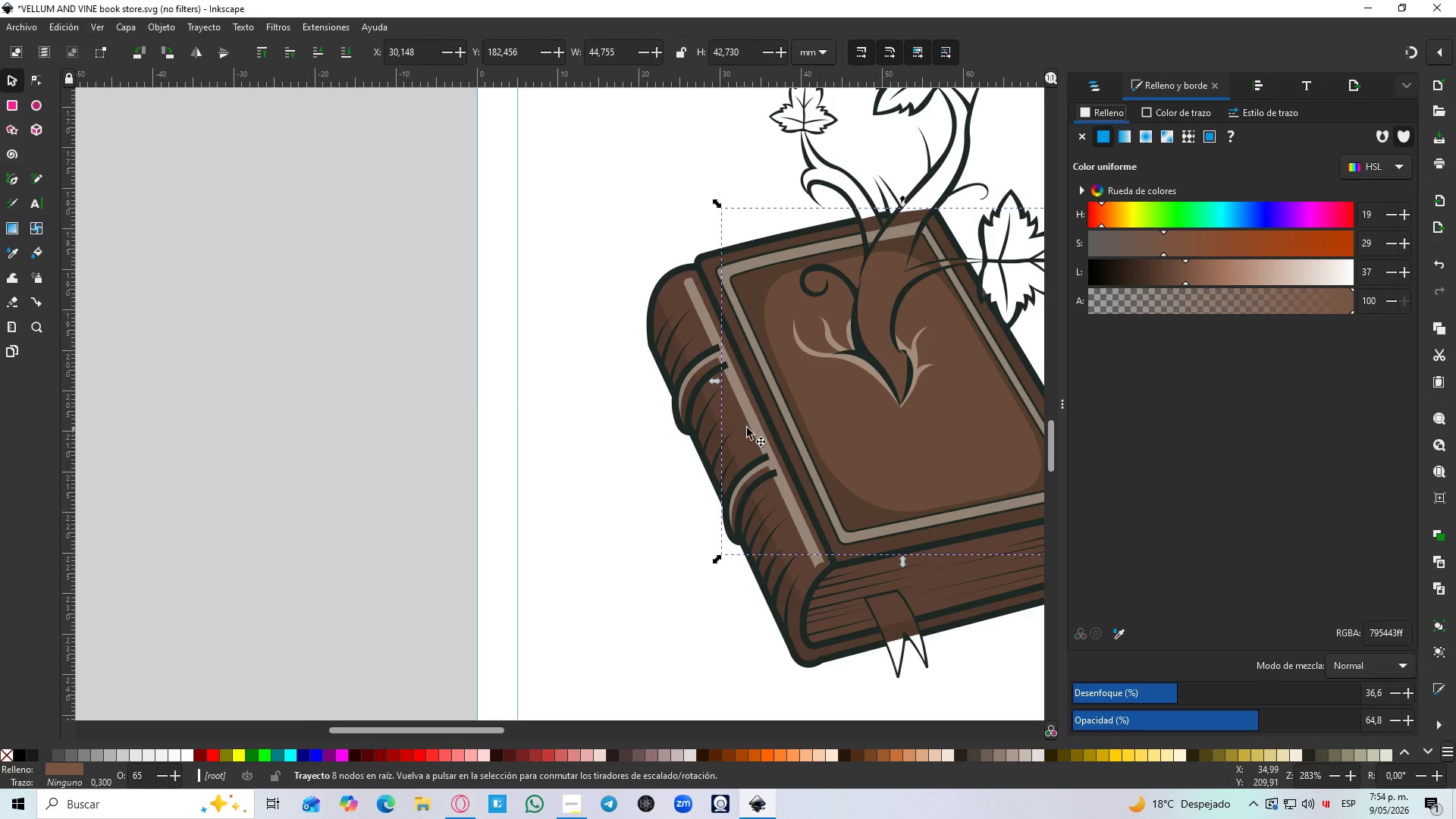 
hold_key(key=Space, duration=0.52)
 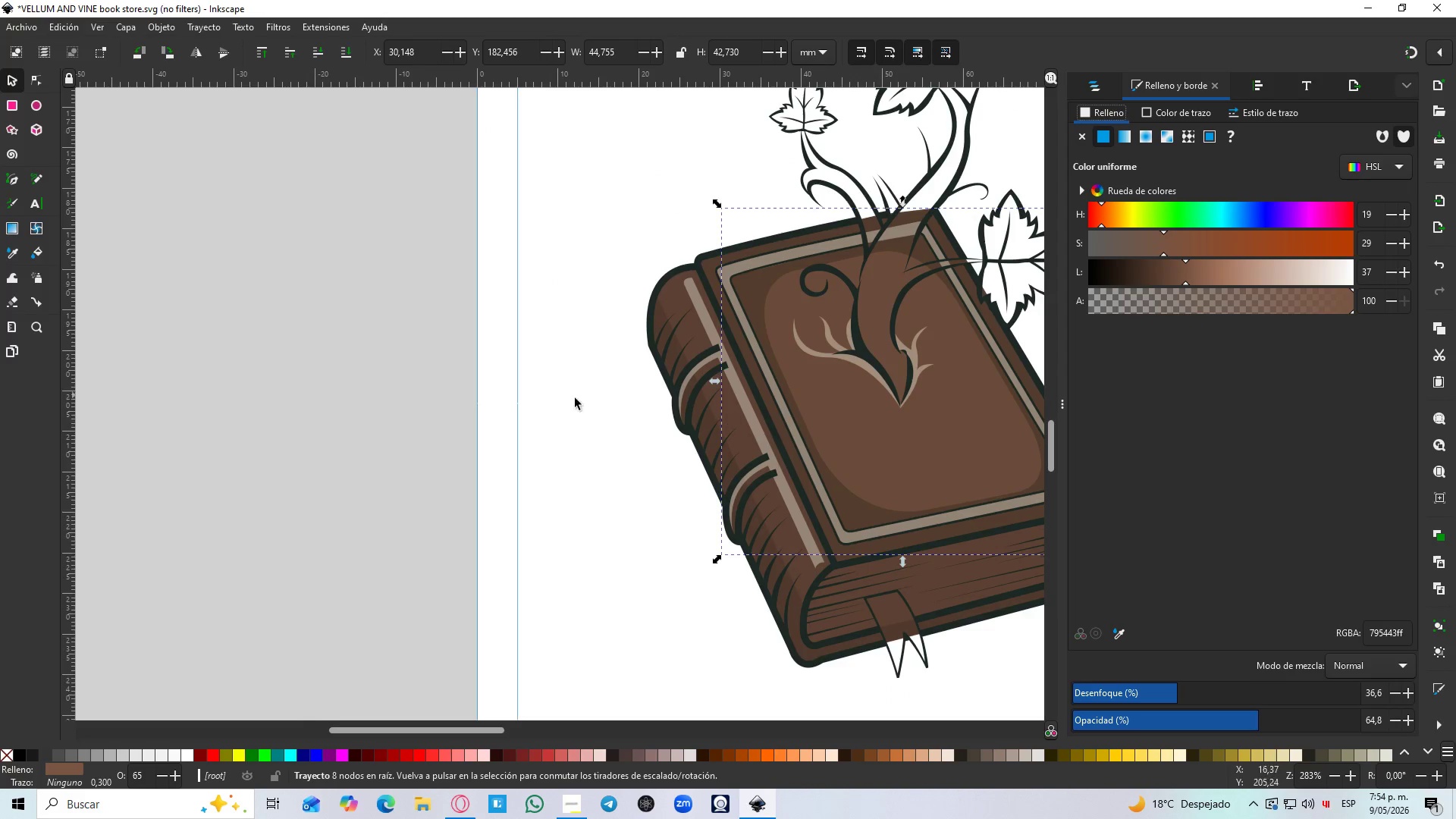 
left_click([556, 407])
 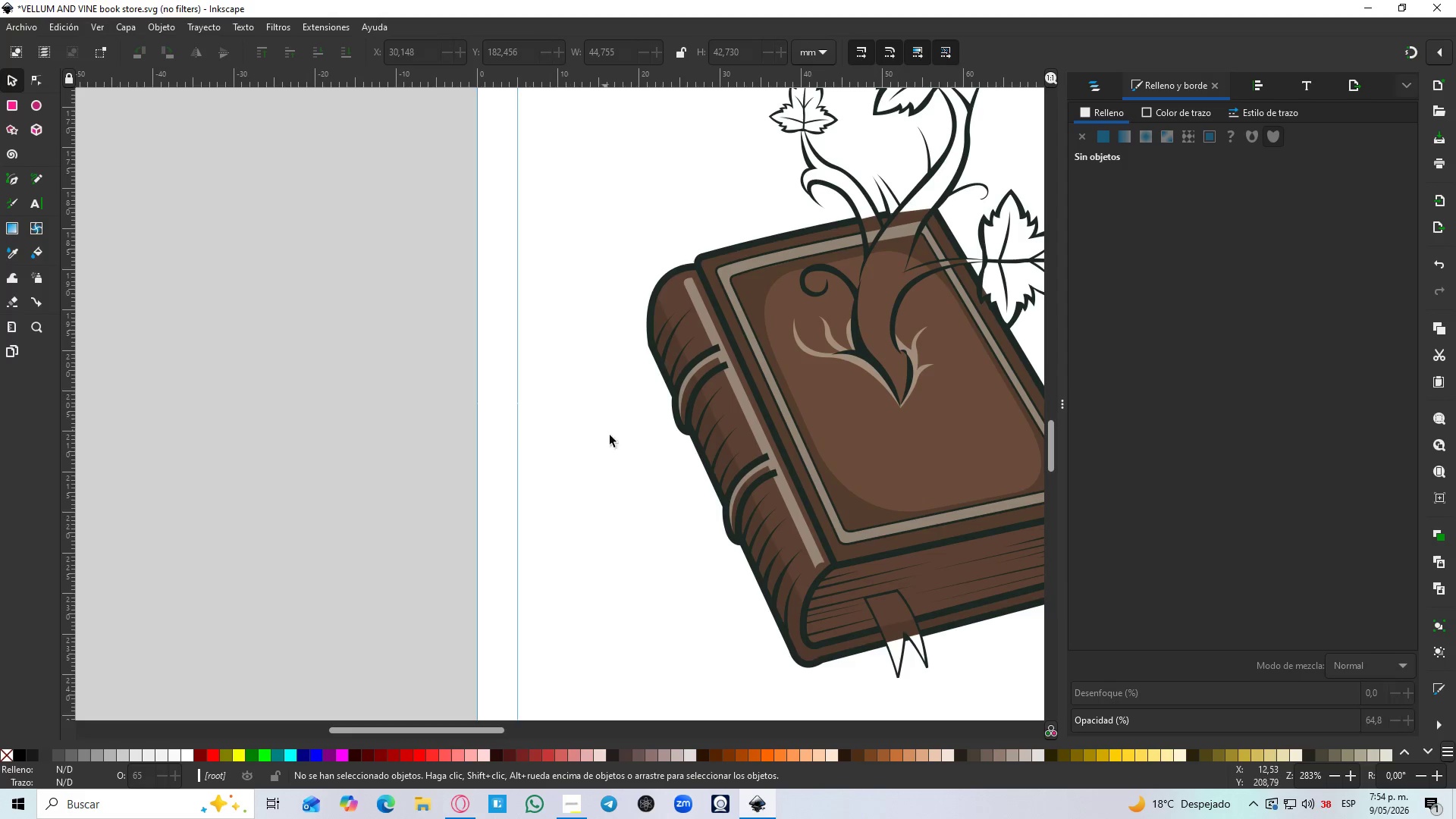 
hold_key(key=Space, duration=0.45)
 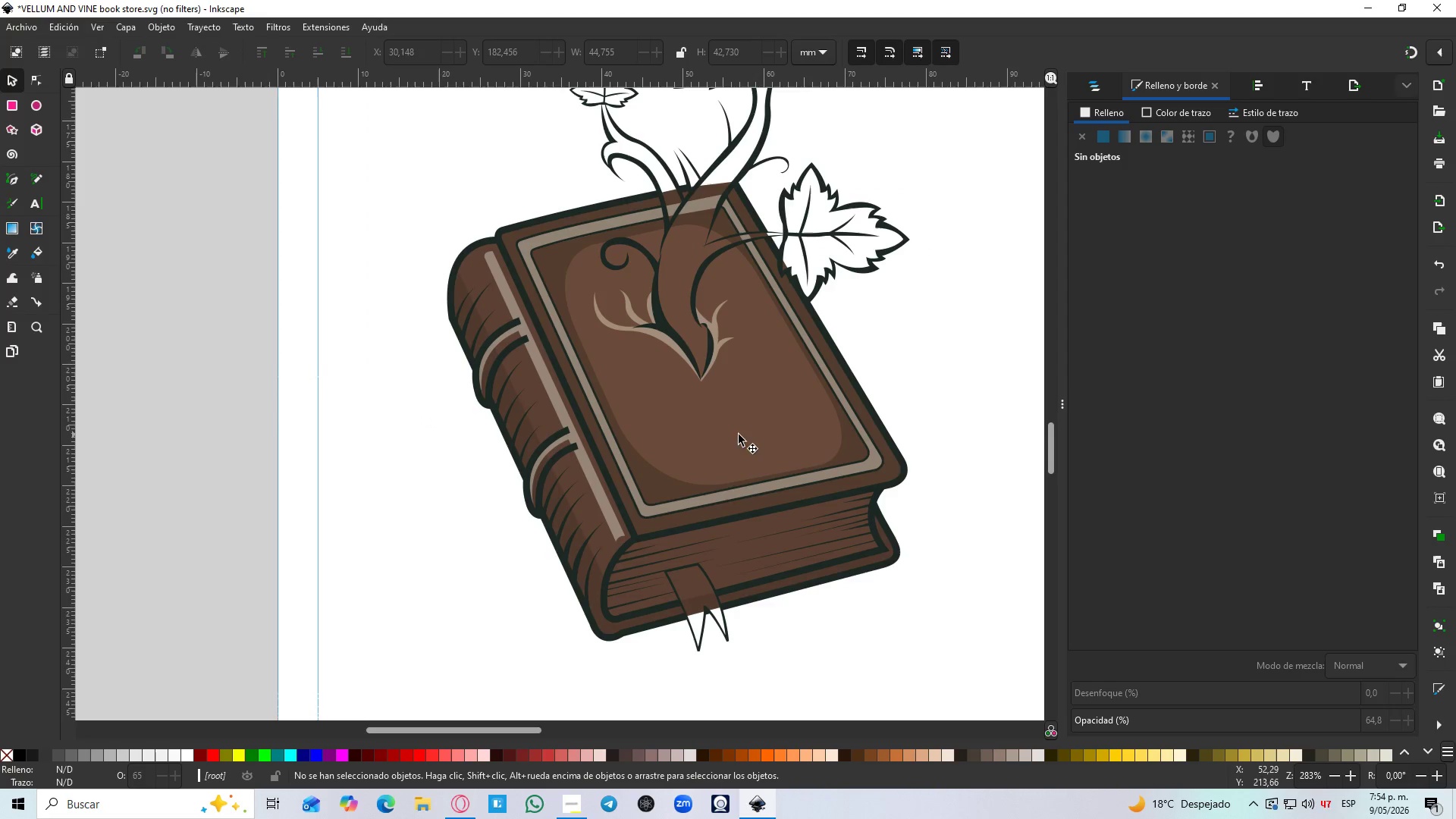 
scroll: coordinate [794, 356], scroll_direction: down, amount: 3.0
 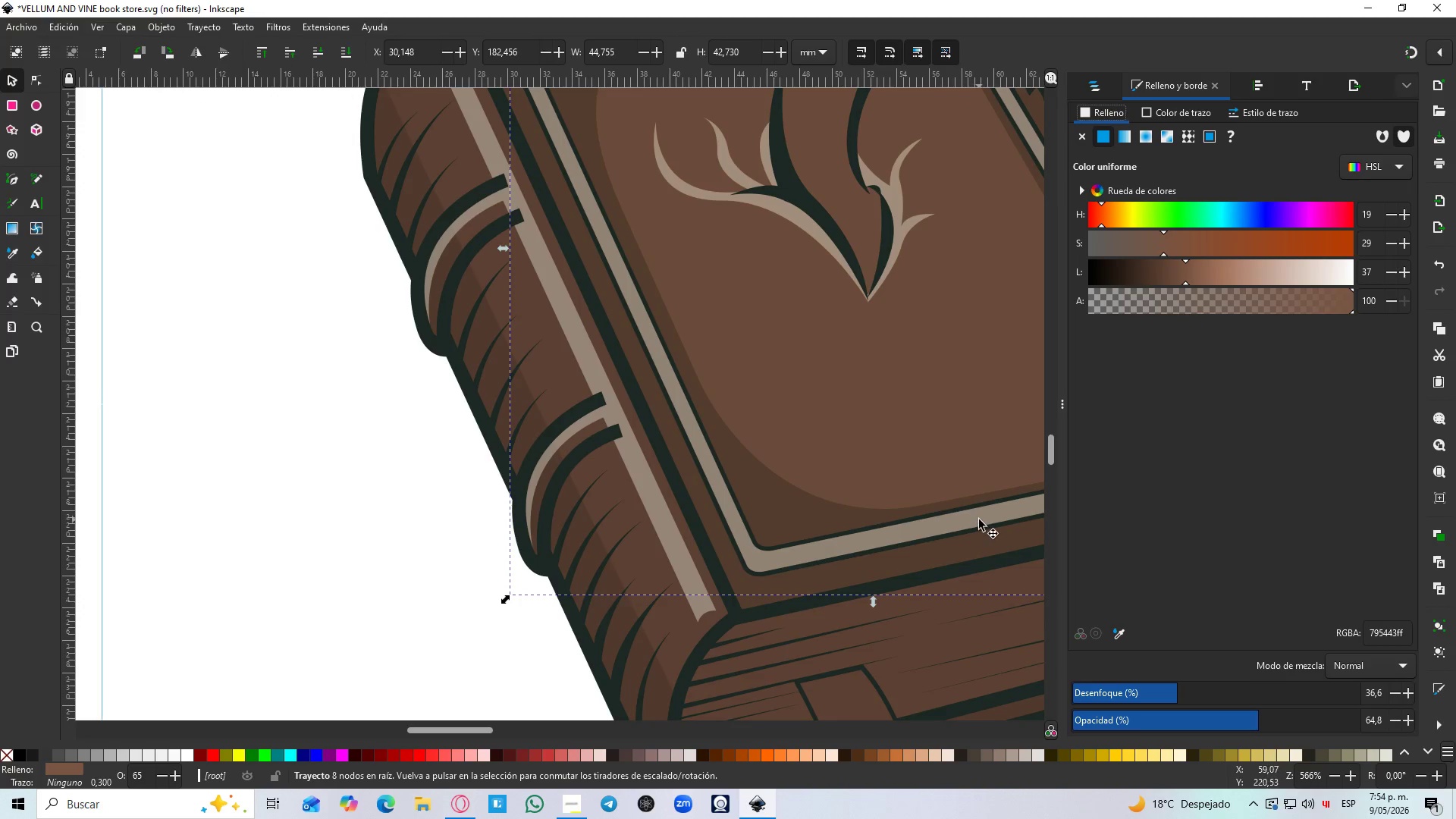 
left_click([761, 432])
 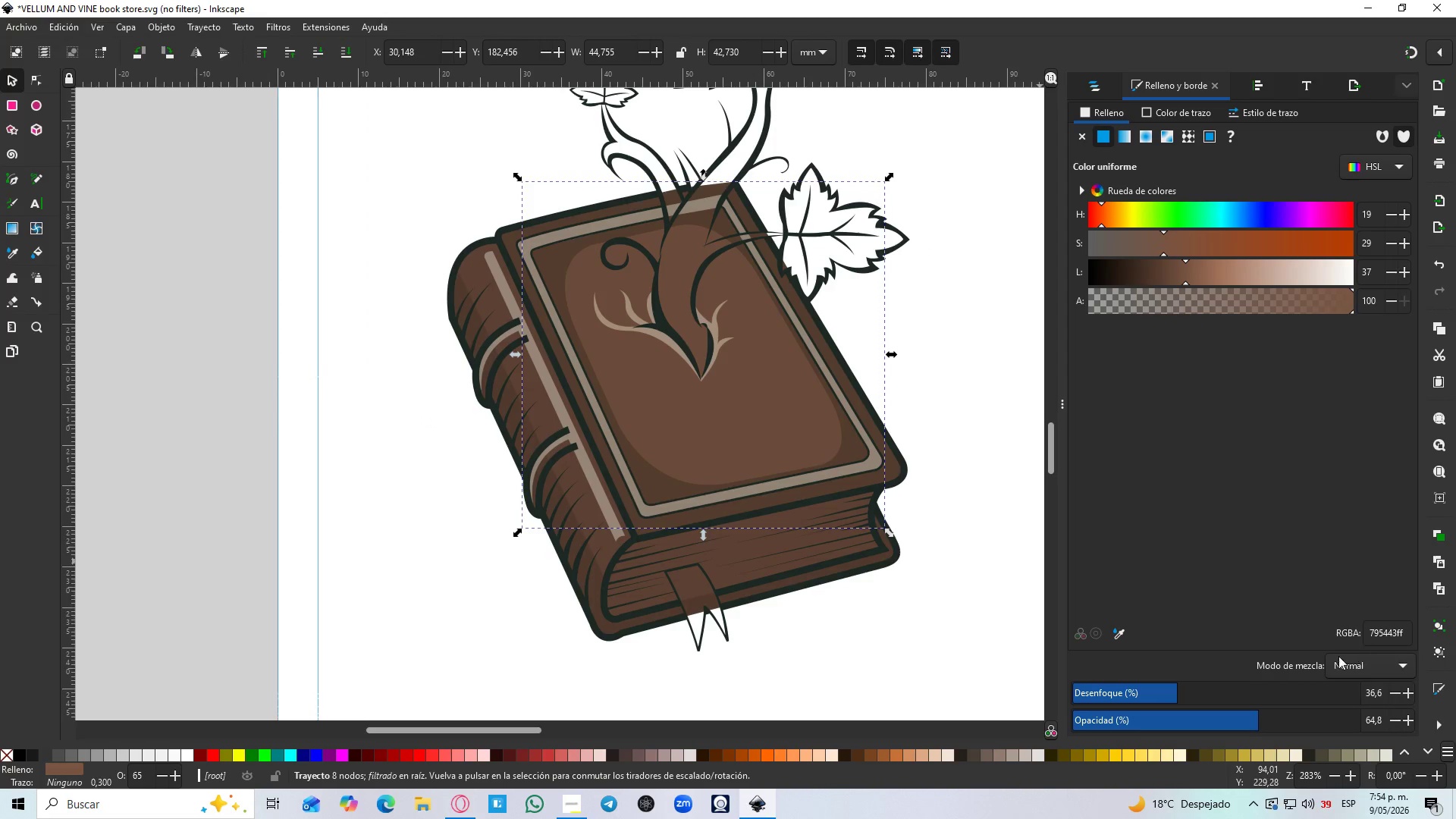 
scroll: coordinate [924, 512], scroll_direction: down, amount: 2.0
 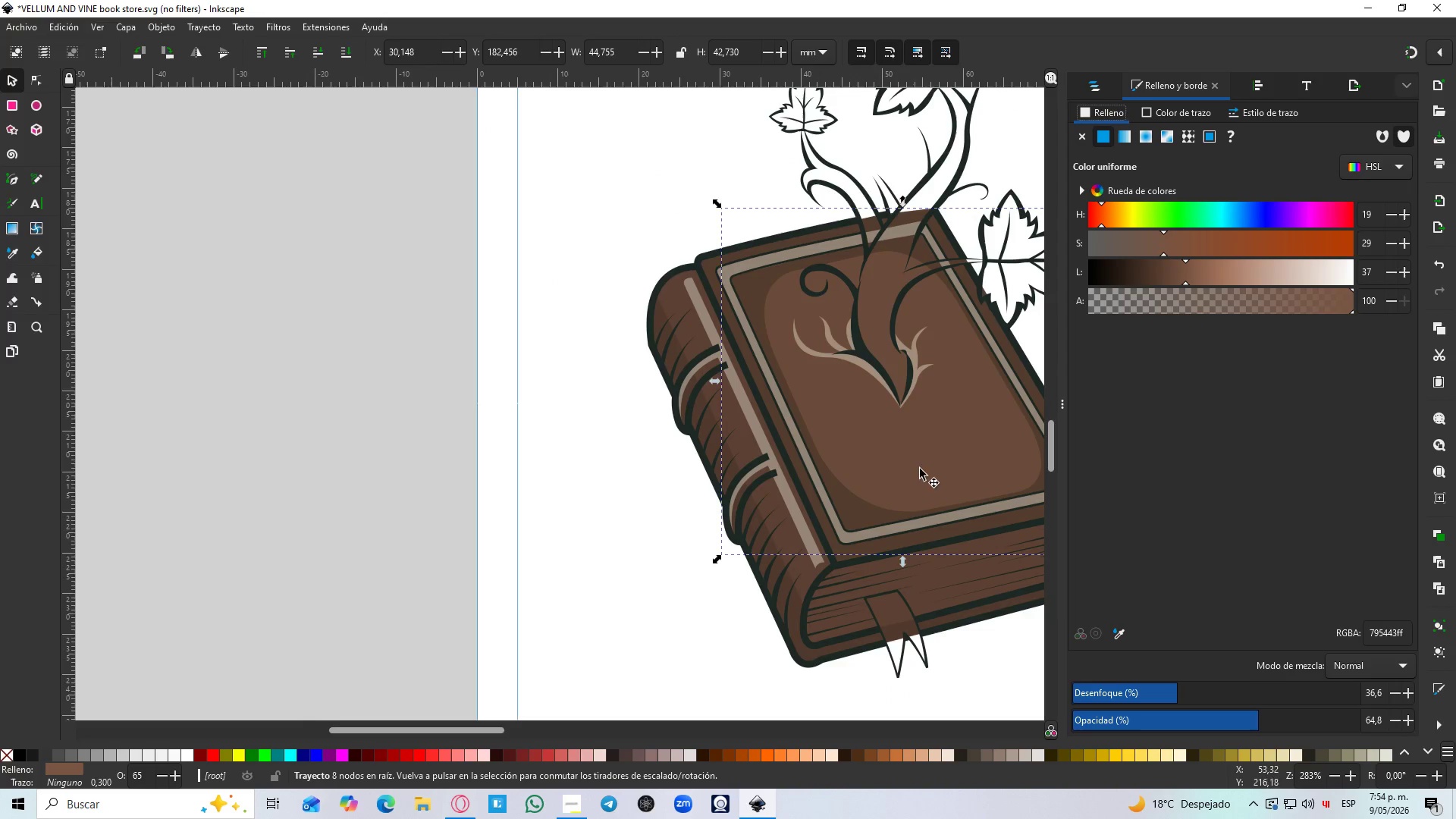 
left_click([1353, 661])
 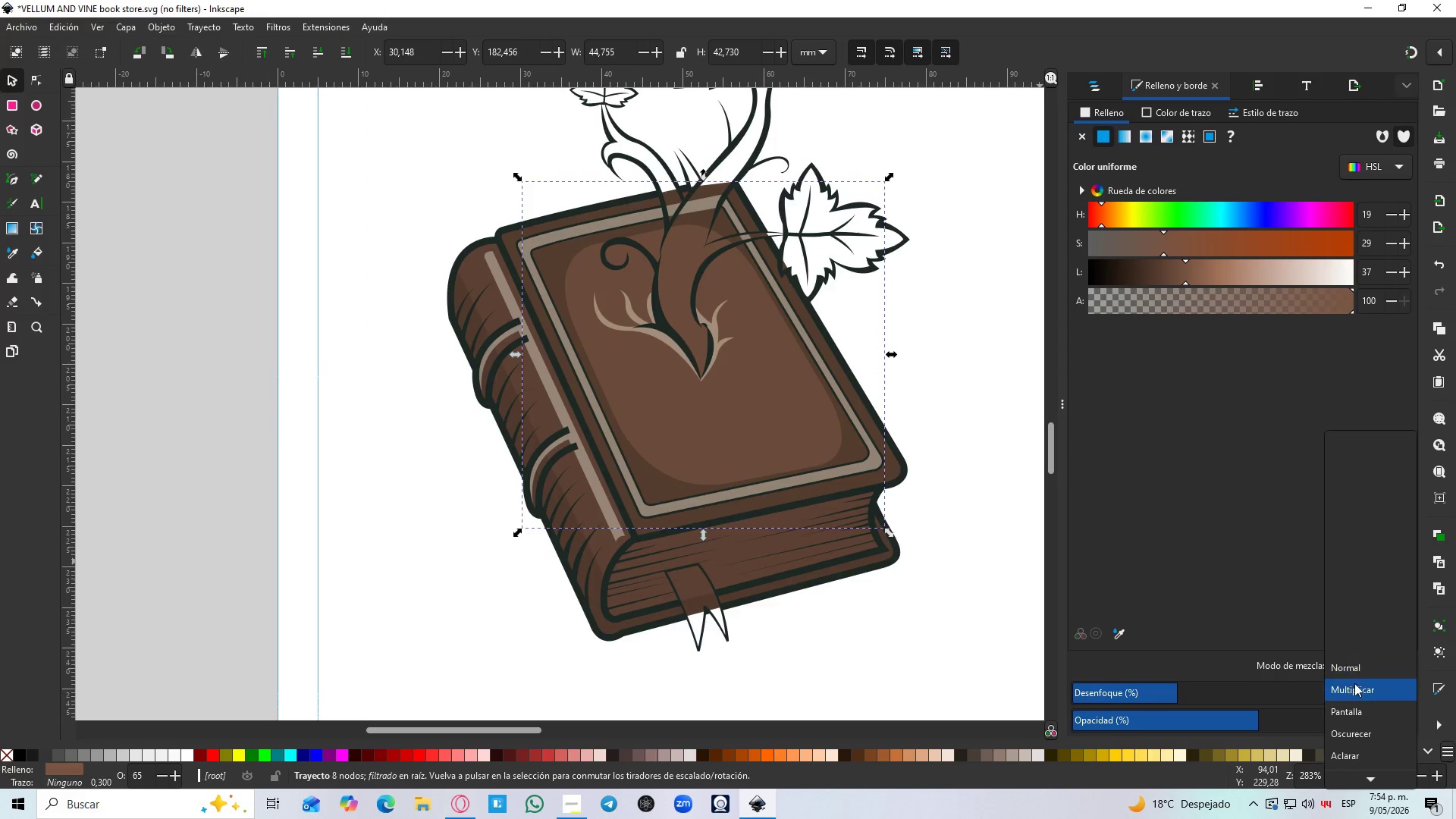 
left_click([1354, 686])
 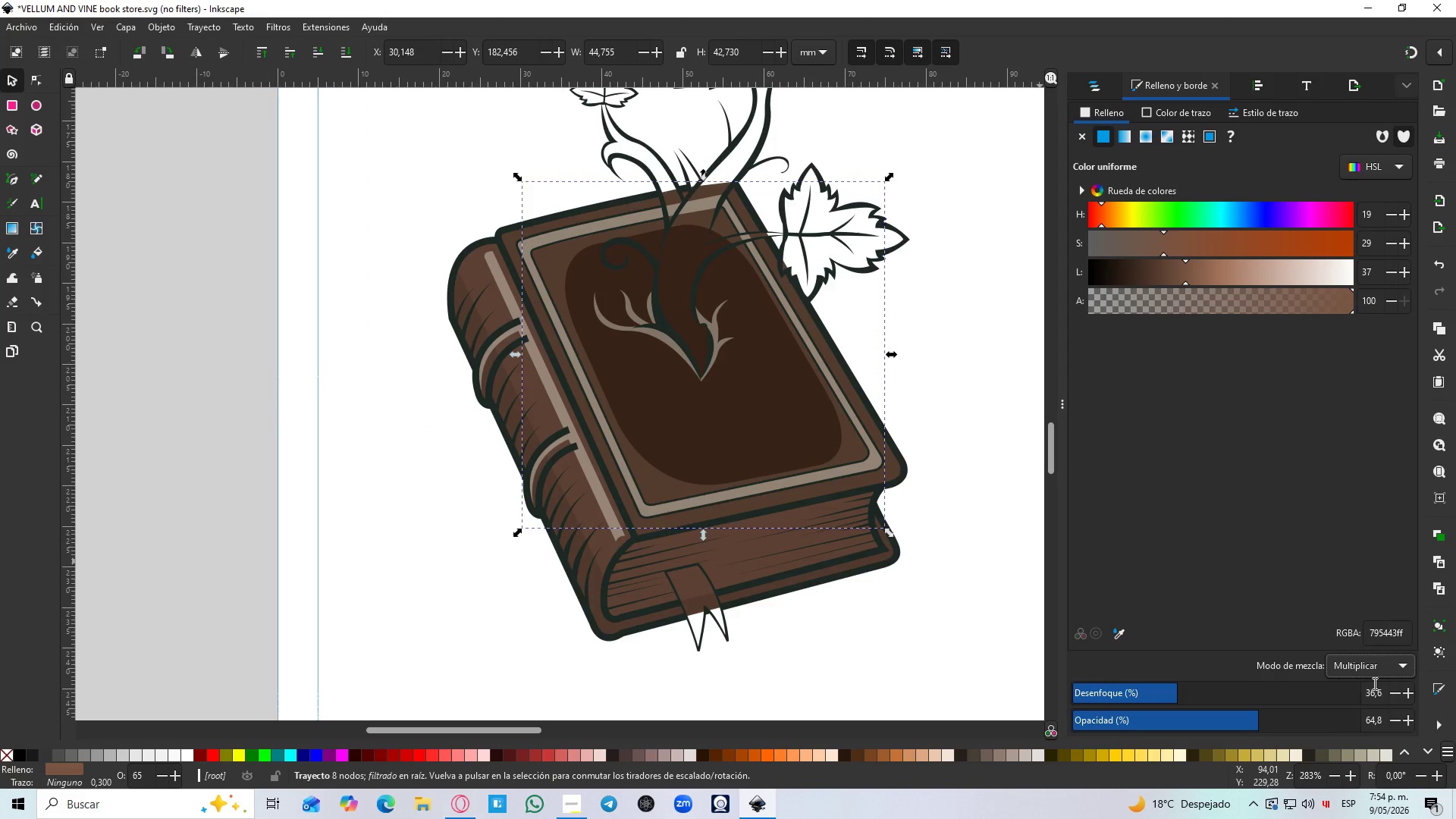 
left_click([1374, 670])
 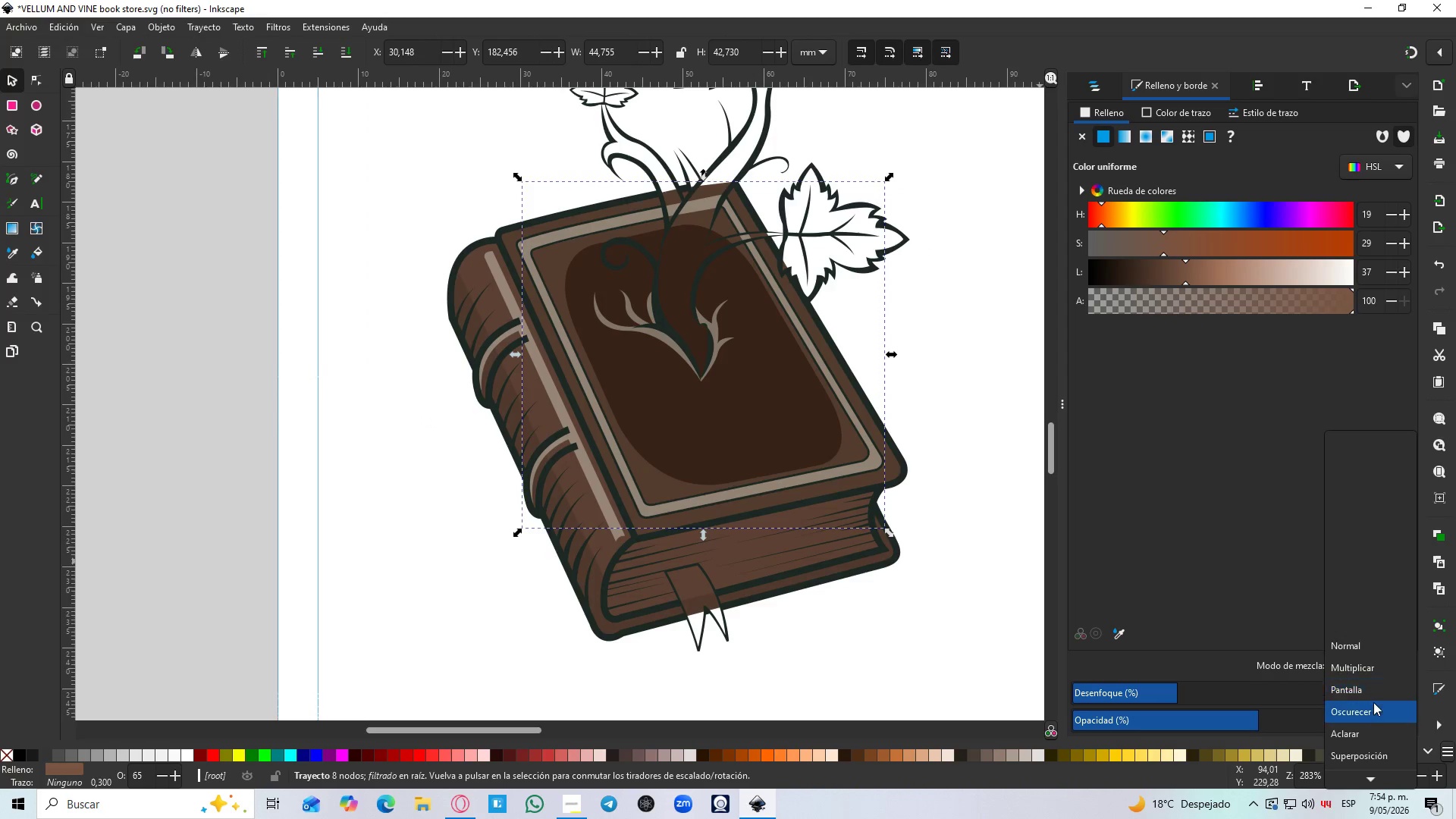 
left_click([1373, 709])
 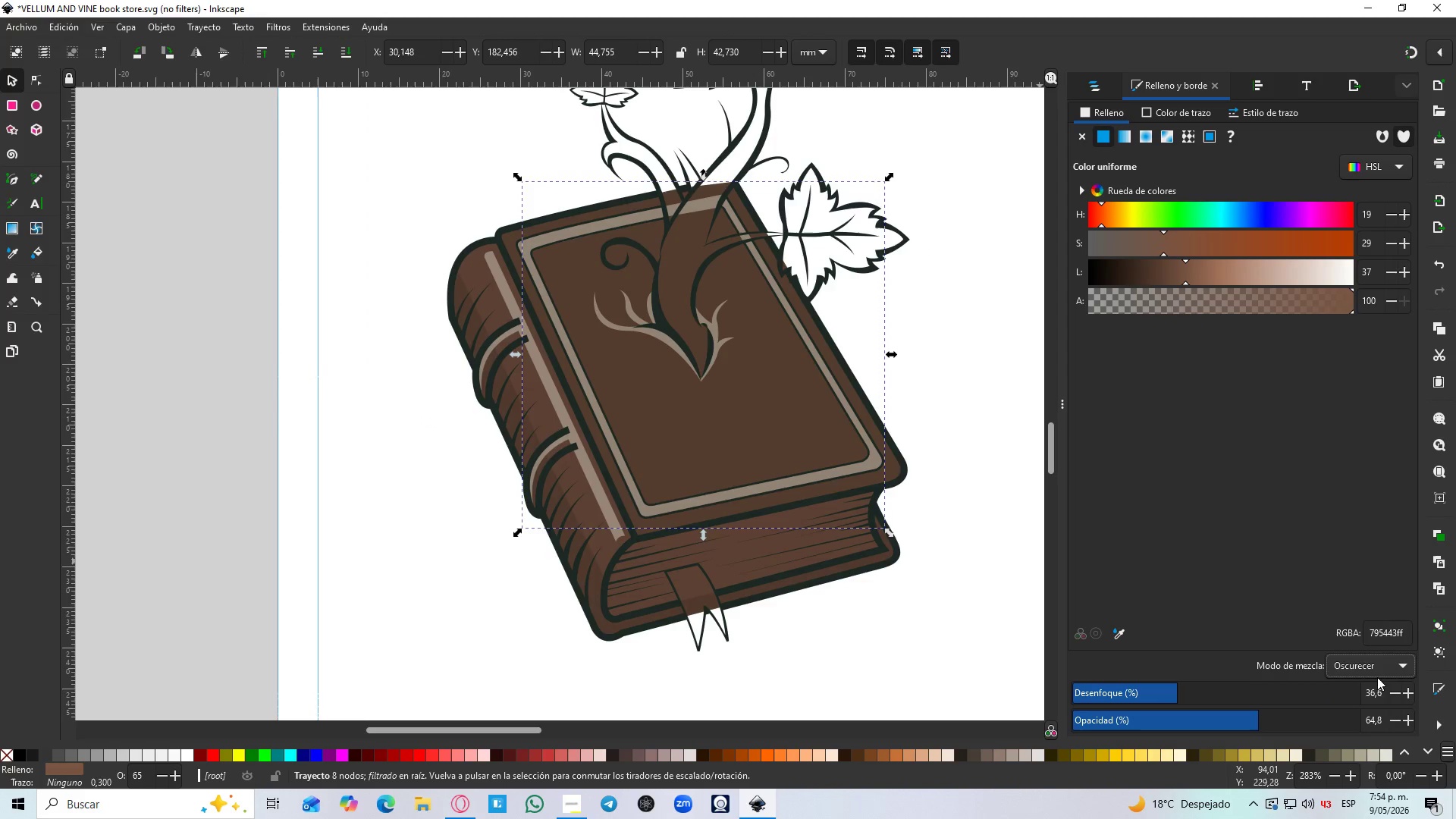 
left_click([1377, 672])
 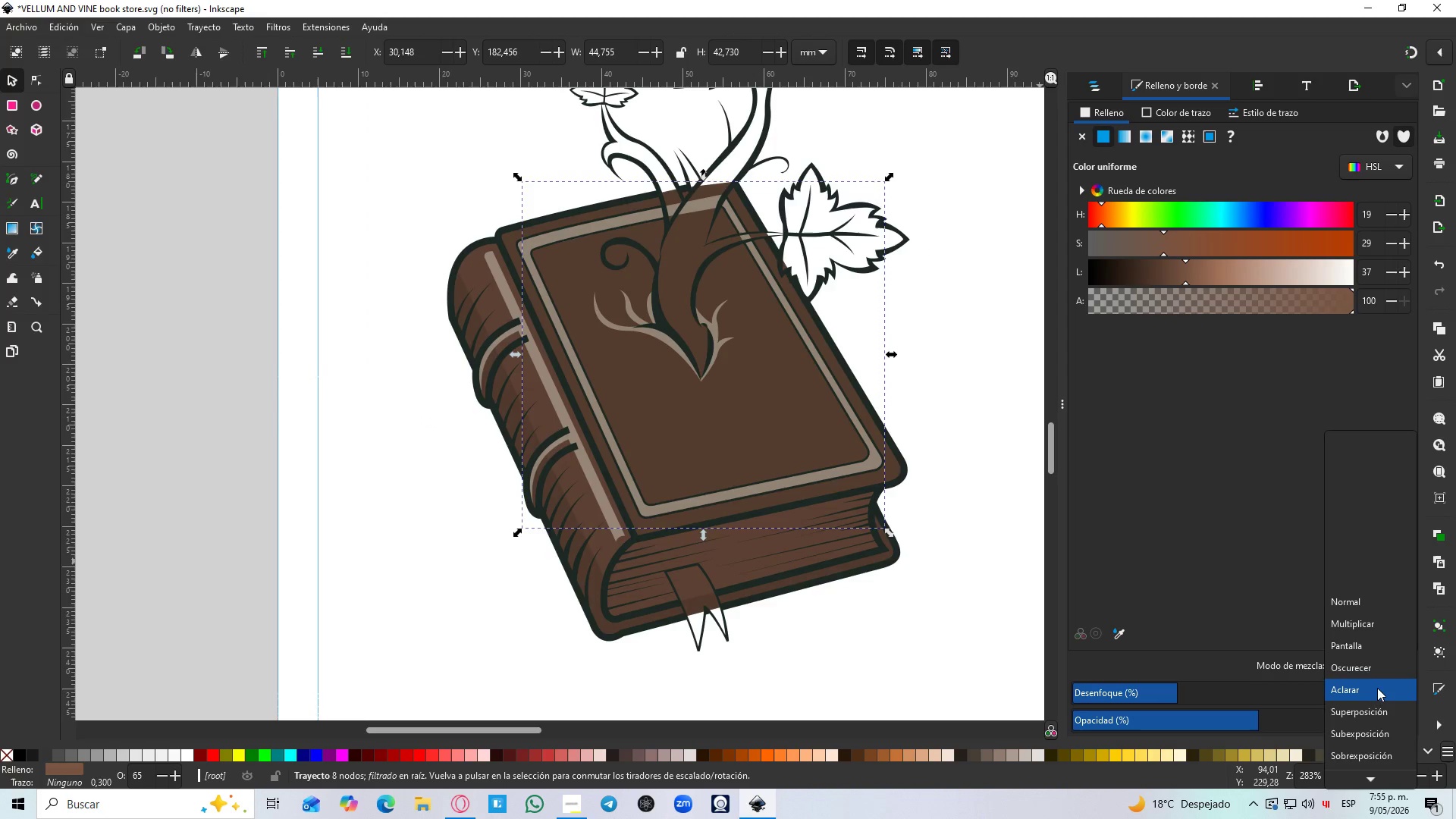 
left_click([1377, 689])
 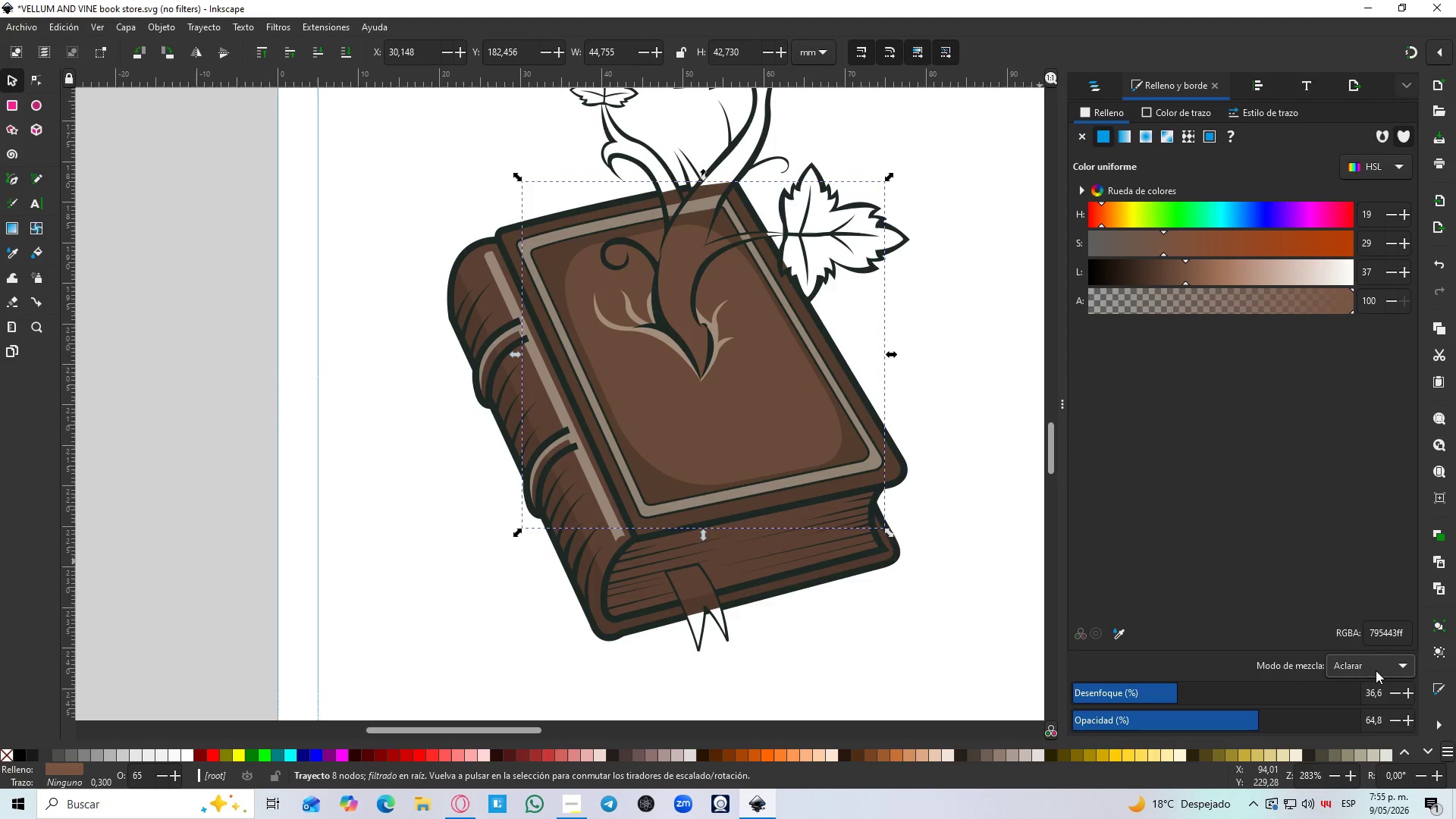 
left_click([1379, 661])
 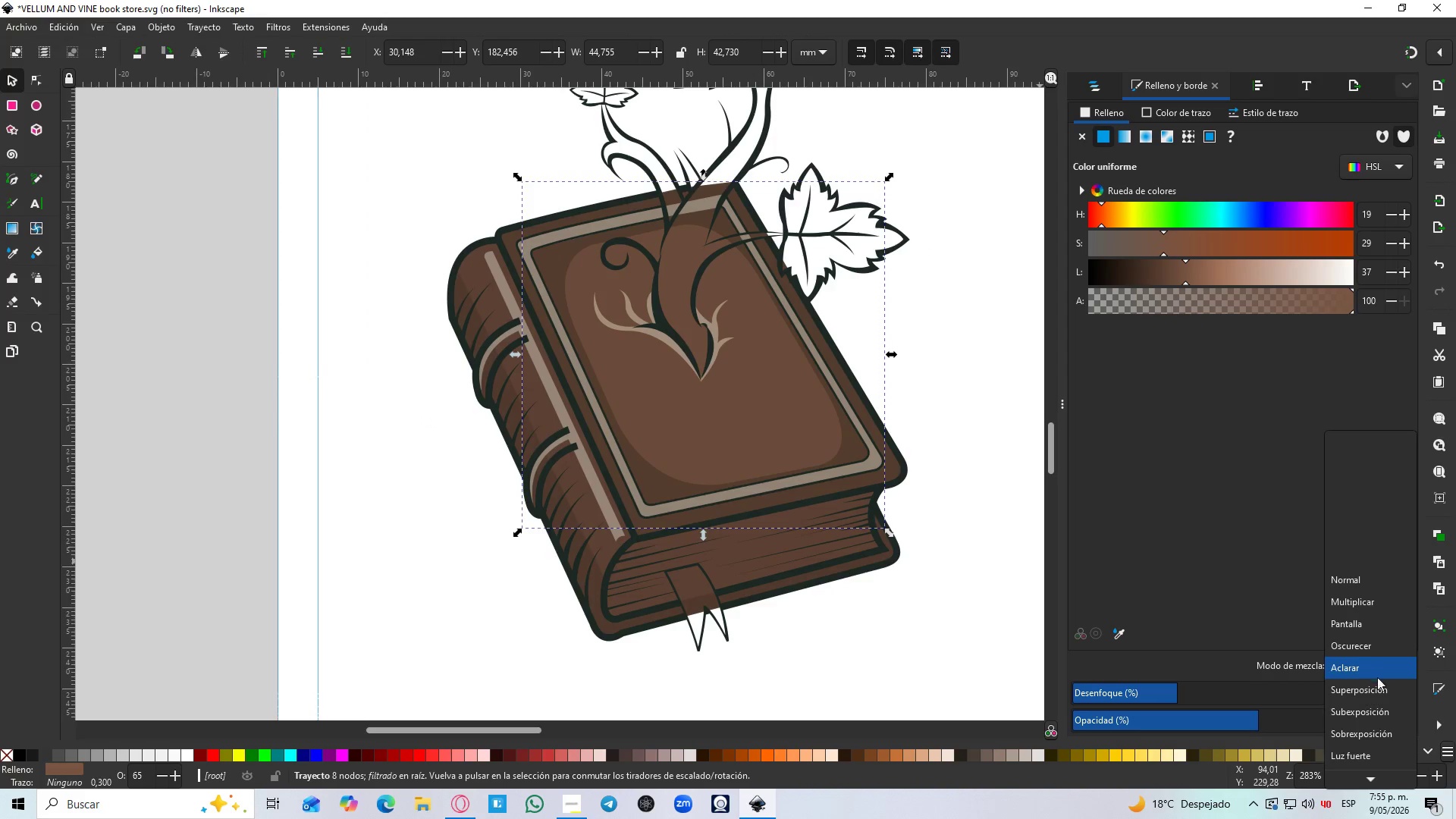 
left_click([1370, 745])
 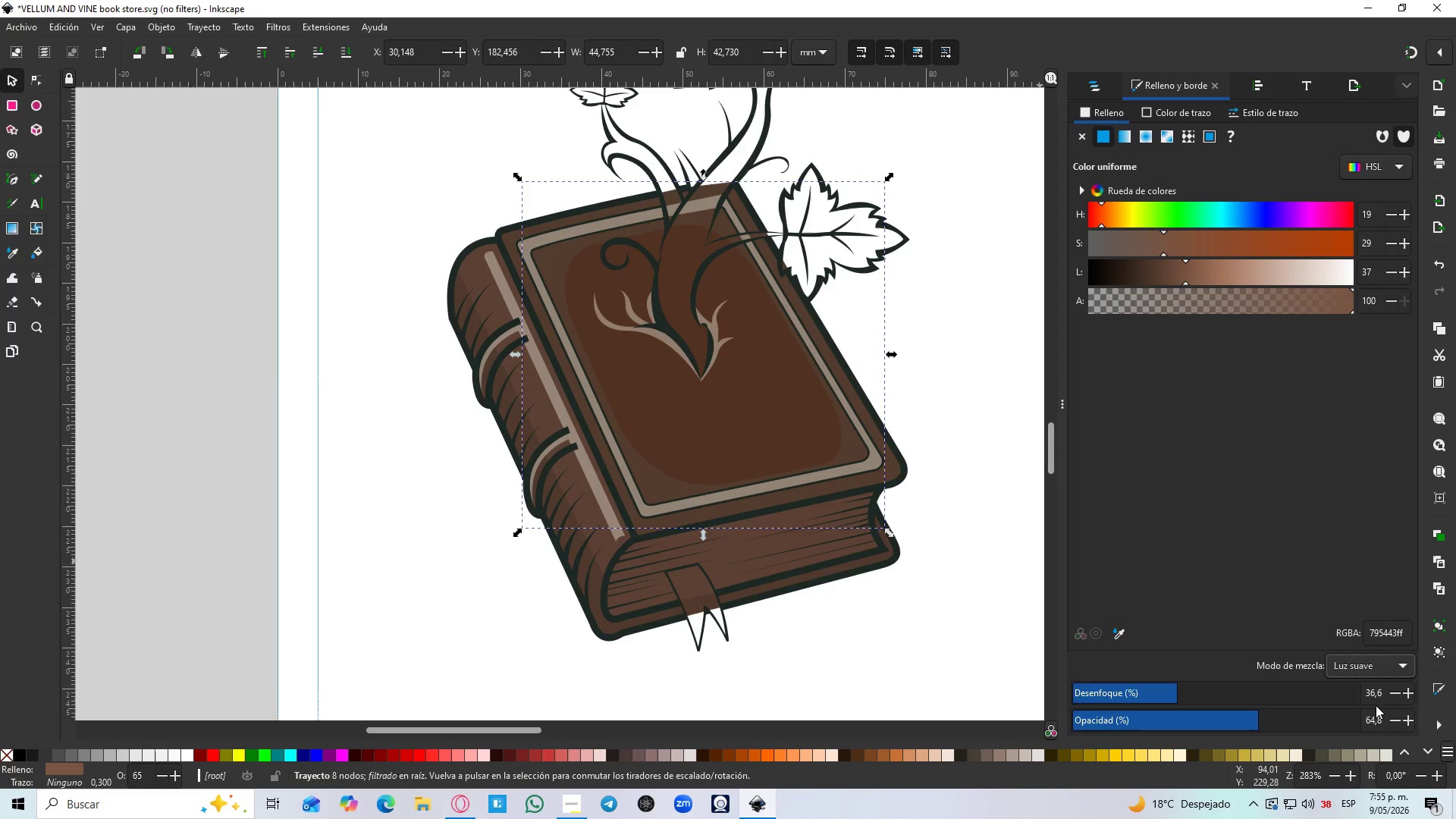 
left_click([1365, 673])
 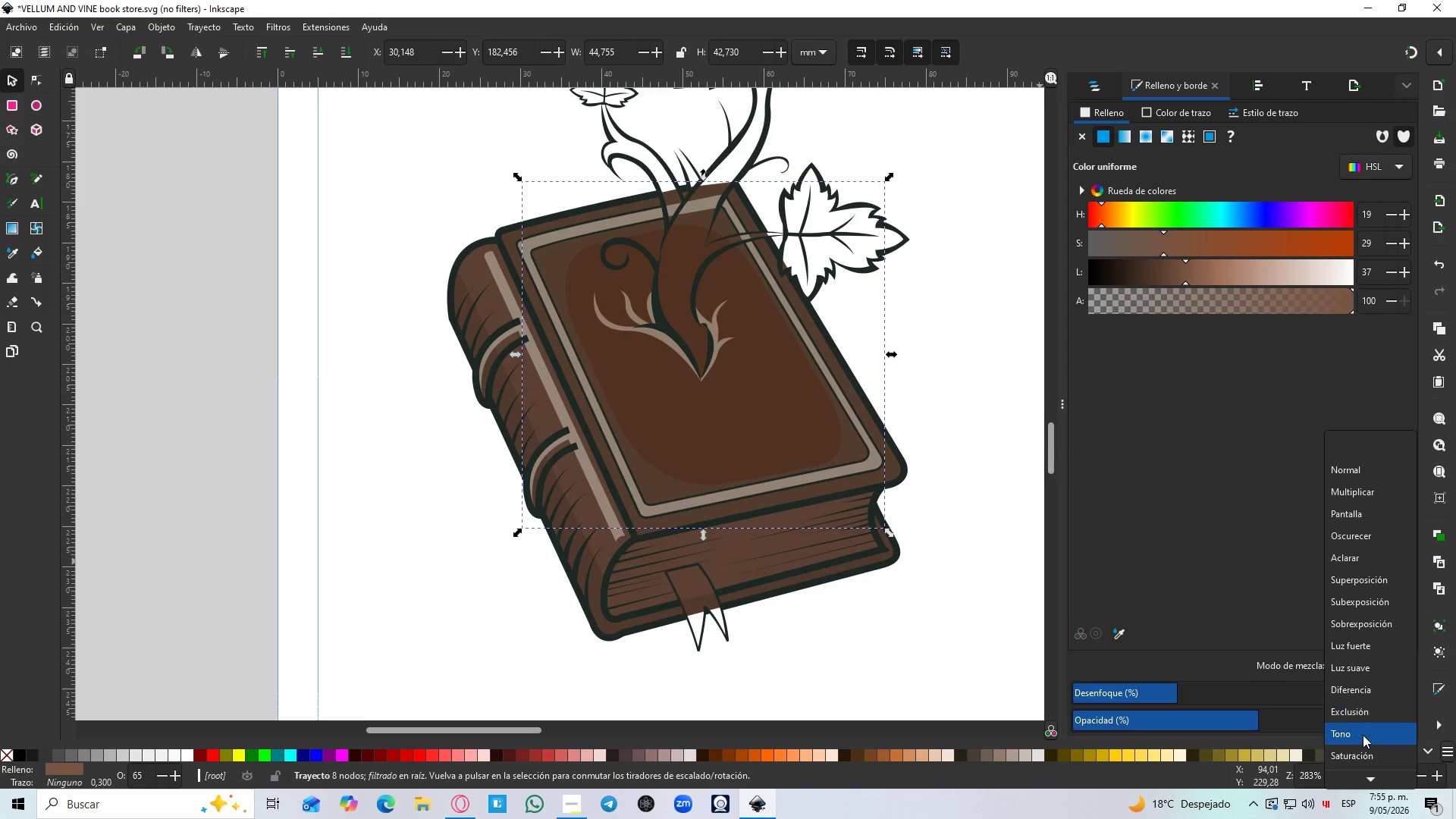 
scroll: coordinate [1376, 700], scroll_direction: down, amount: 2.0
 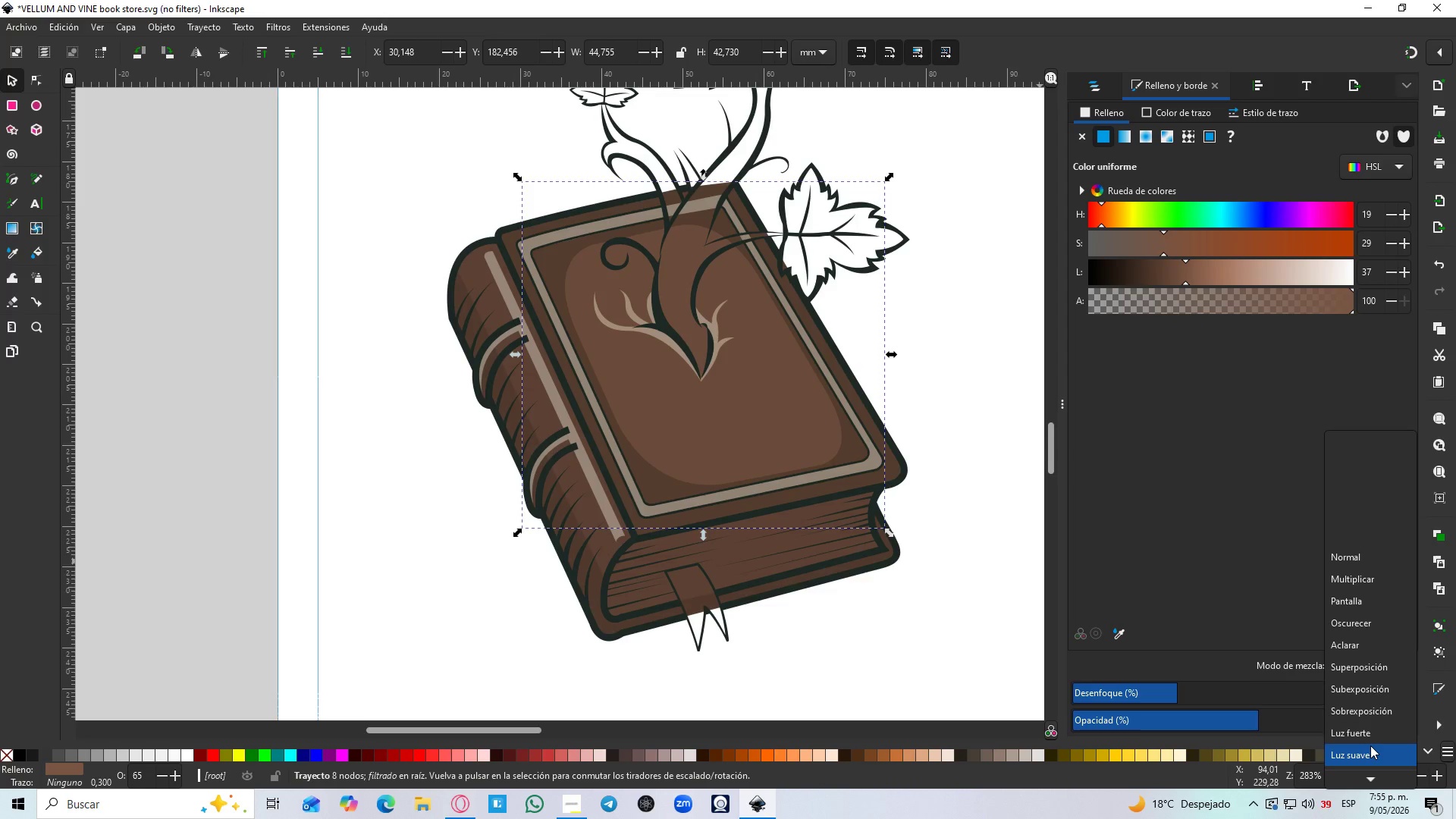 
left_click([1350, 767])
 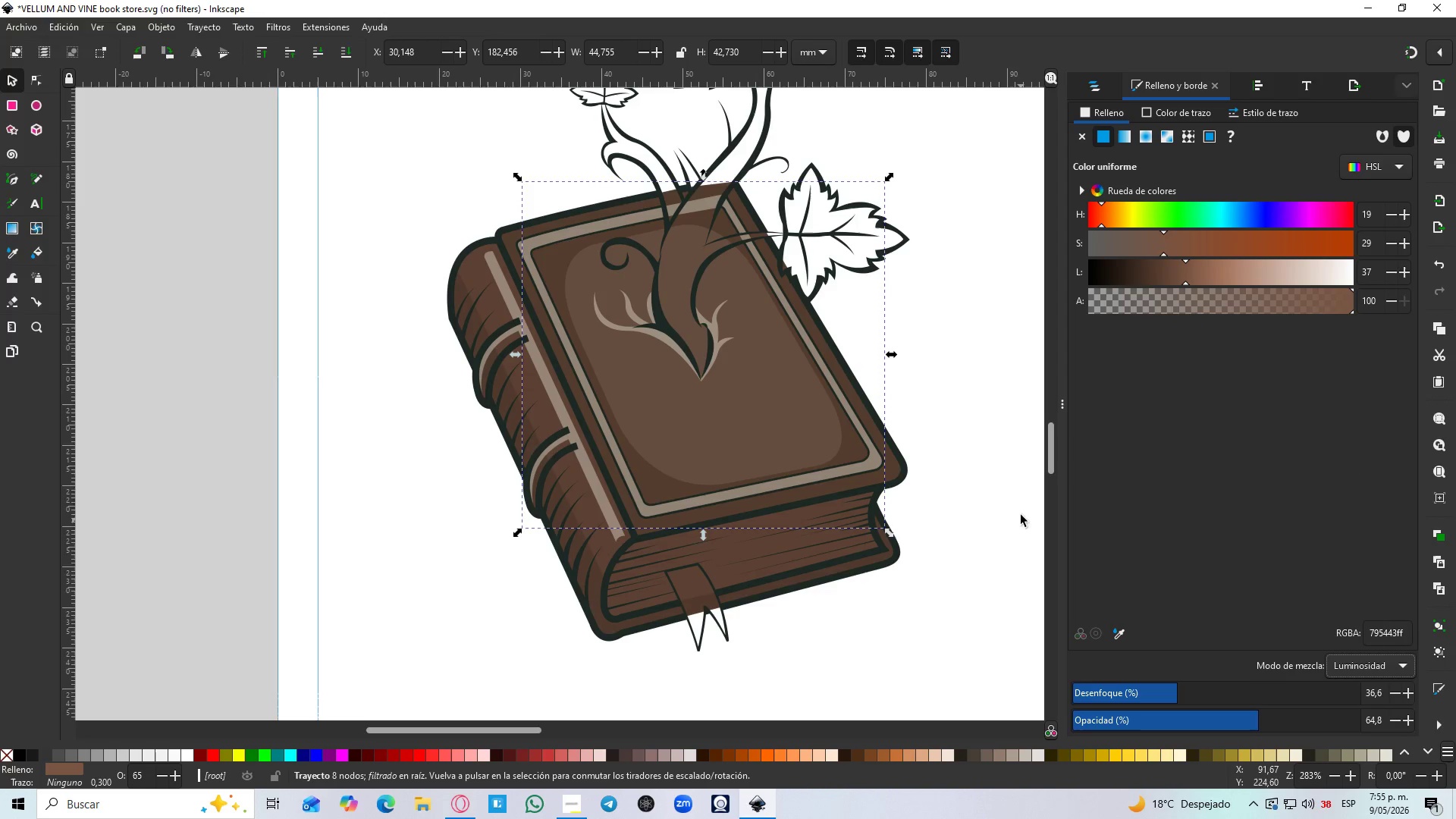 
scroll: coordinate [1363, 753], scroll_direction: down, amount: 6.0
 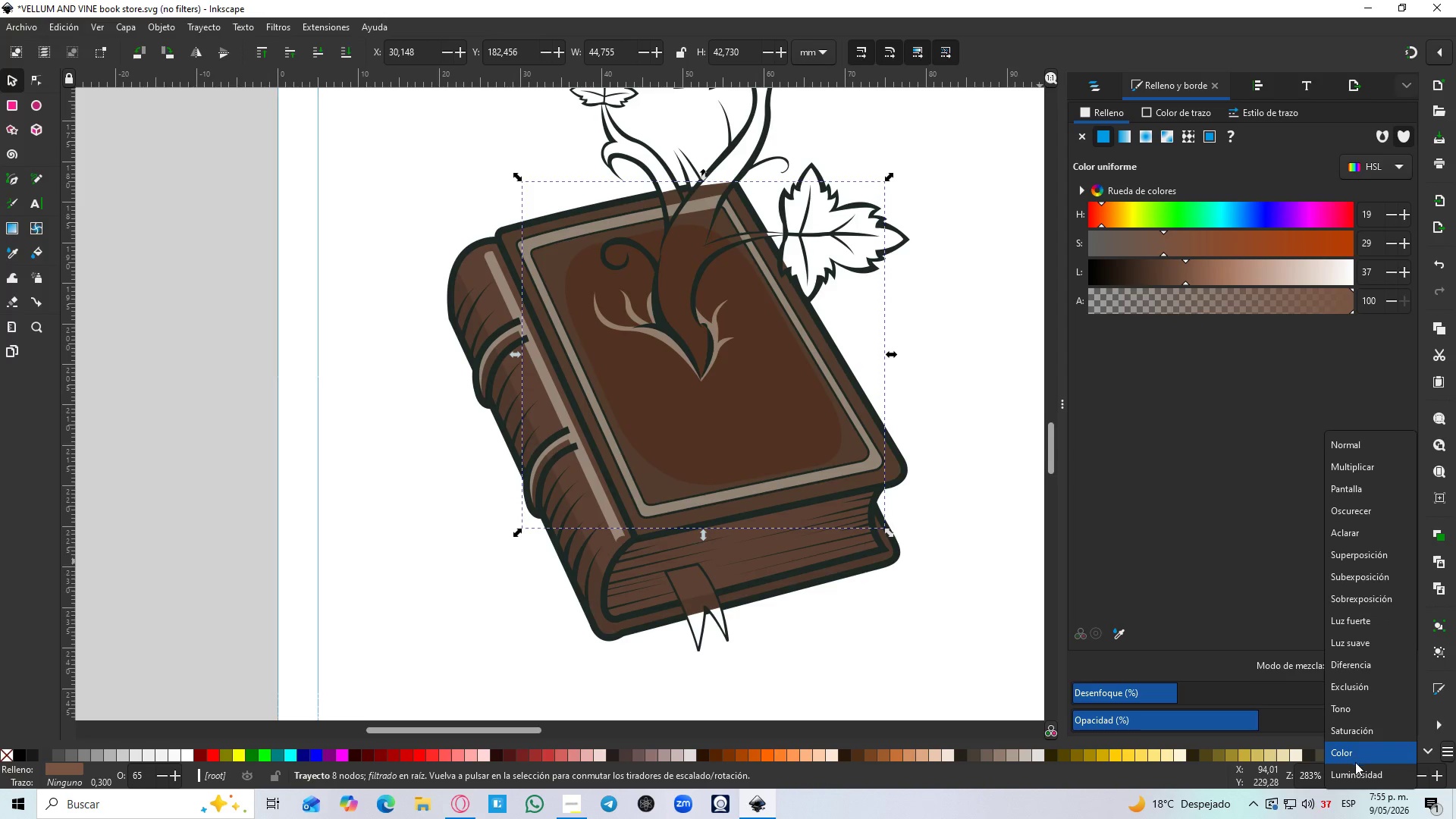 
left_click([990, 571])
 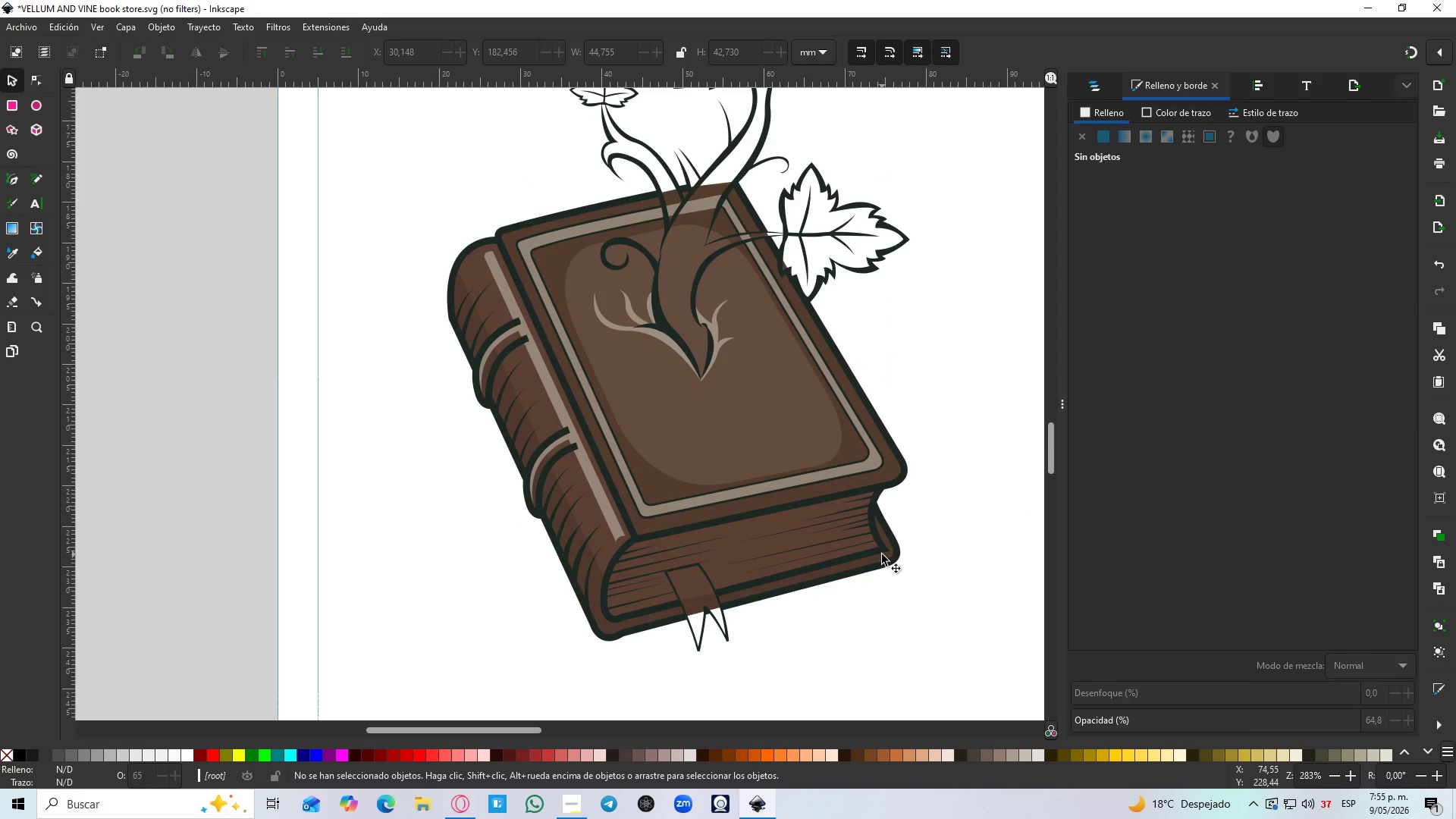 
hold_key(key=ControlLeft, duration=1.3)
 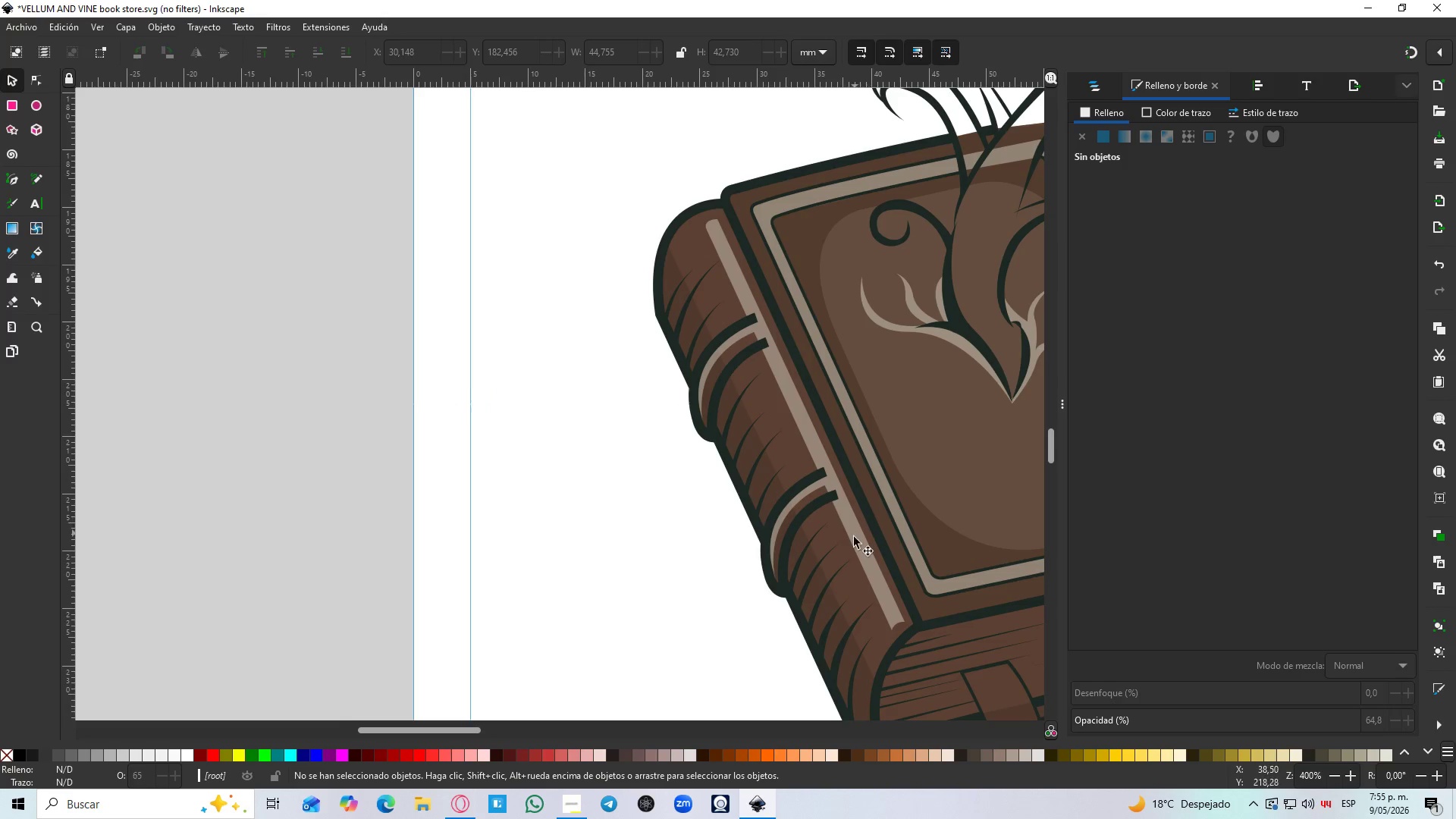 
left_click([853, 542])
 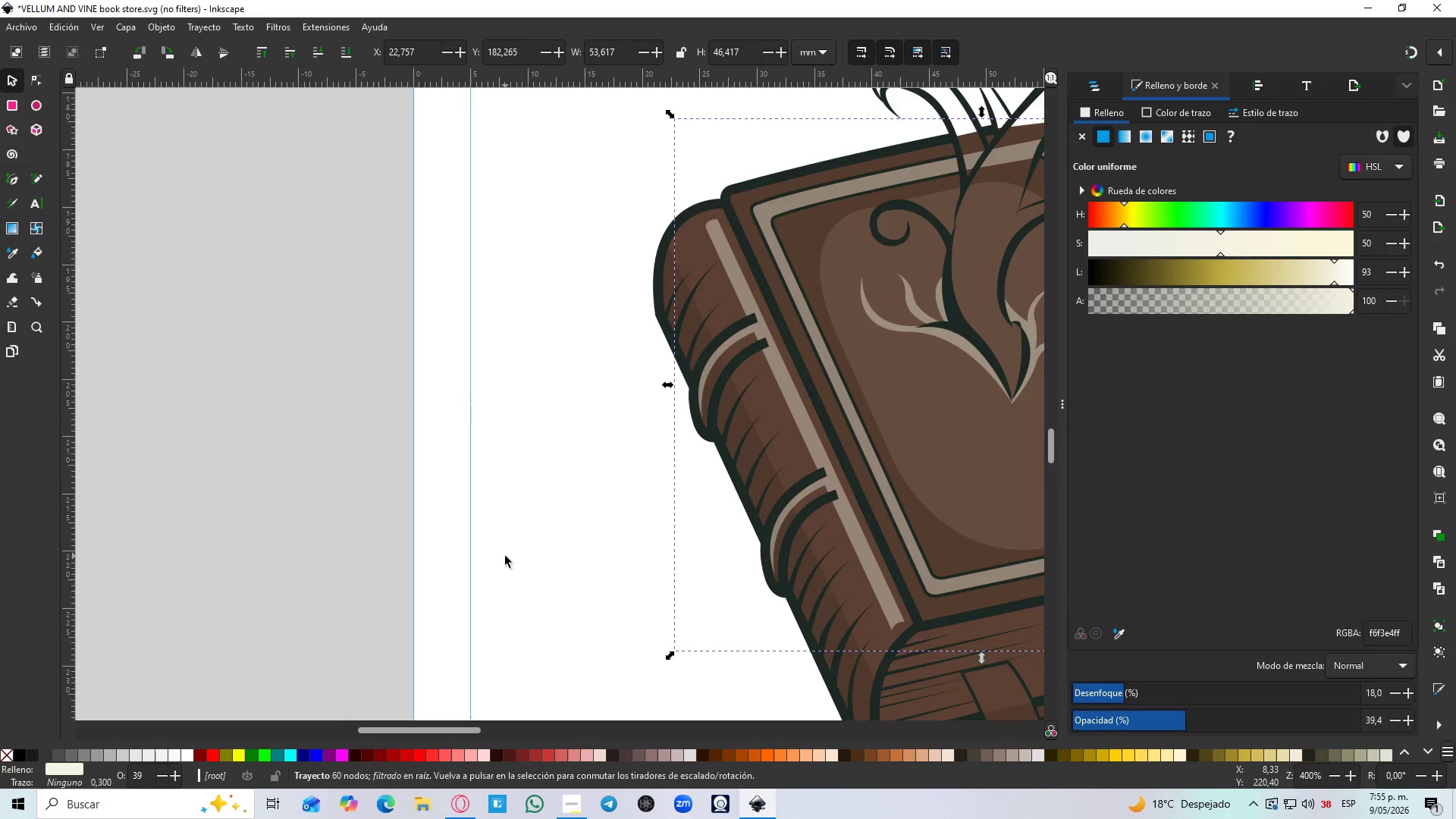 
hold_key(key=ControlLeft, duration=1.5)
 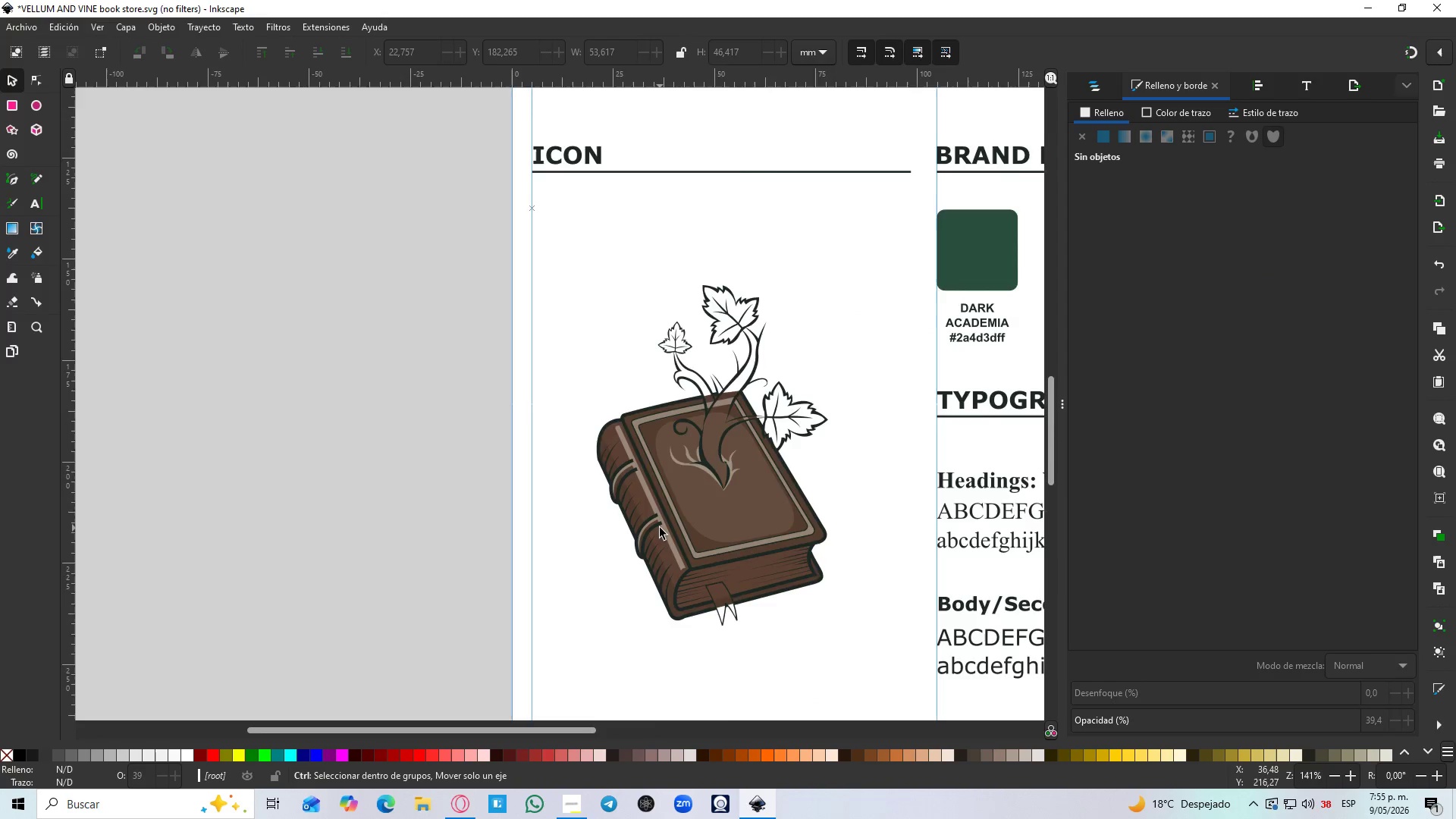 
scroll: coordinate [859, 554], scroll_direction: down, amount: 2.0
 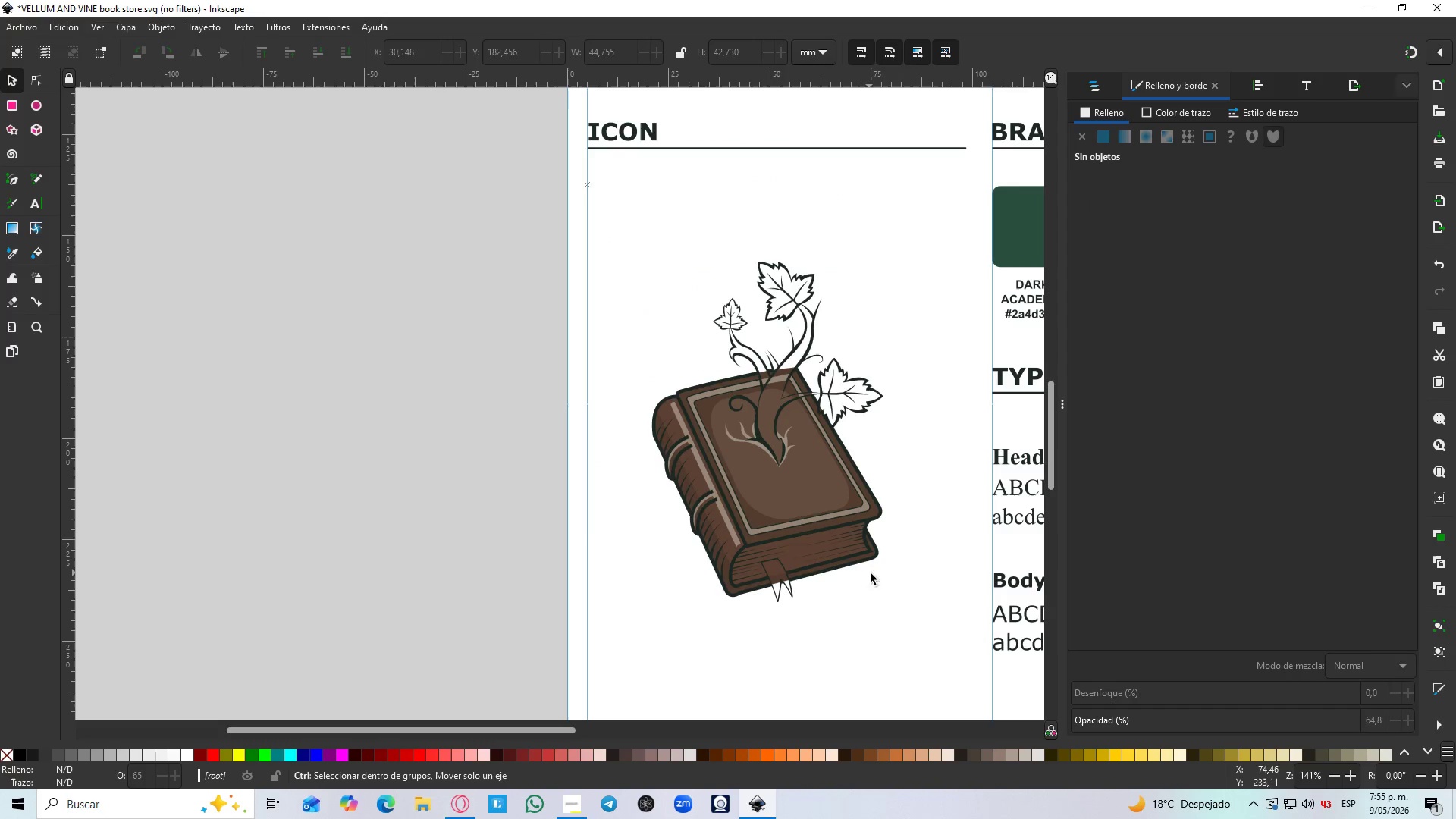 
hold_key(key=ControlLeft, duration=1.51)
 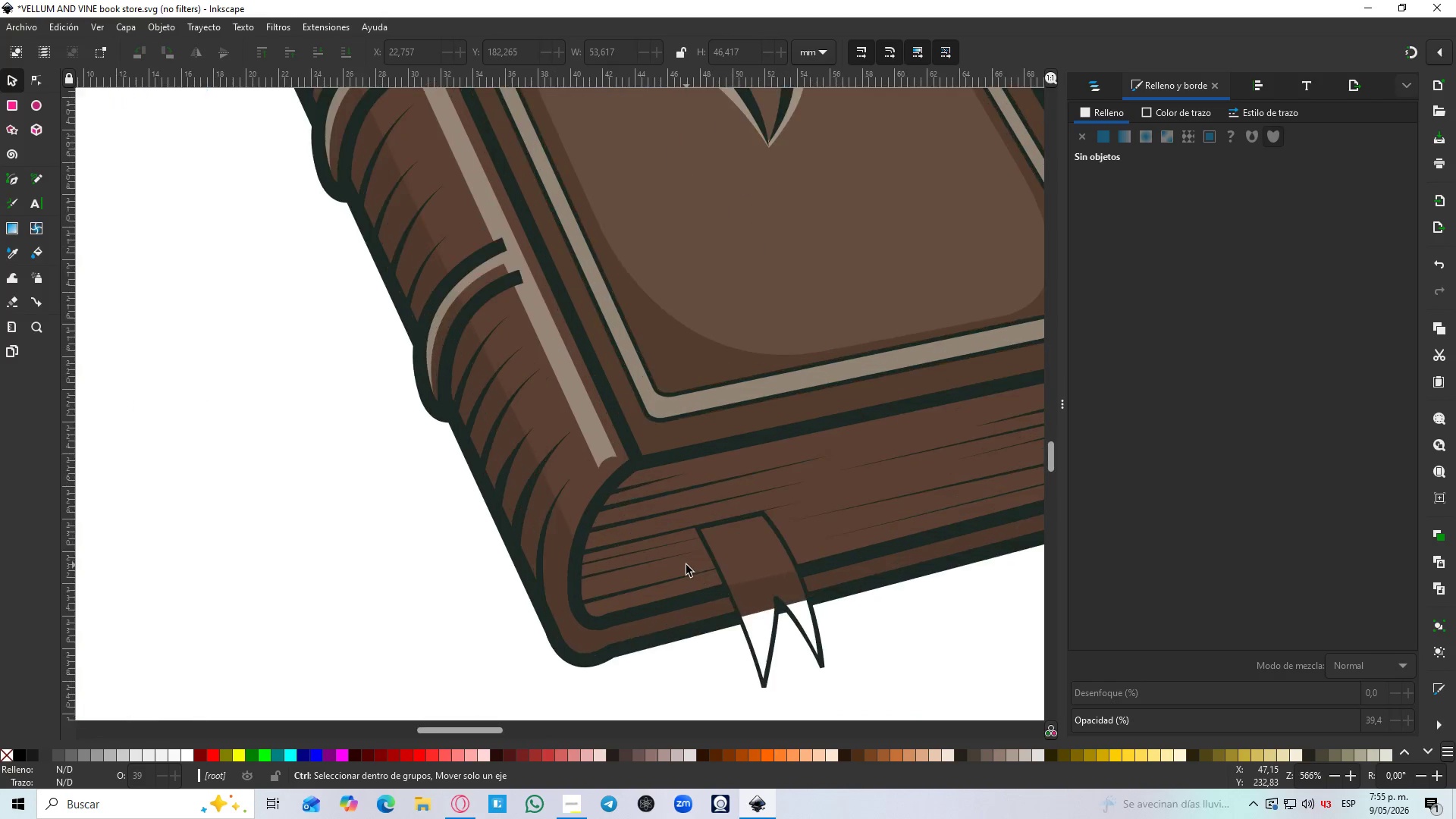 
scroll: coordinate [592, 453], scroll_direction: up, amount: 3.0
 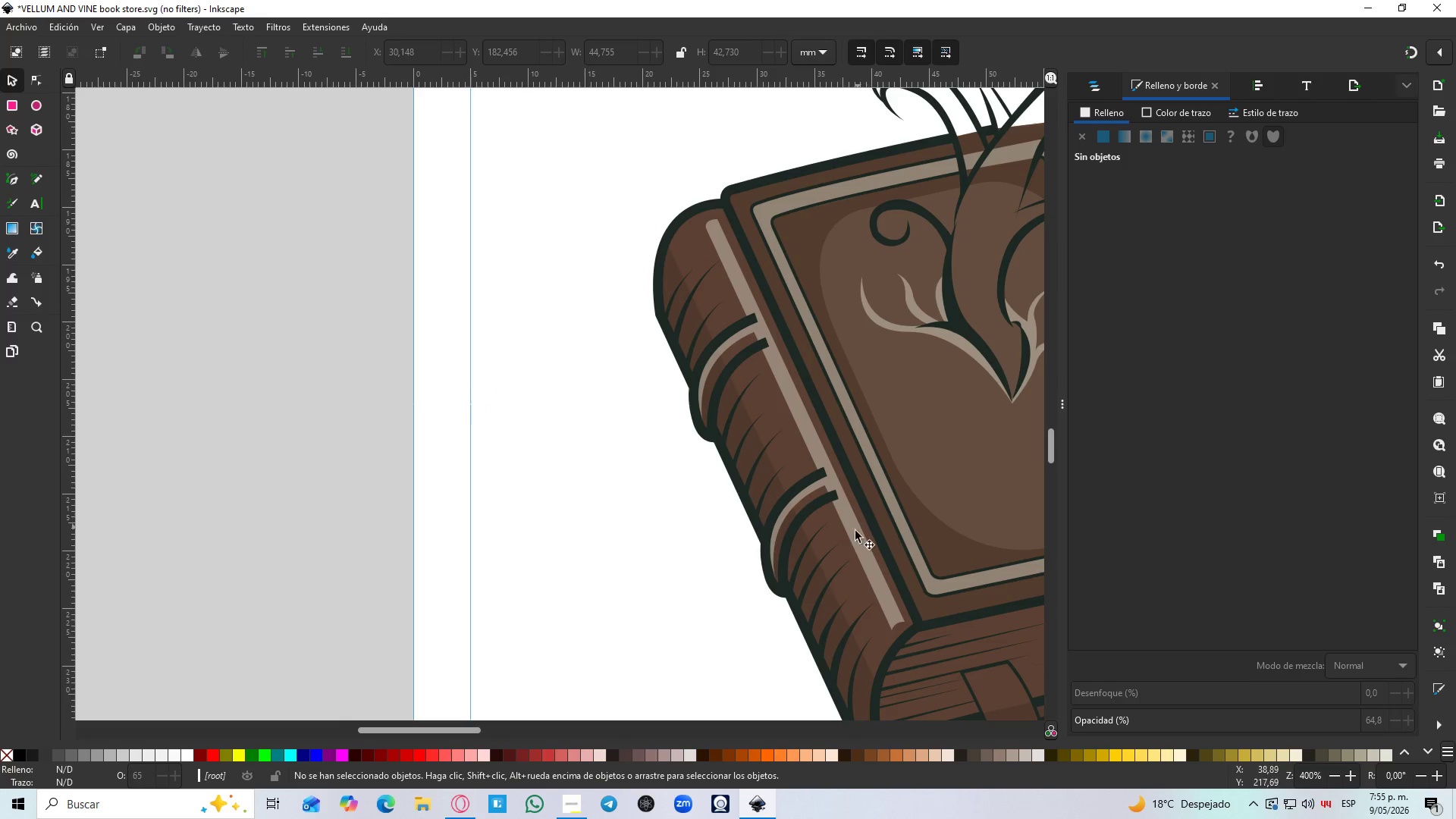 
hold_key(key=ControlLeft, duration=0.59)
 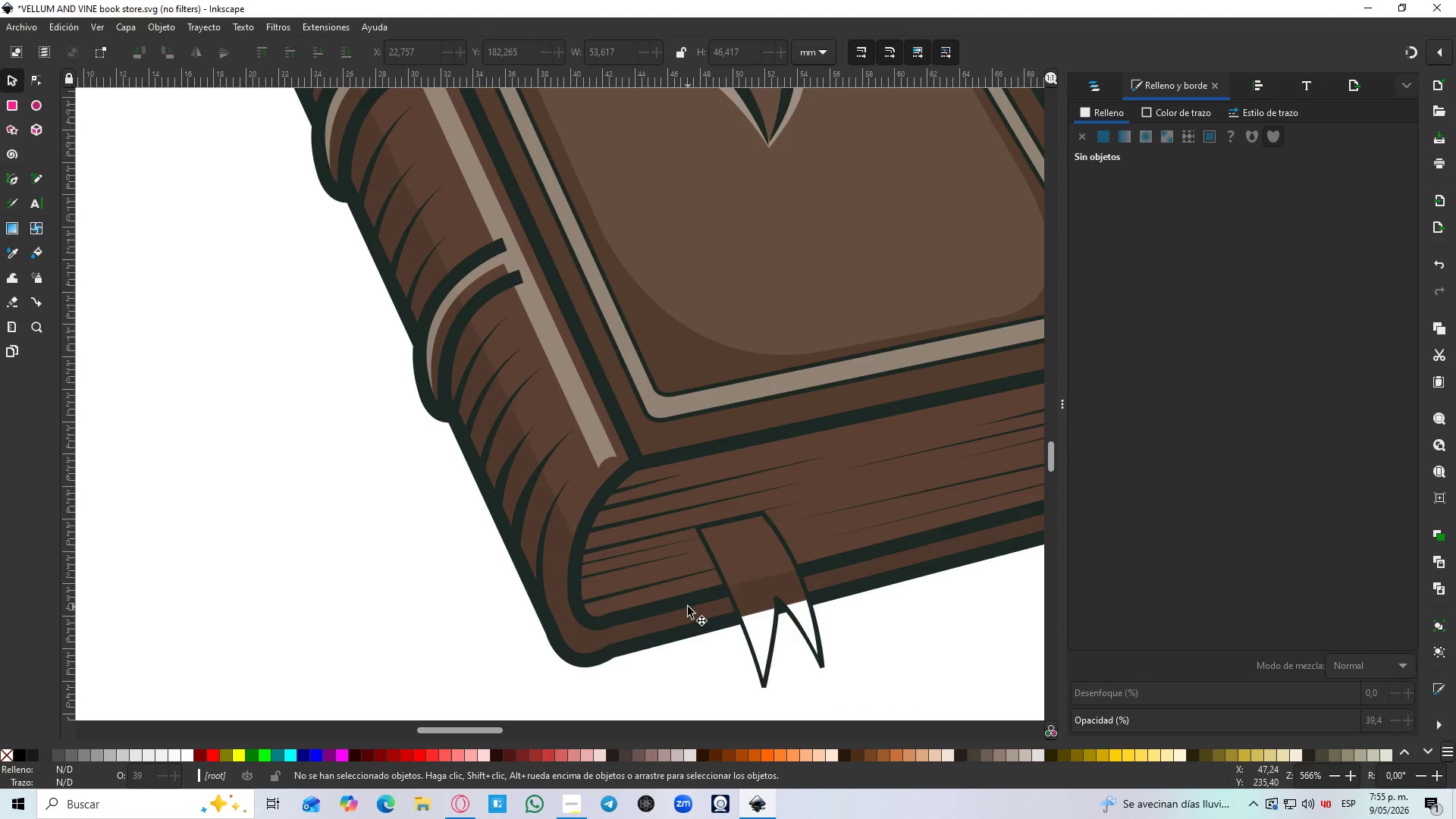 
scroll: coordinate [565, 539], scroll_direction: down, amount: 3.0
 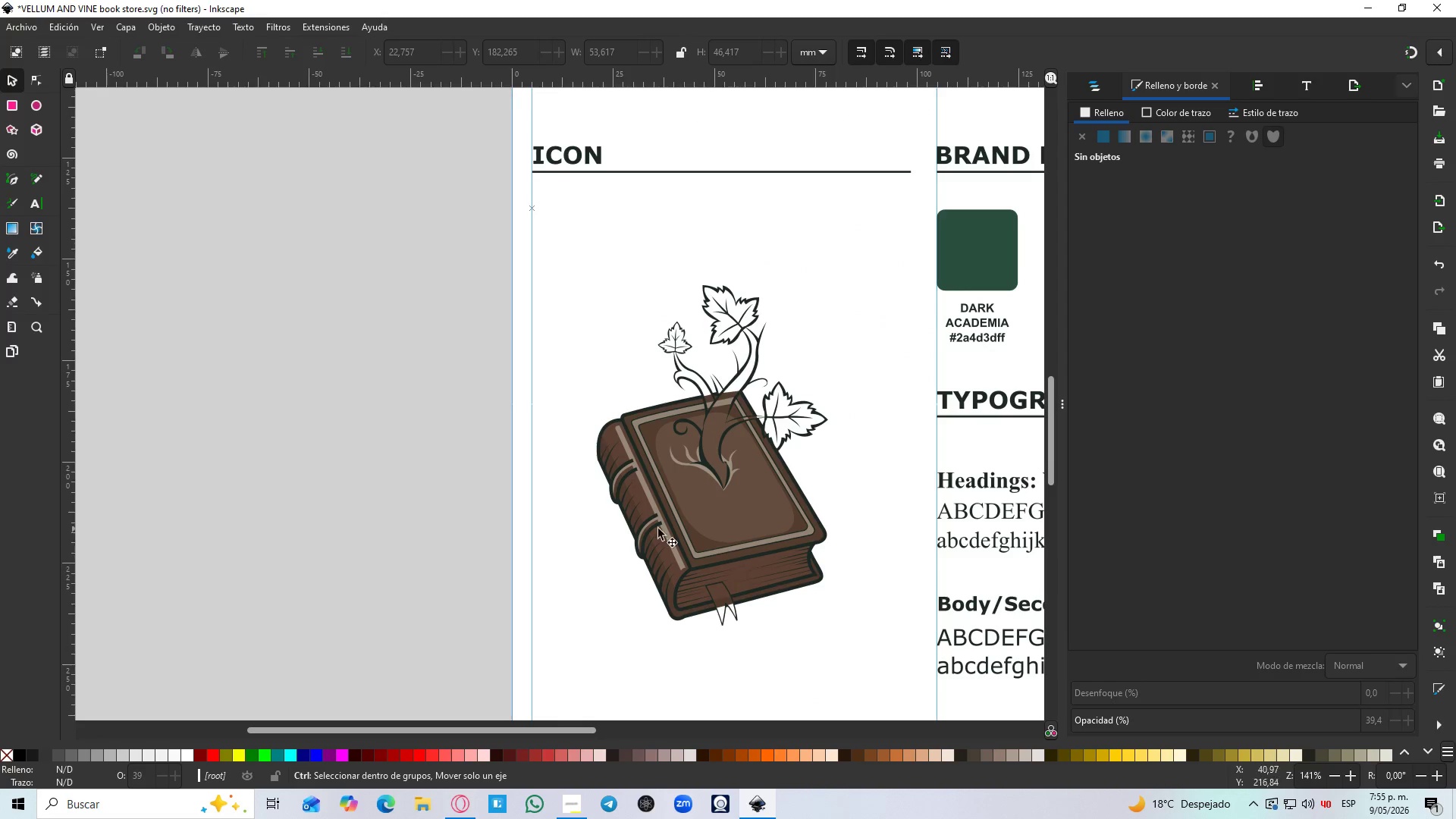 
key(B)
 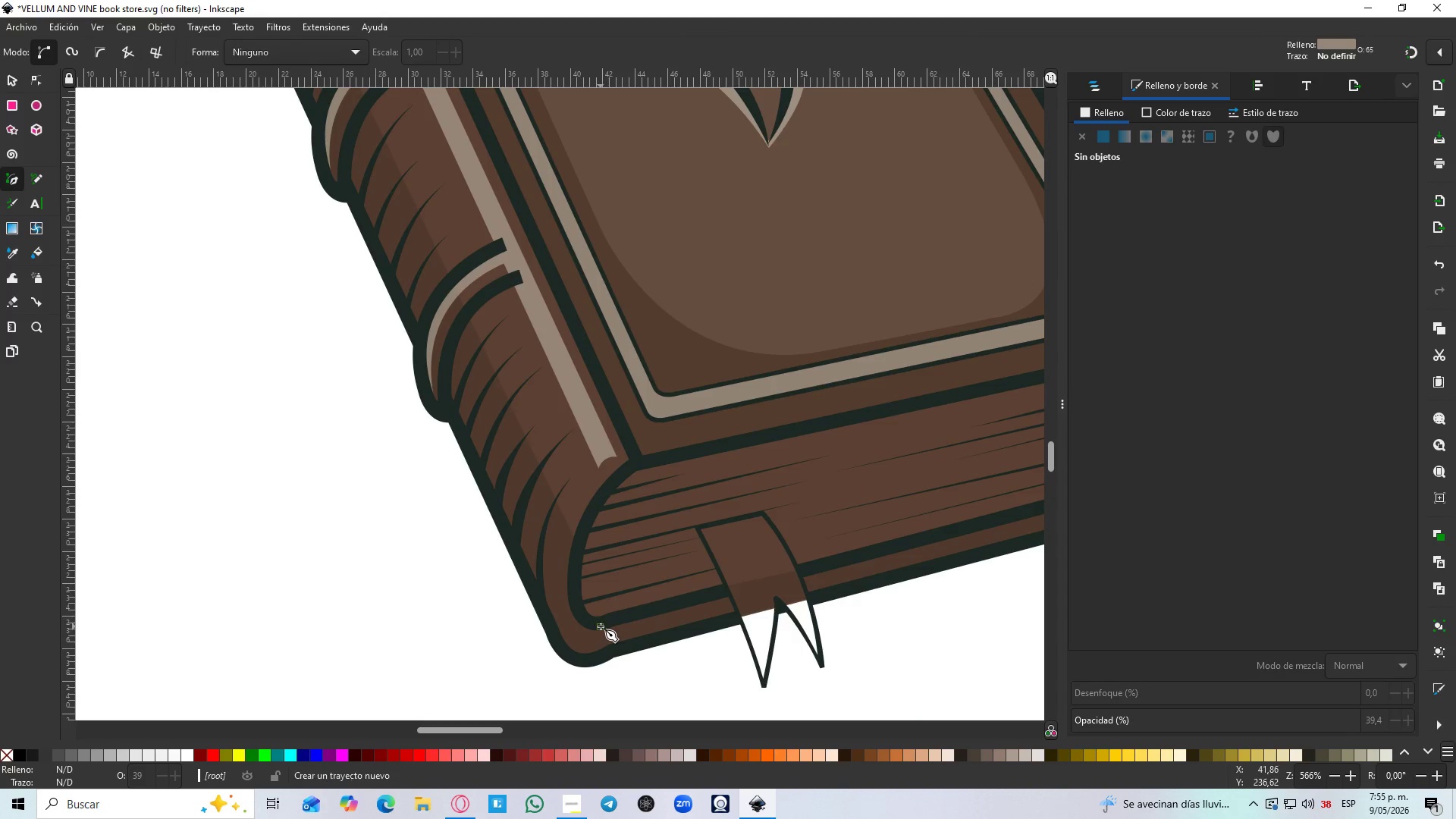 
double_click([616, 618])
 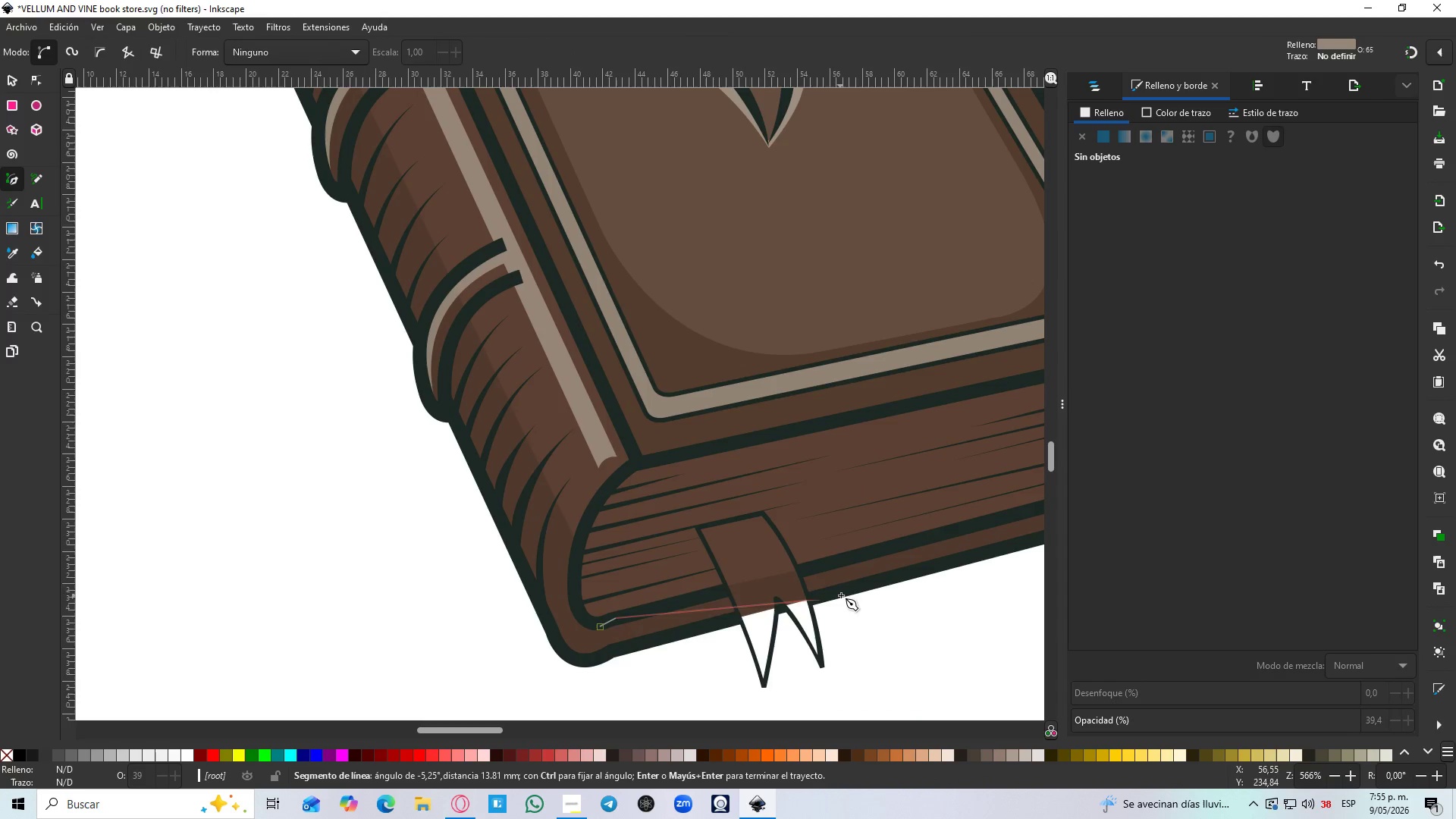 
scroll: coordinate [660, 528], scroll_direction: down, amount: 1.0
 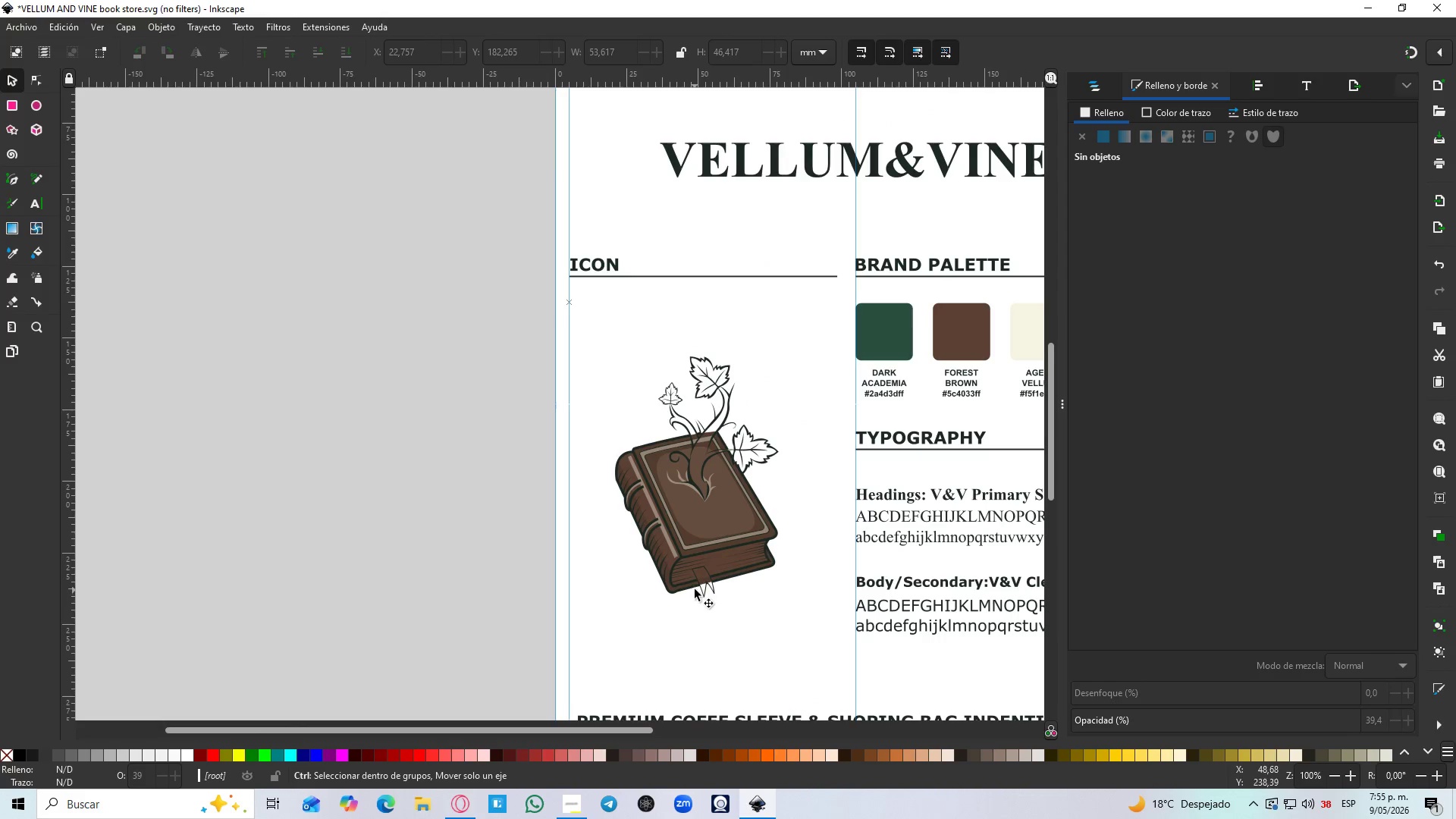 
hold_key(key=Space, duration=0.55)
 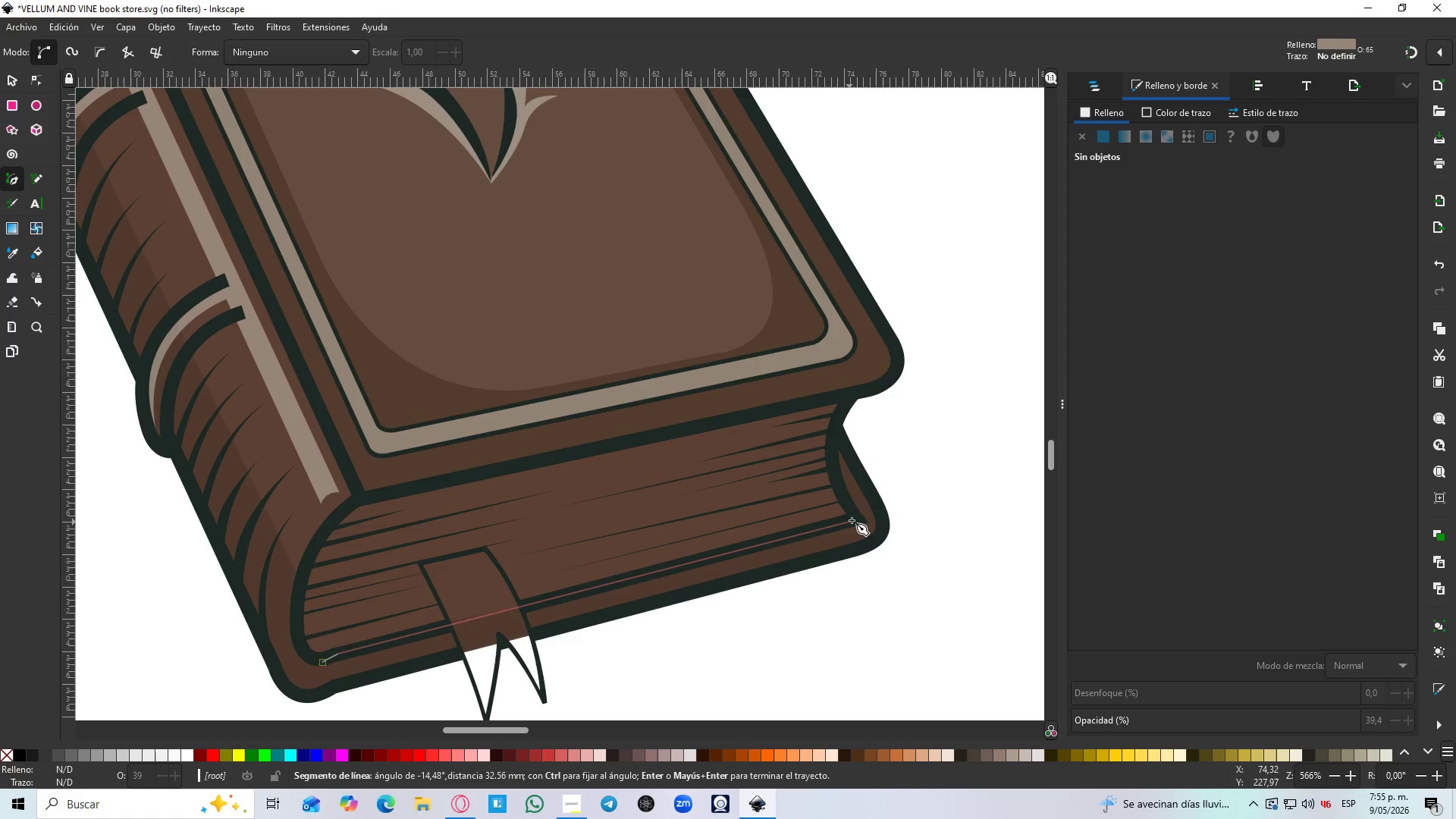 
scroll: coordinate [686, 565], scroll_direction: up, amount: 5.0
 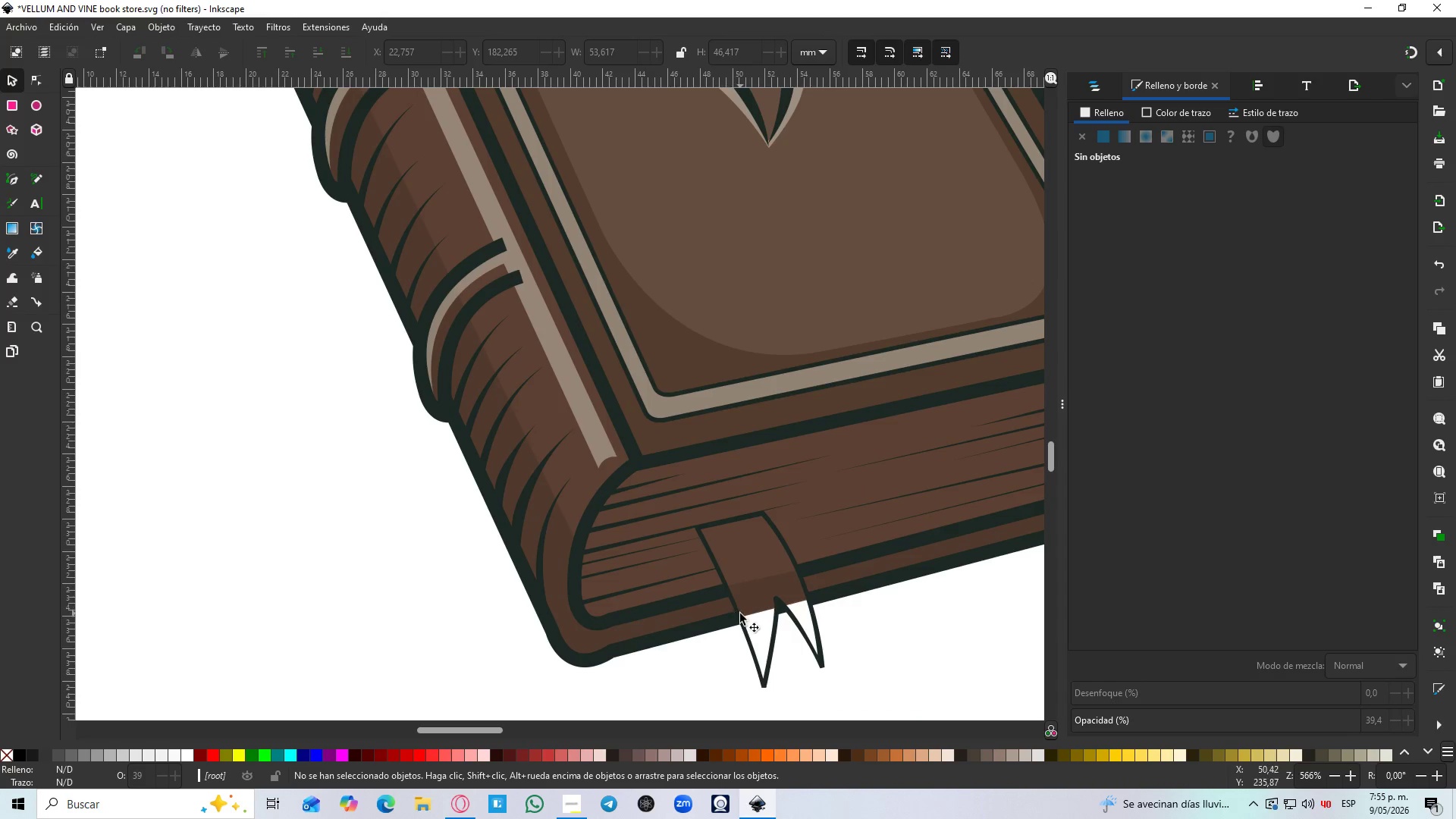 
left_click([854, 519])
 